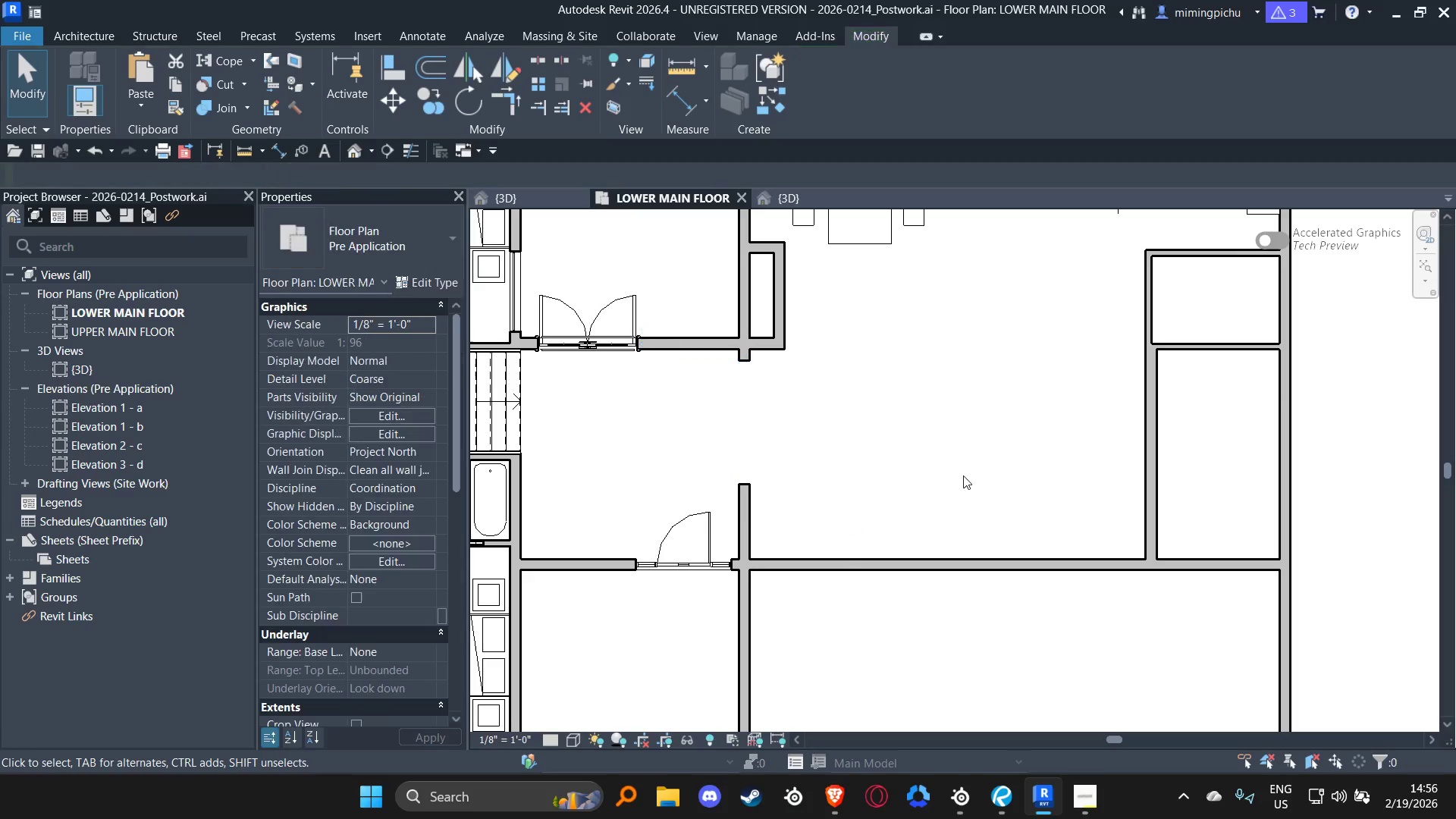 
scroll: coordinate [877, 447], scroll_direction: down, amount: 6.0
 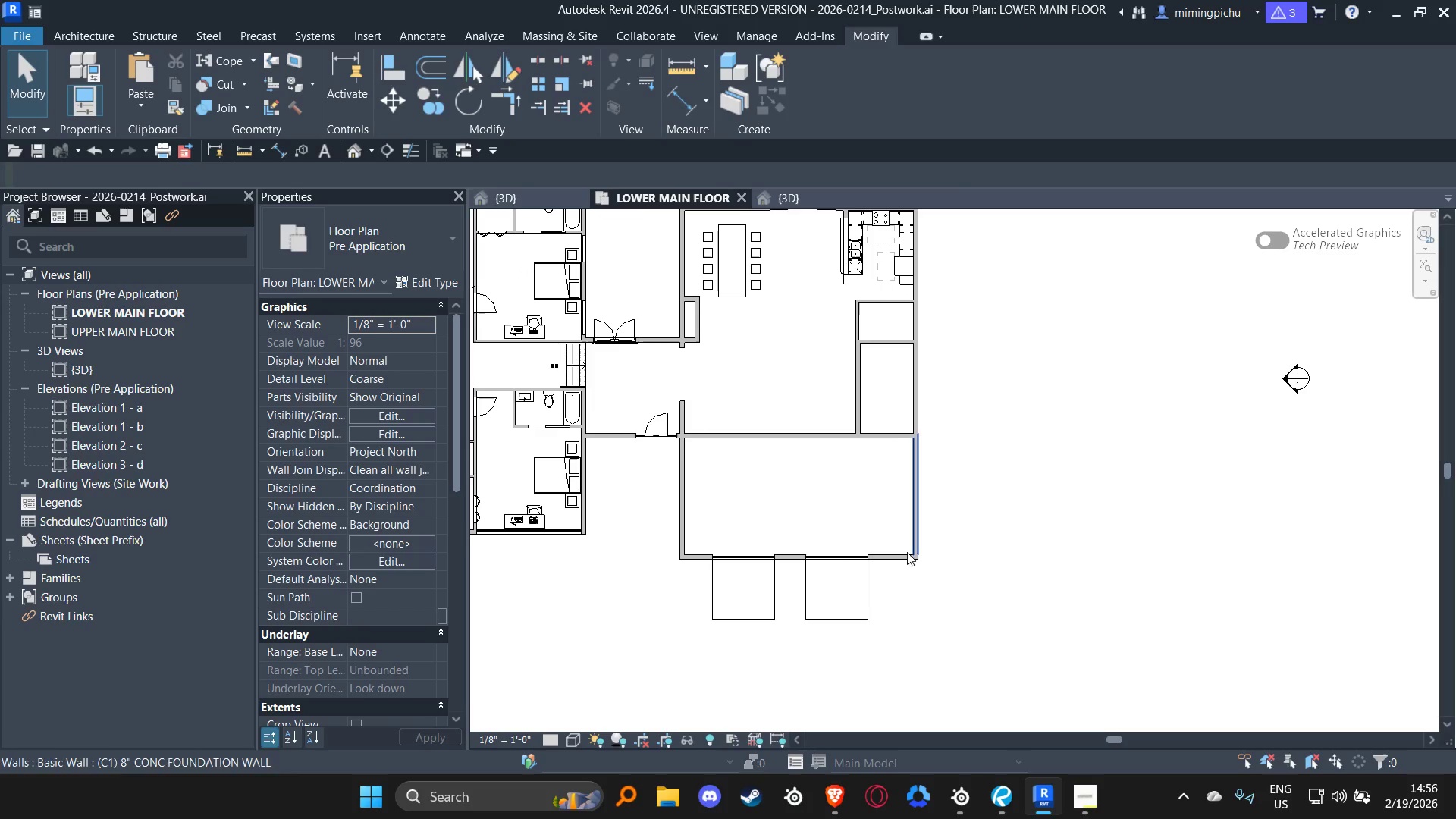 
scroll: coordinate [869, 582], scroll_direction: up, amount: 3.0
 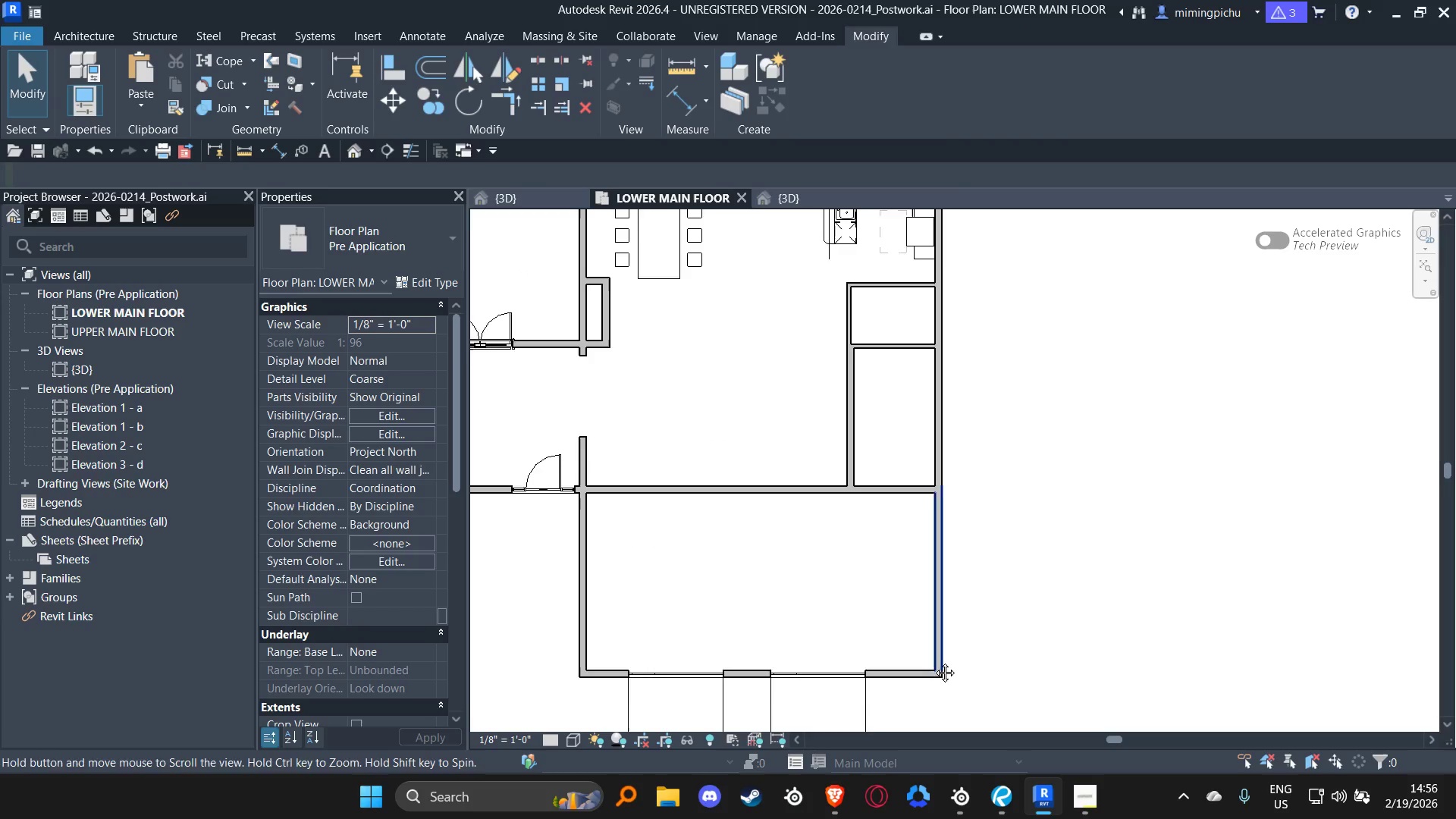 
scroll: coordinate [928, 672], scroll_direction: down, amount: 3.0
 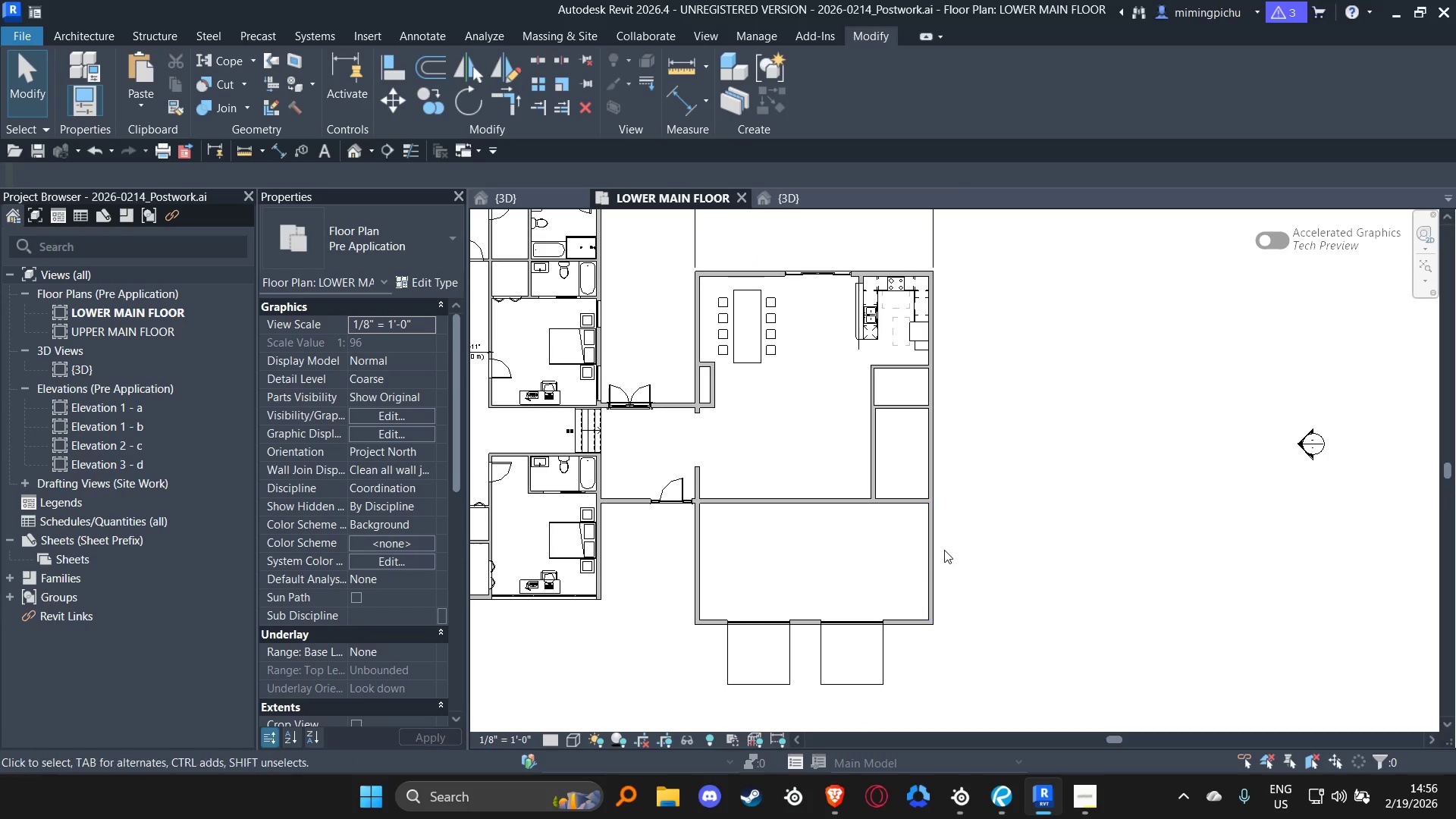 
left_click([766, 552])
 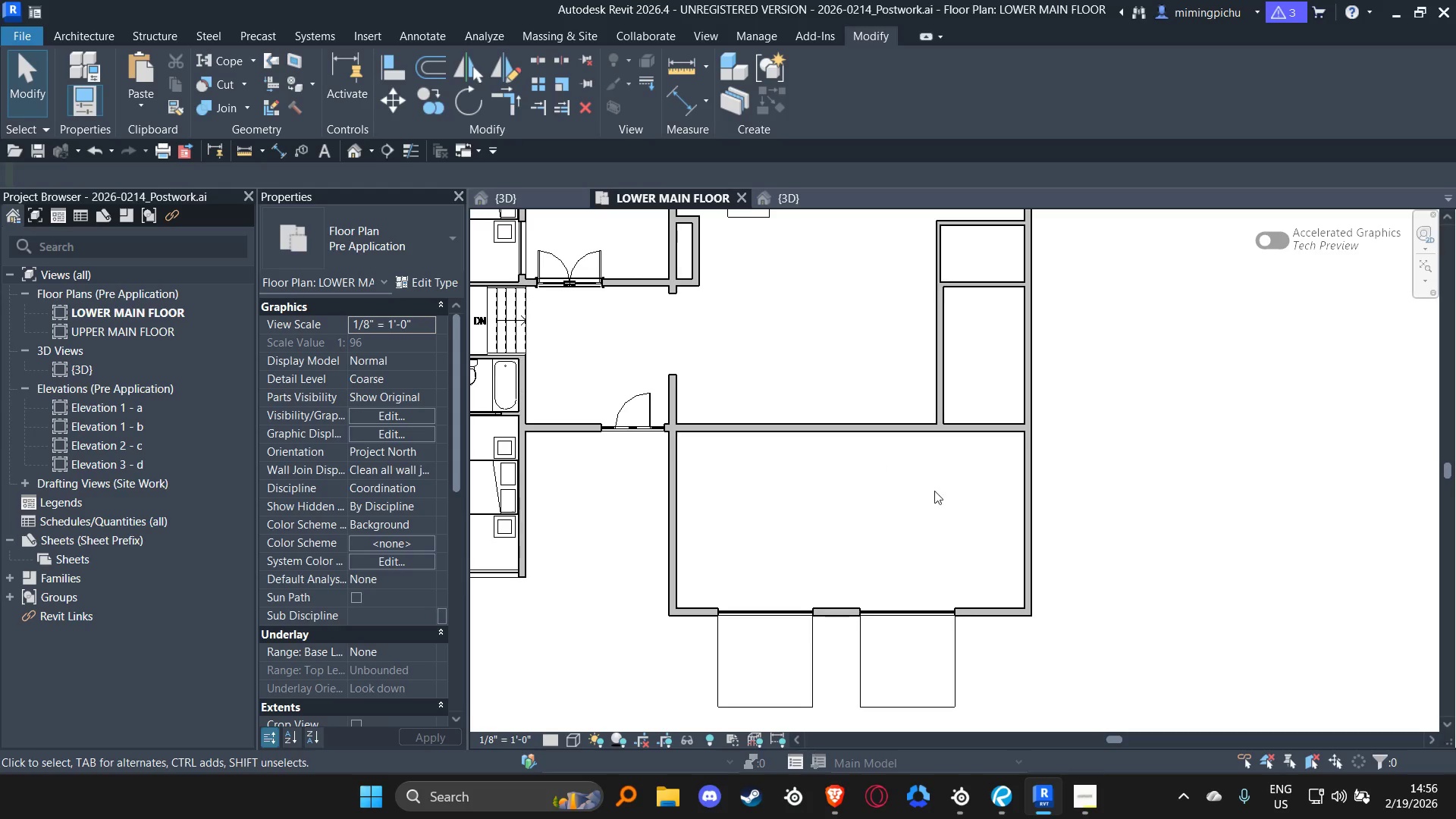 
scroll: coordinate [765, 552], scroll_direction: up, amount: 3.0
 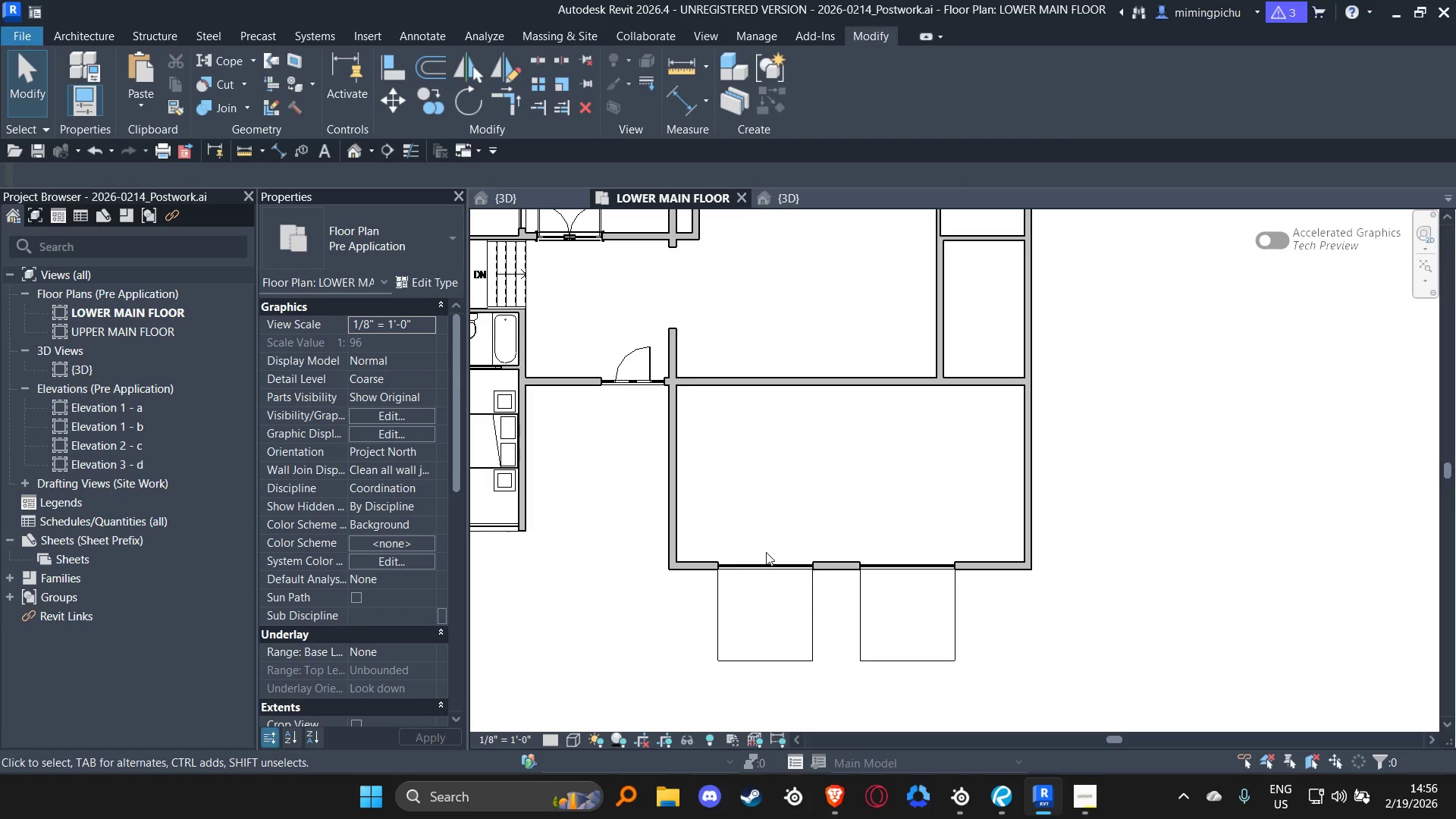 
left_click([924, 612])
 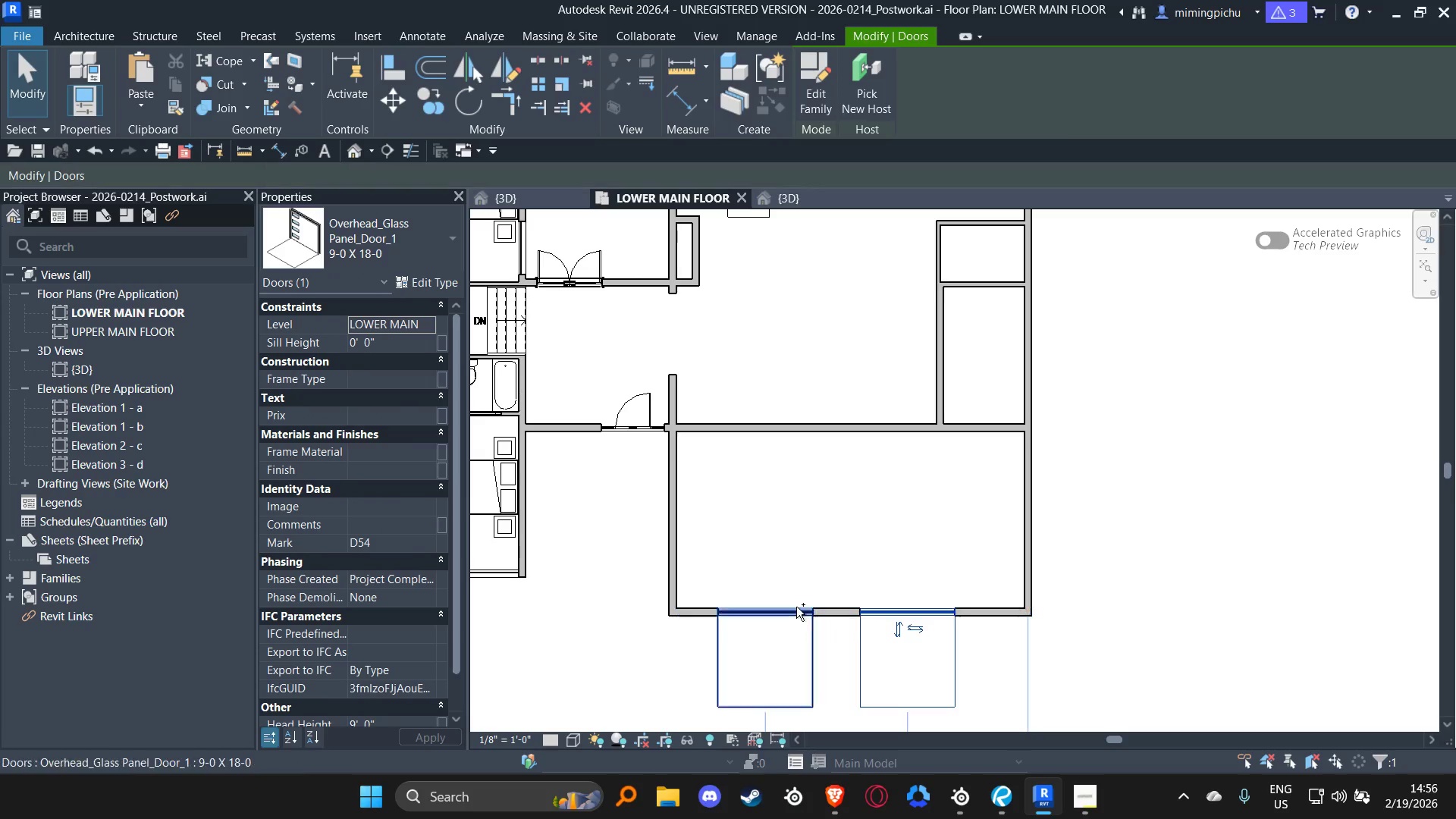 
hold_key(key=ControlLeft, duration=0.53)
left_click([786, 606])
 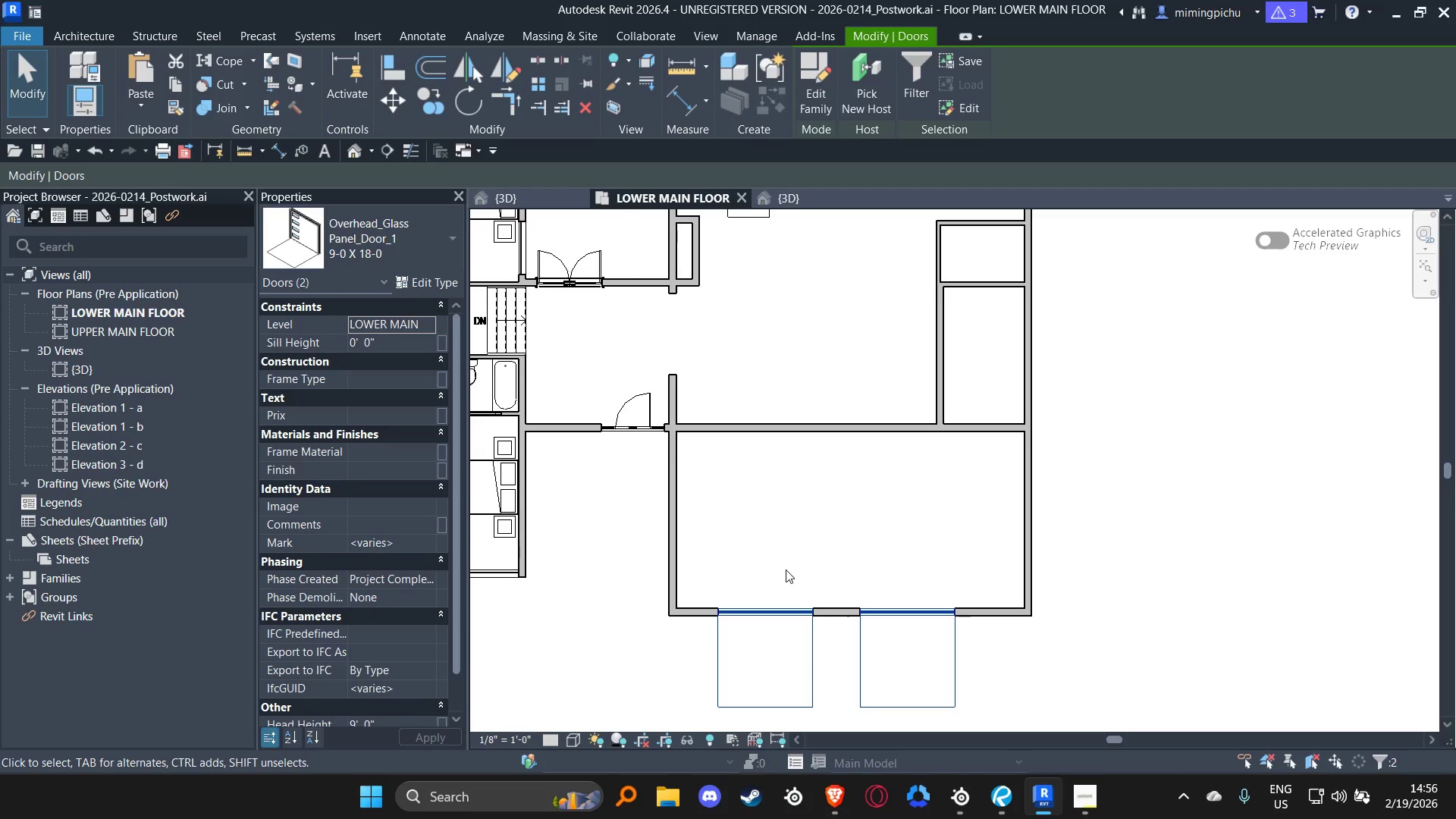 
key(ArrowRight)
 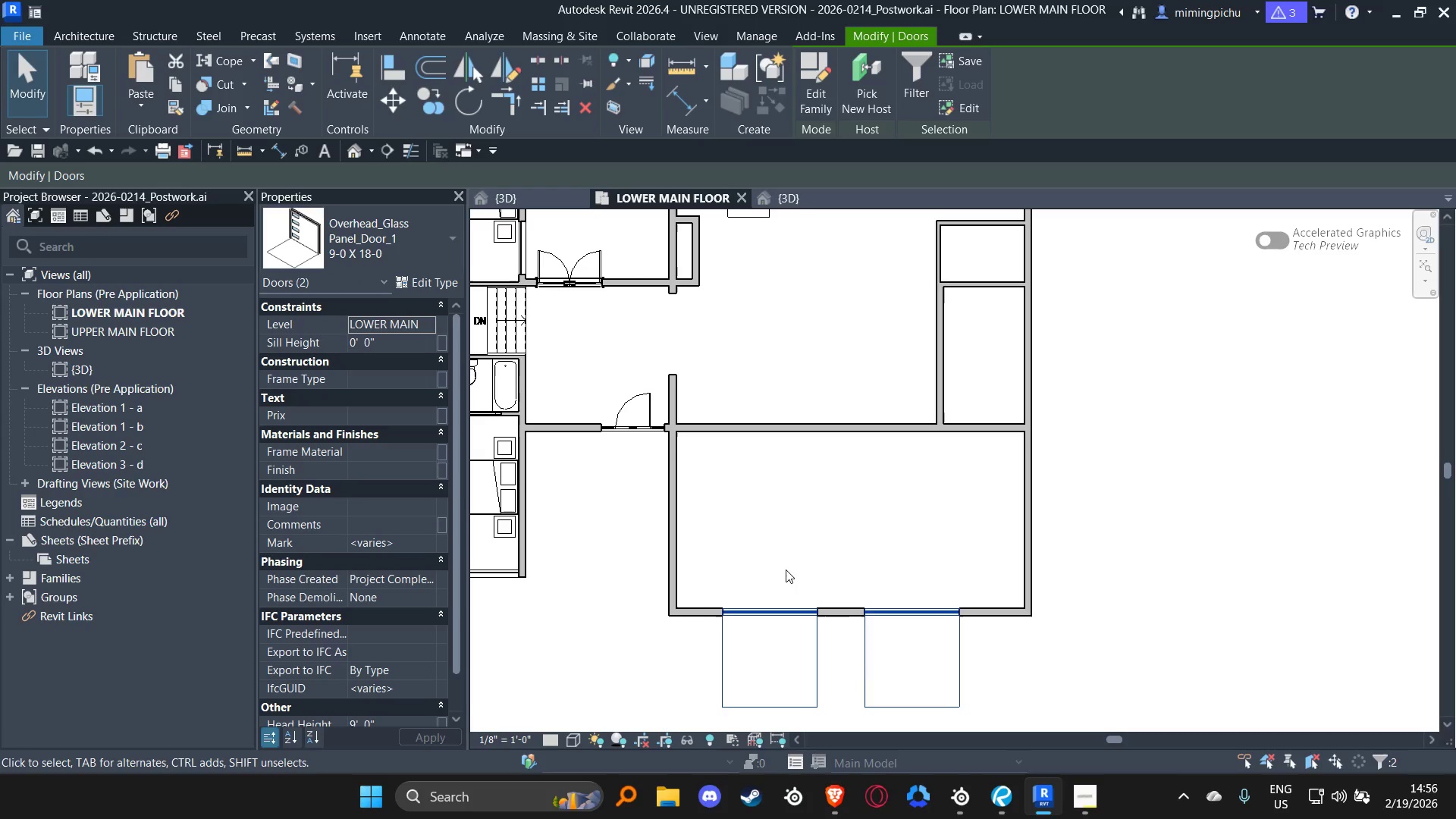 
key(ArrowRight)
 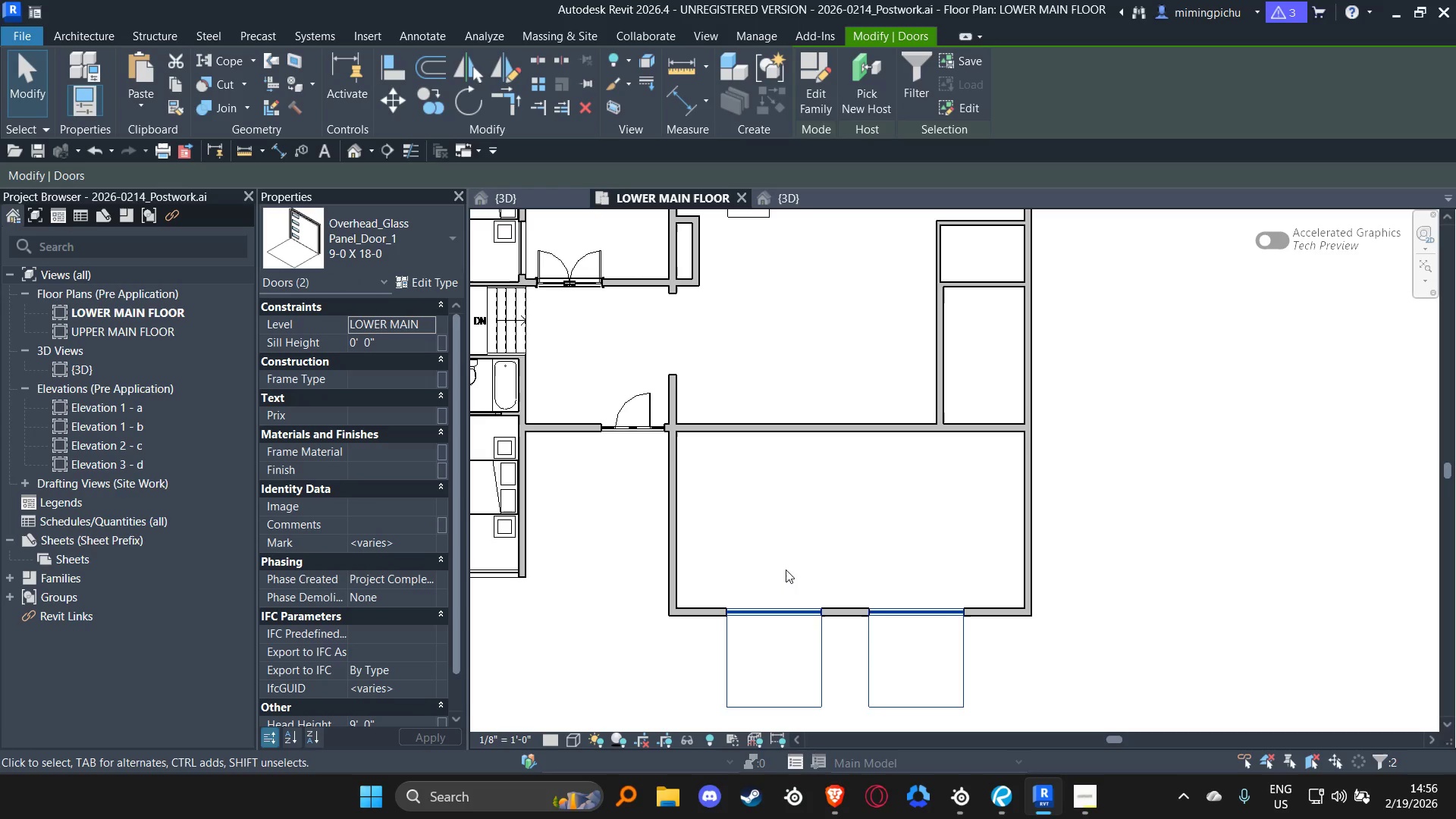 
key(ArrowRight)
 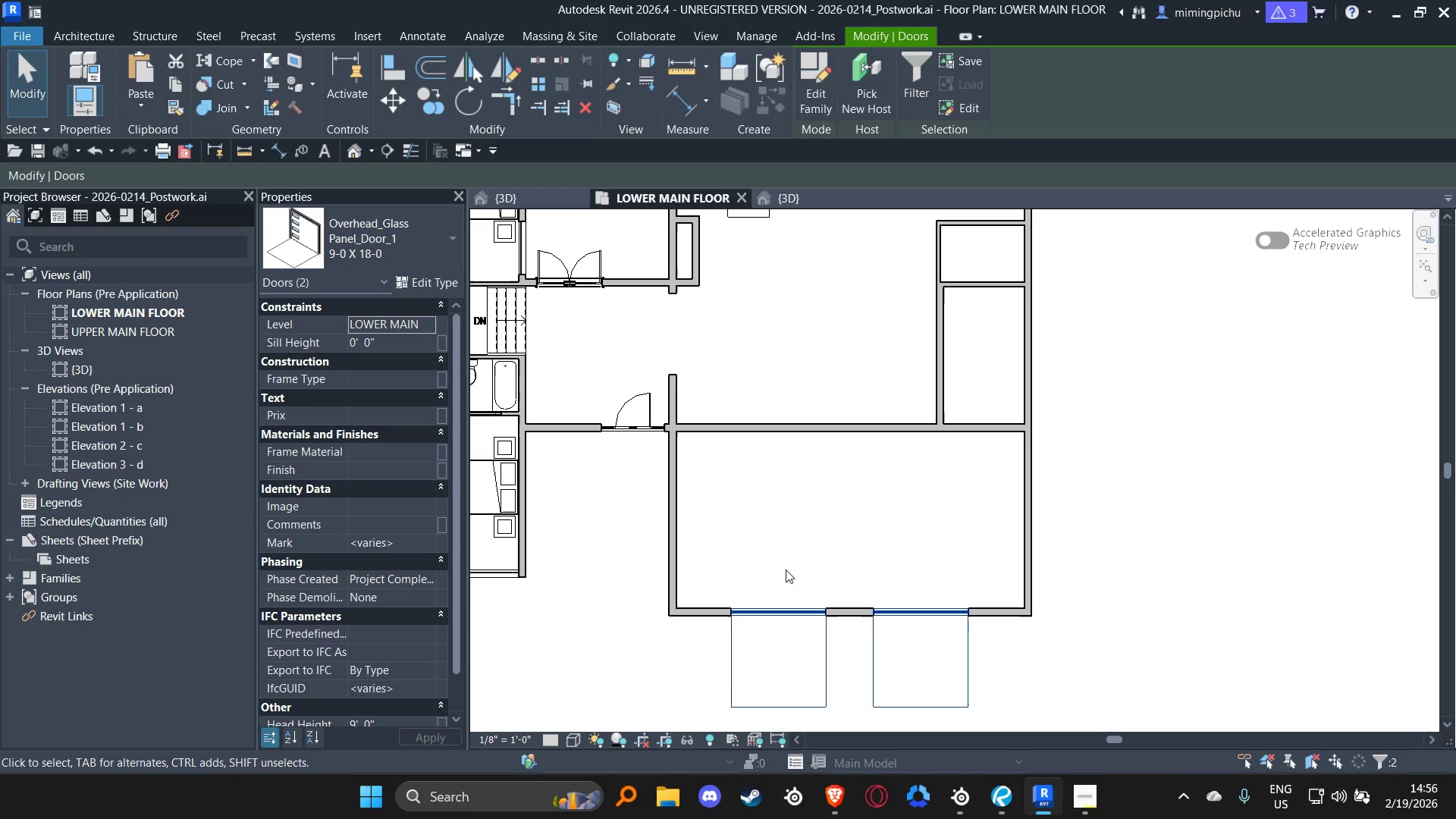 
key(ArrowRight)
 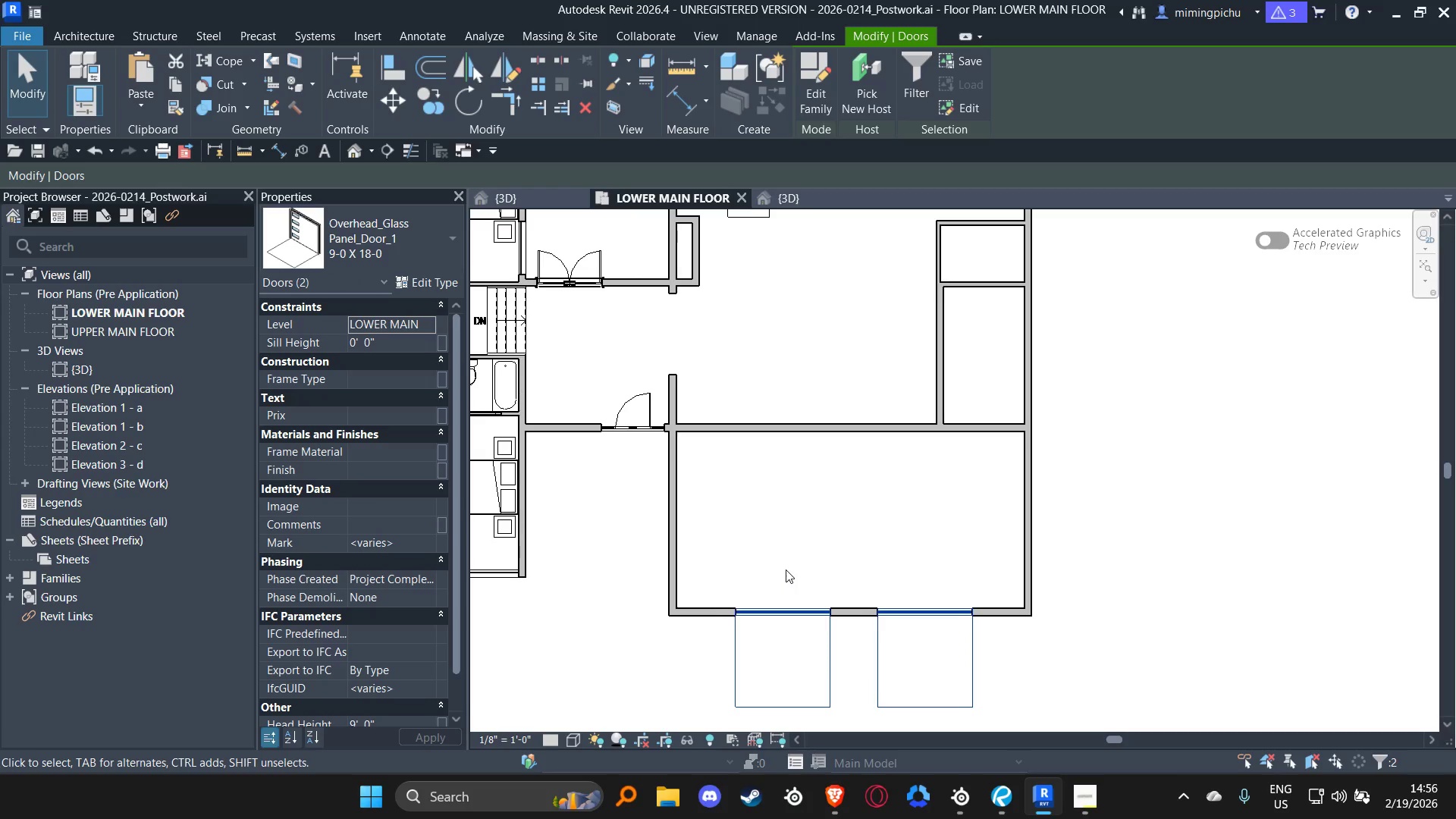 
key(ArrowRight)
 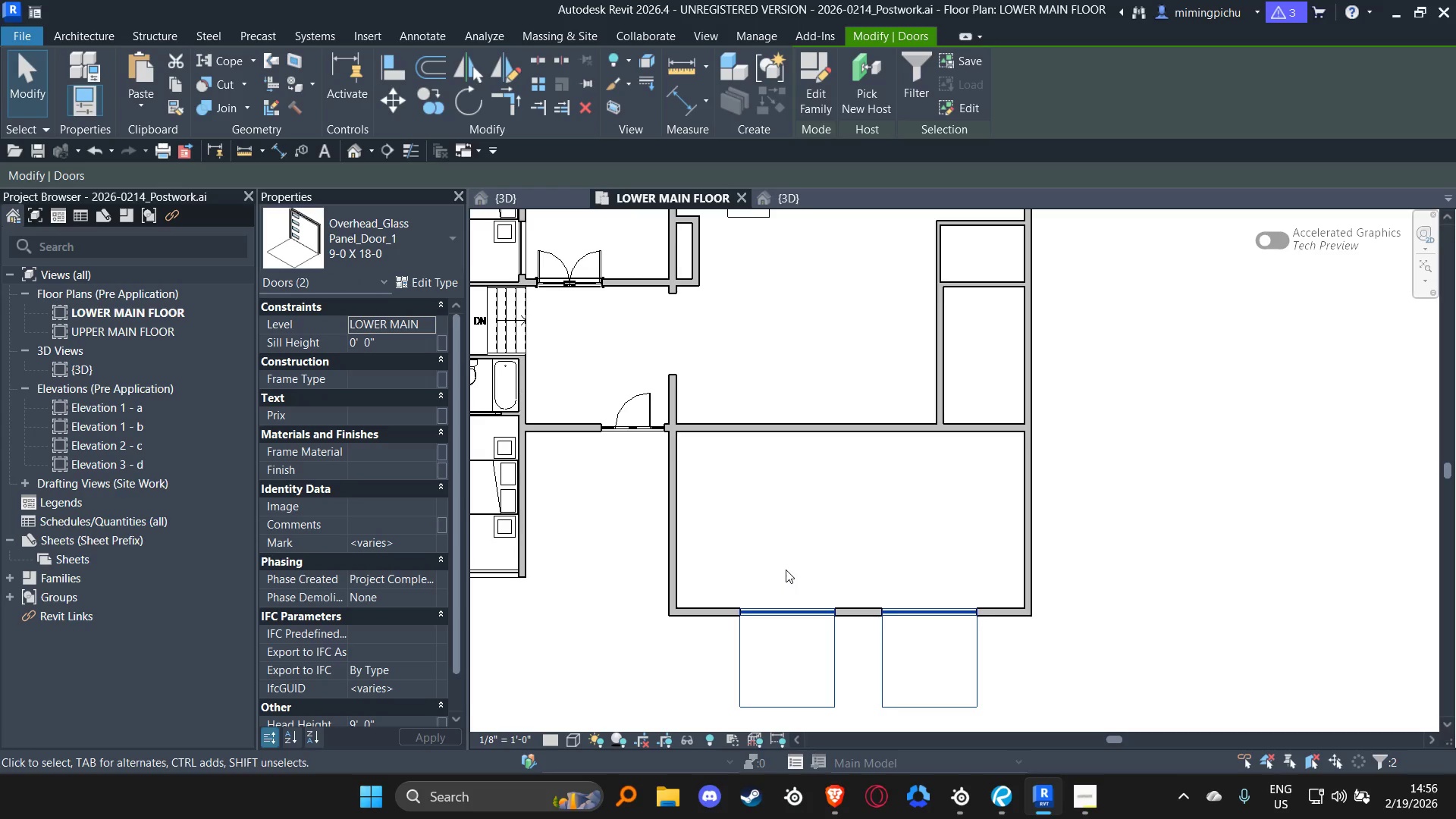 
key(ArrowRight)
 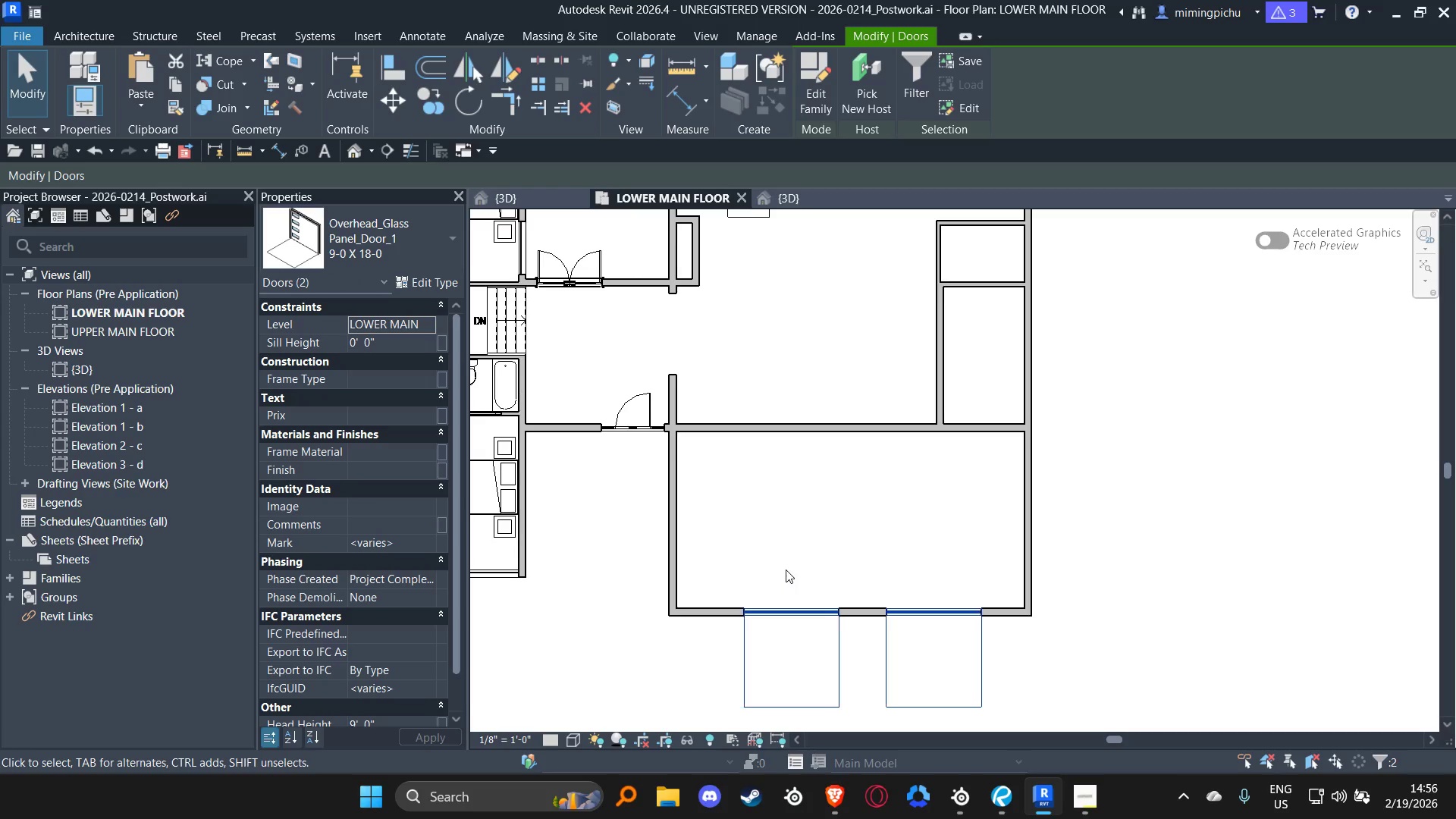 
key(ArrowRight)
 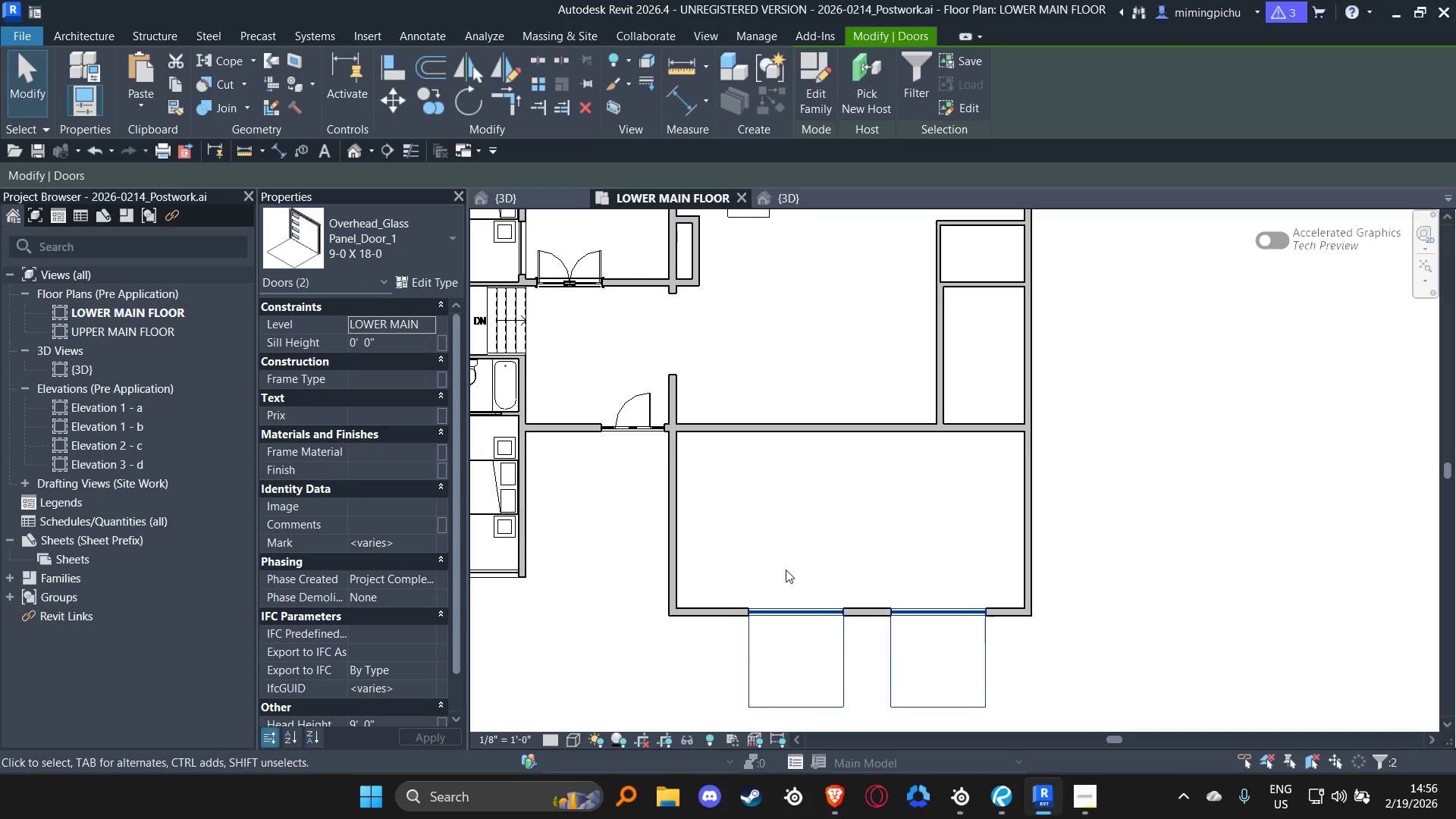 
key(ArrowRight)
 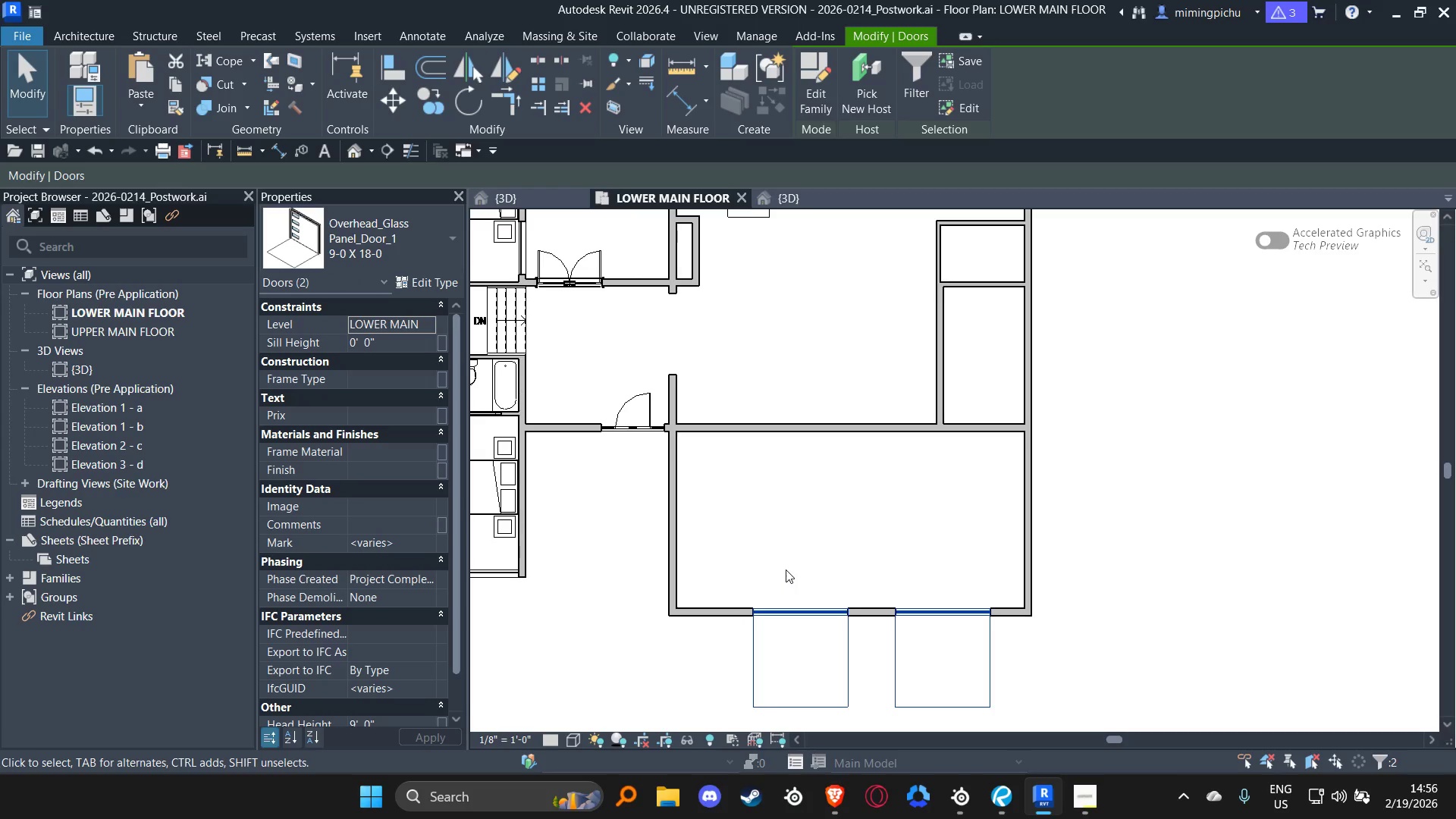 
key(ArrowLeft)
 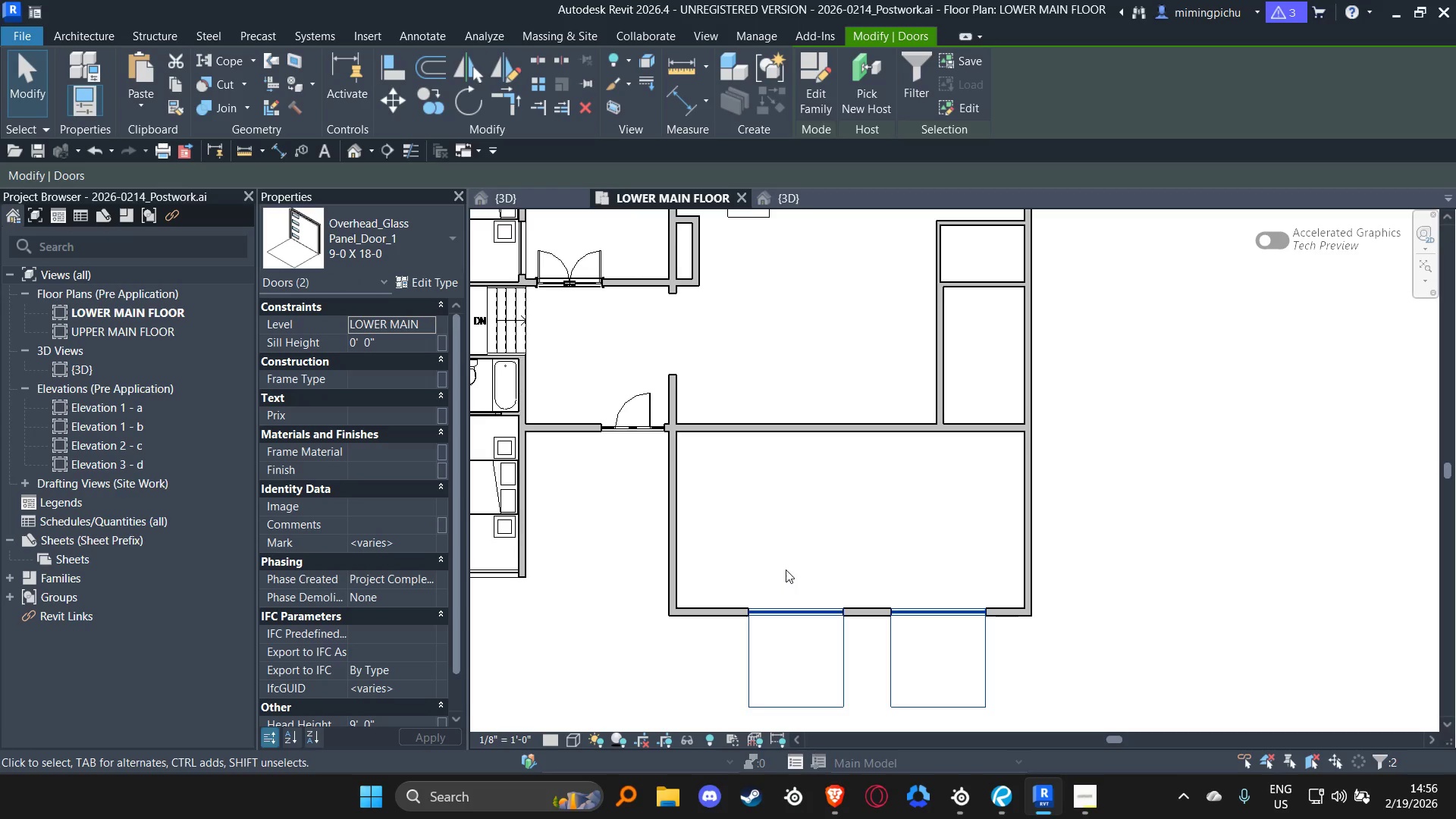 
key(ArrowLeft)
 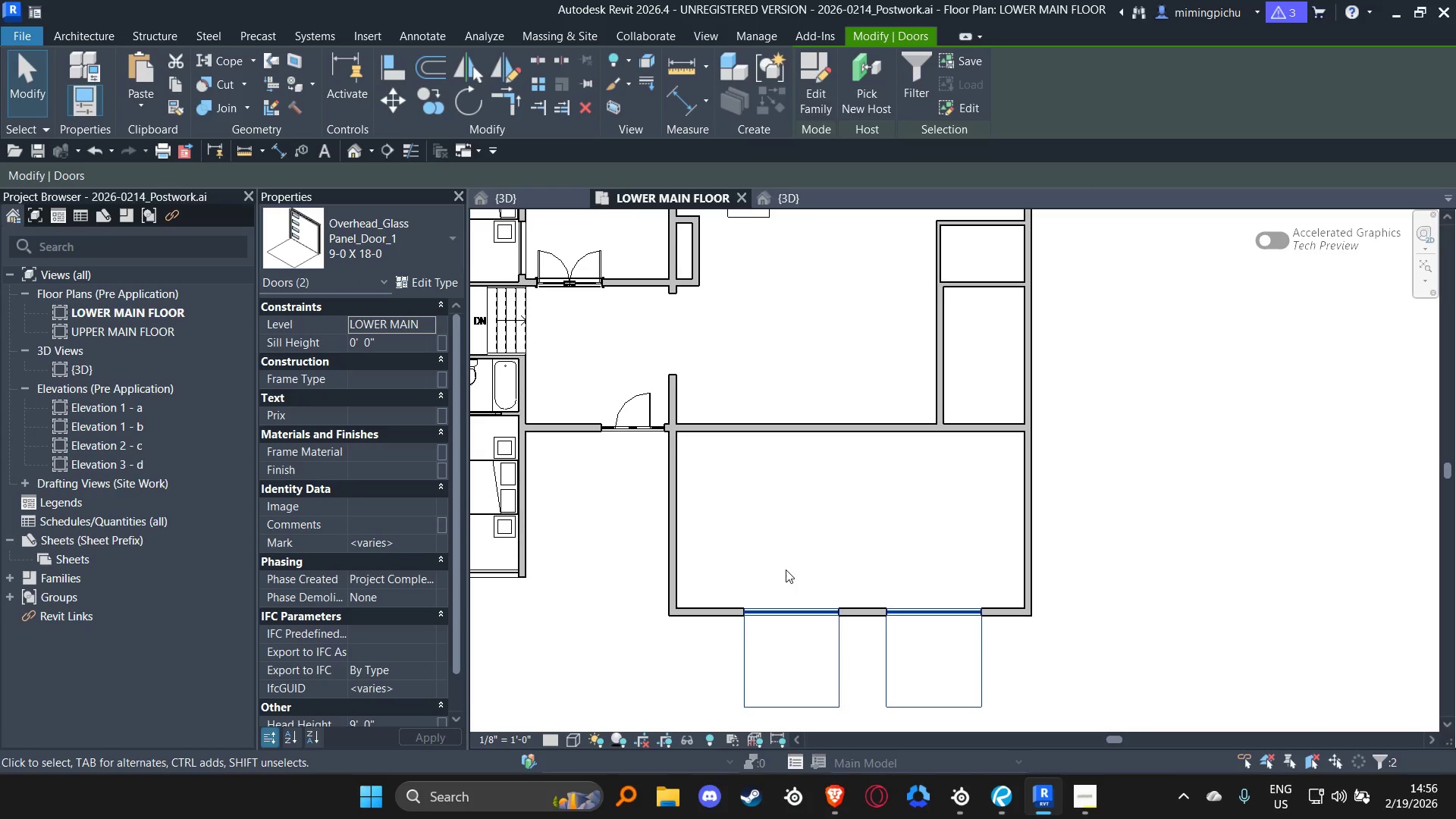 
key(ArrowLeft)
 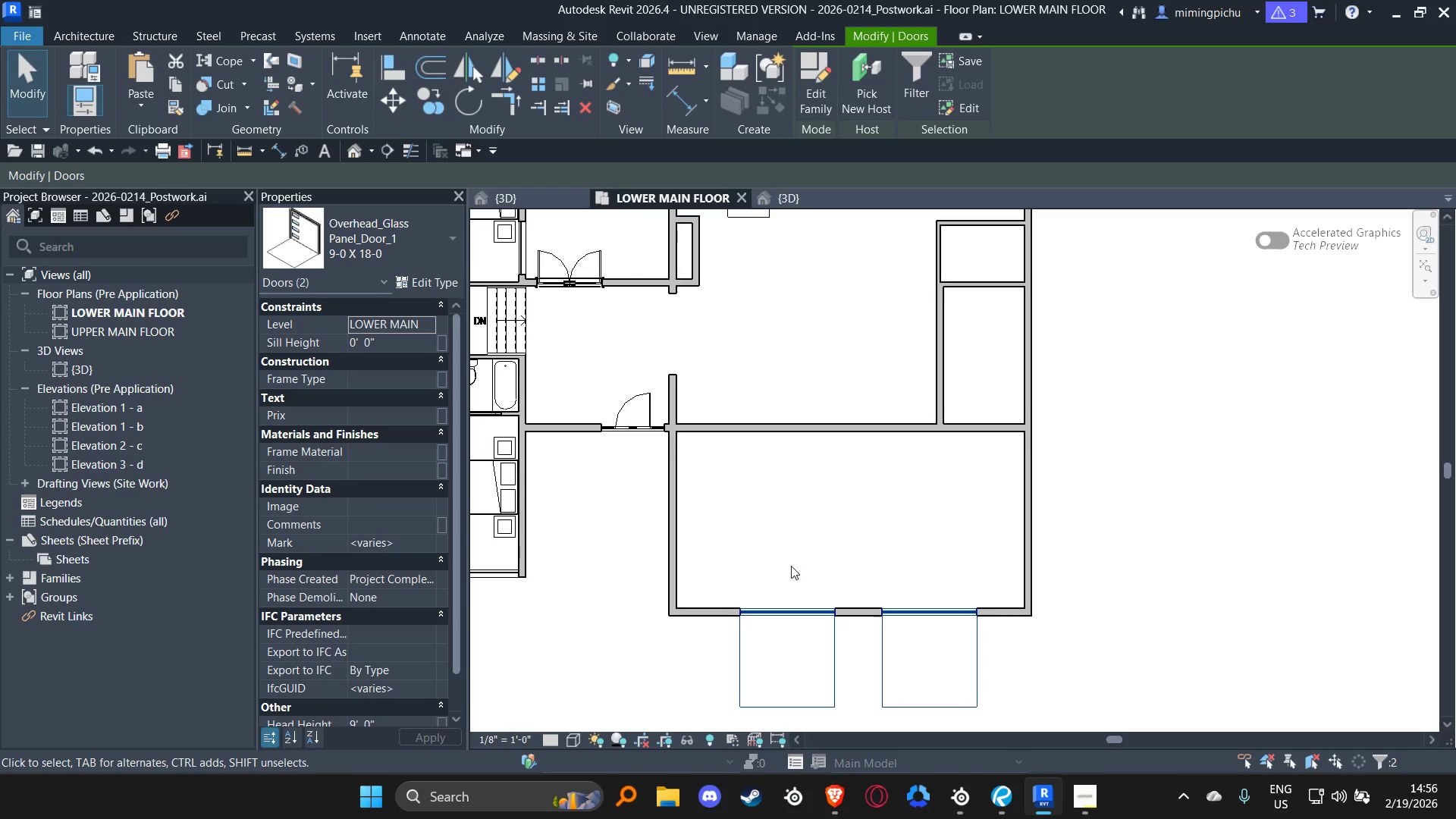 
key(ArrowLeft)
 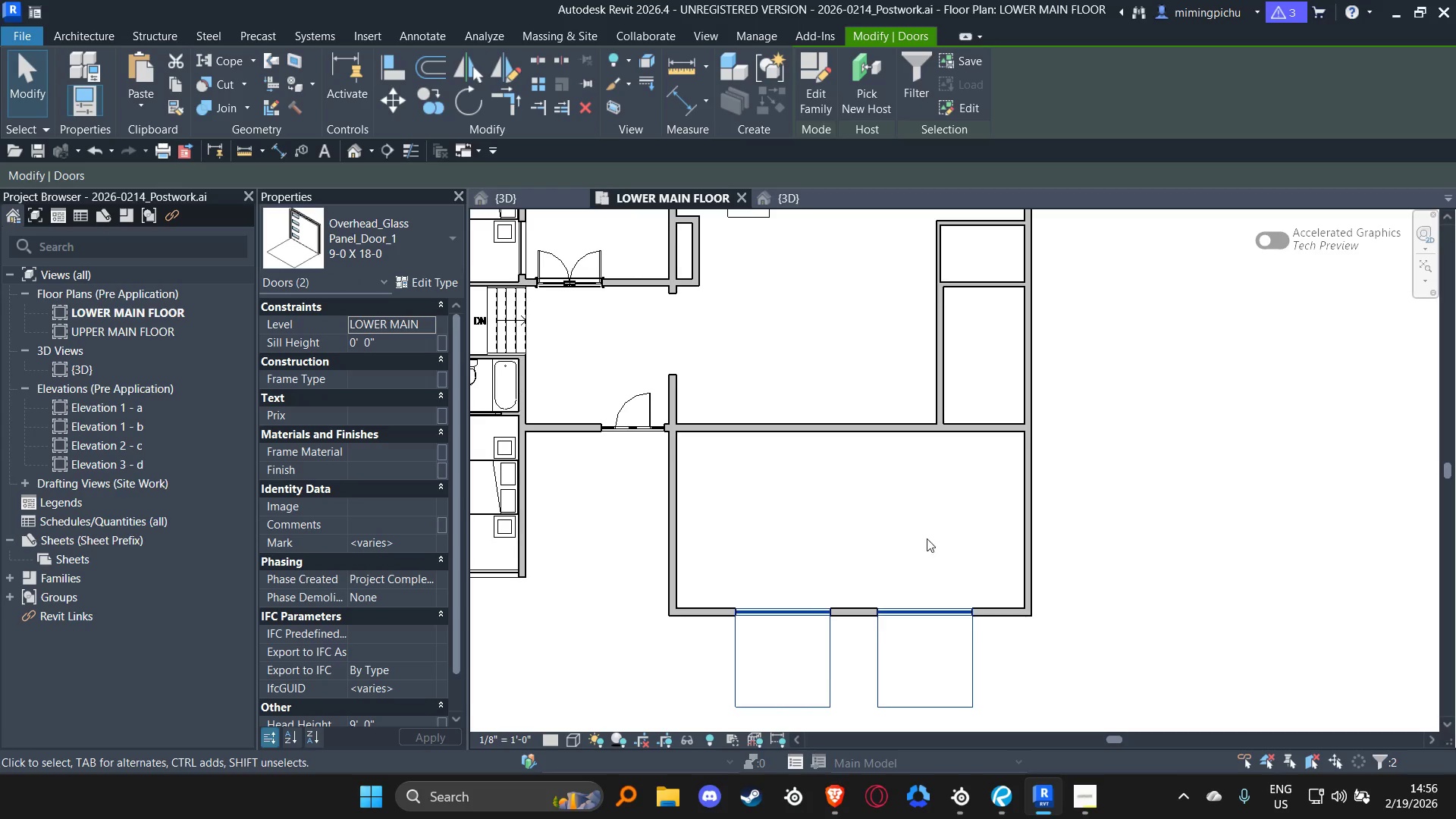 
left_click([934, 536])
 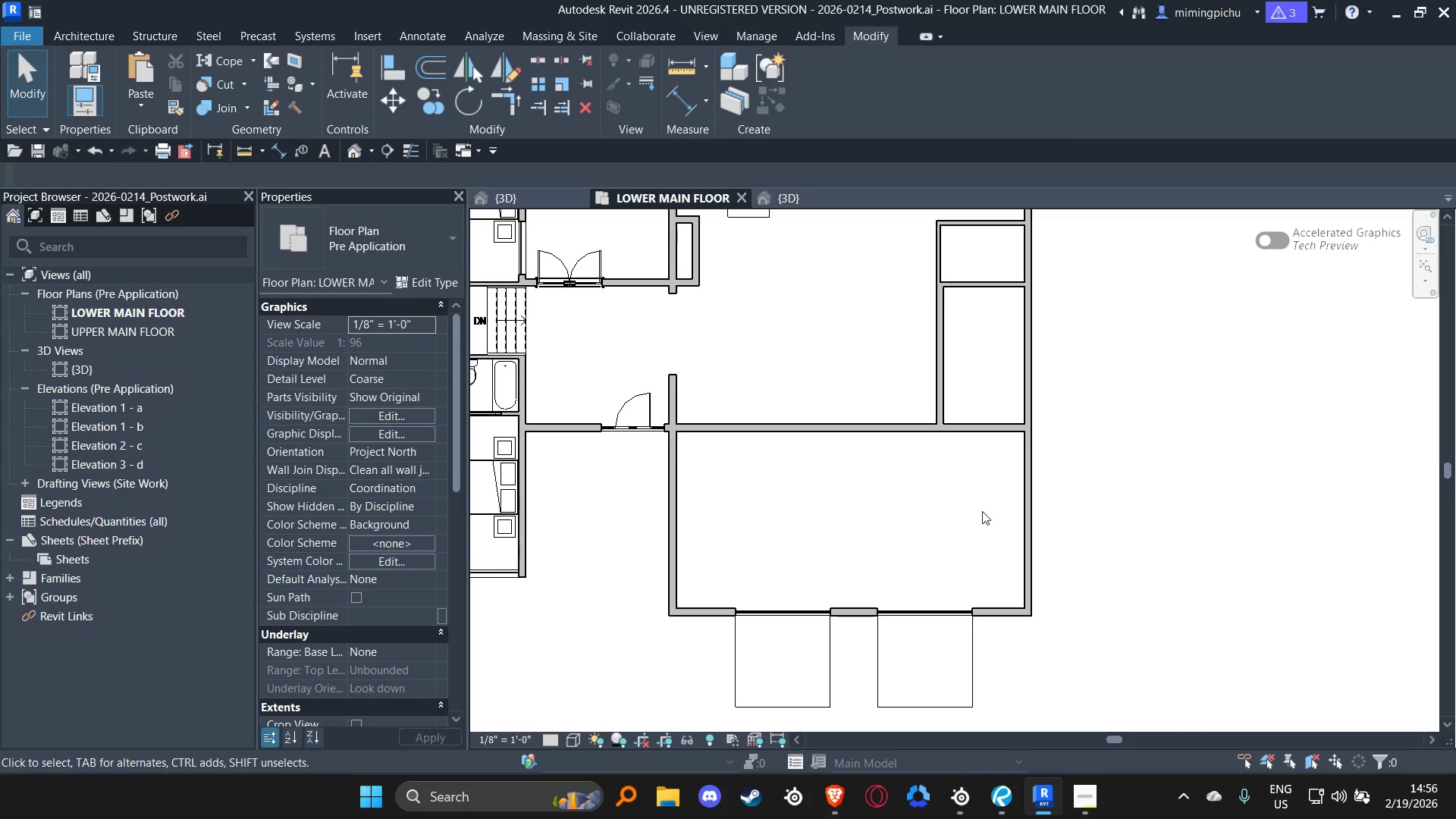 
type(dr)
 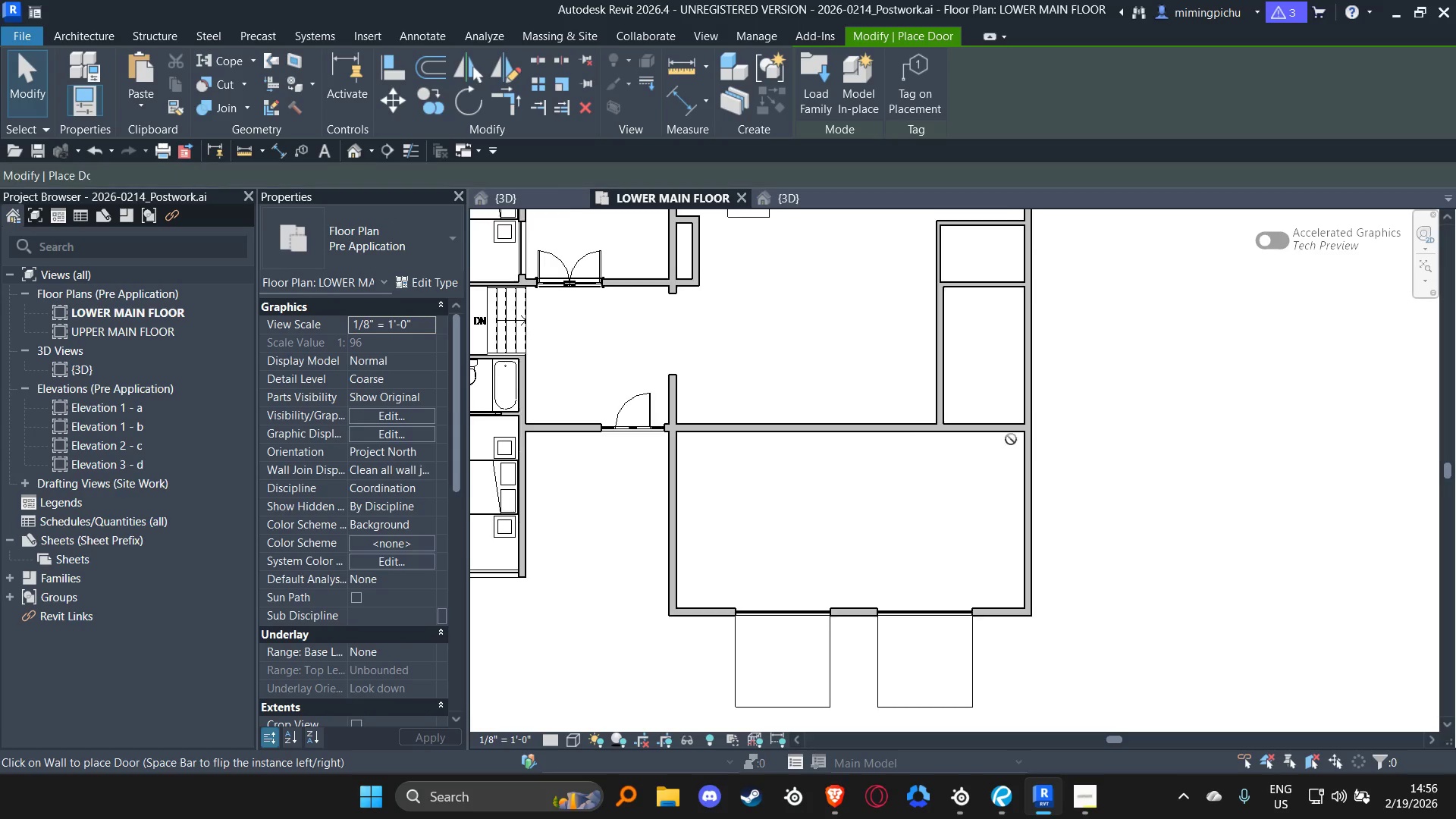 
scroll: coordinate [1011, 436], scroll_direction: up, amount: 4.0
 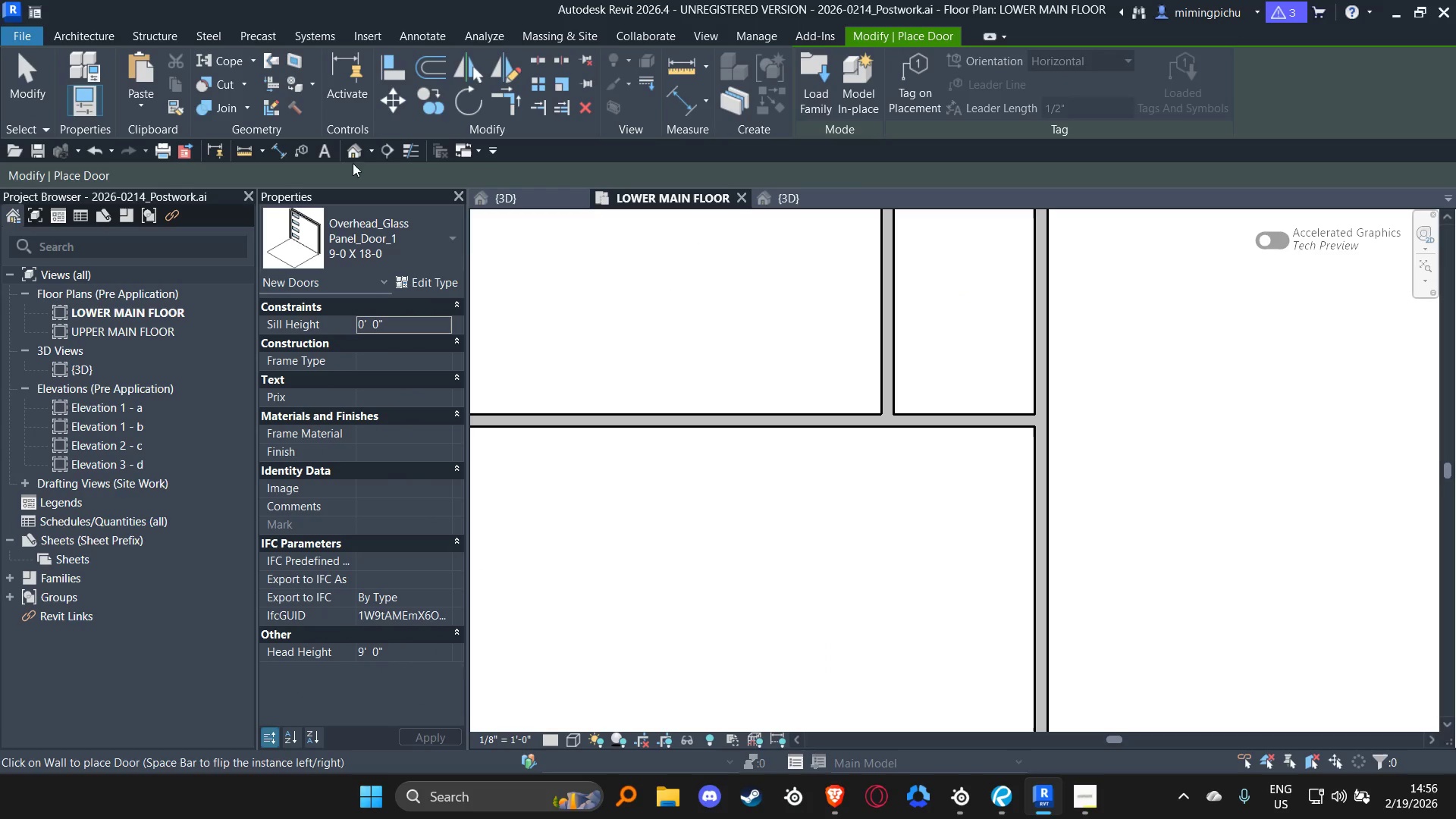 
left_click([378, 260])
 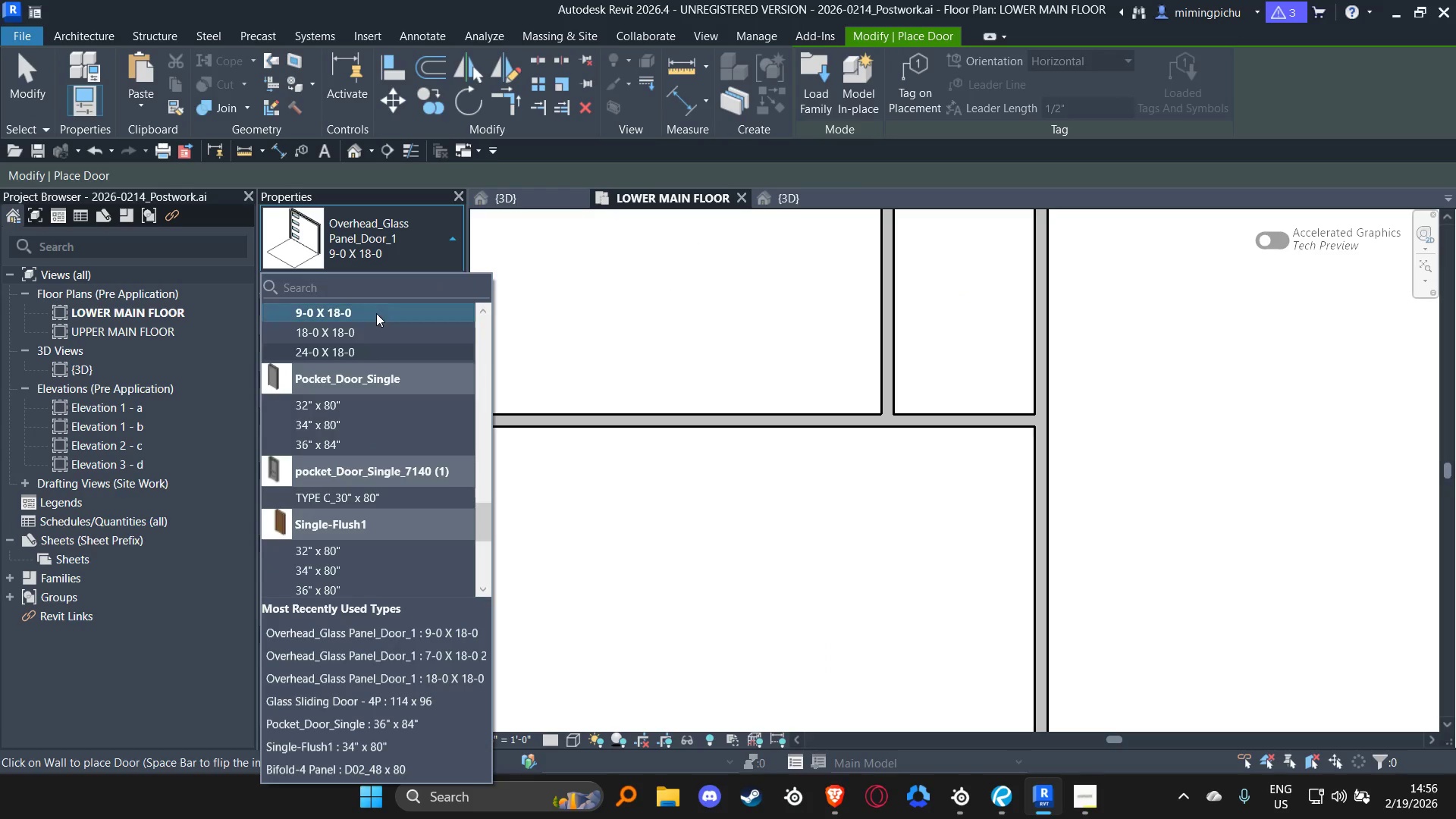 
scroll: coordinate [349, 416], scroll_direction: up, amount: 1.0
 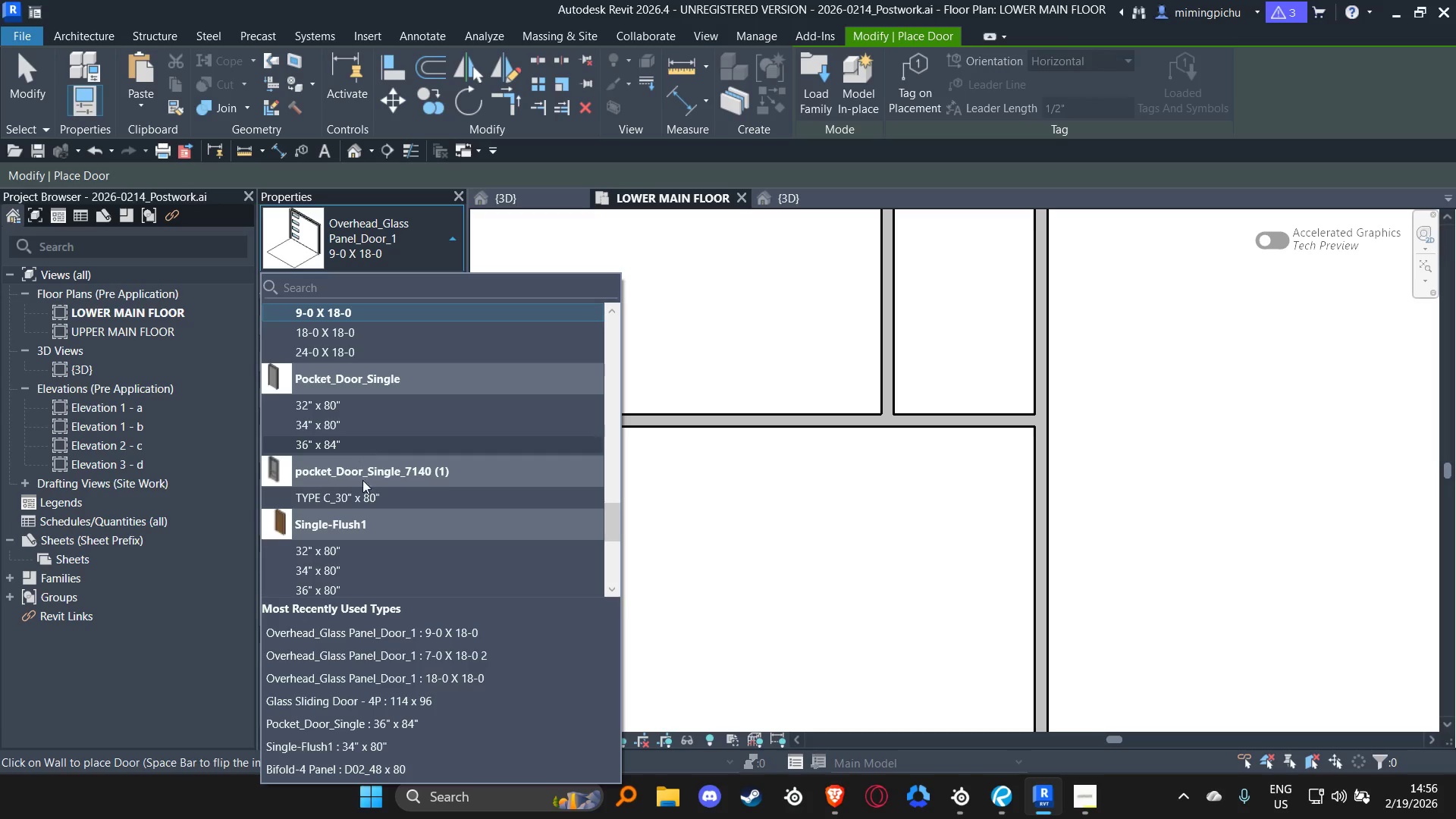 
scroll: coordinate [362, 493], scroll_direction: down, amount: 1.0
 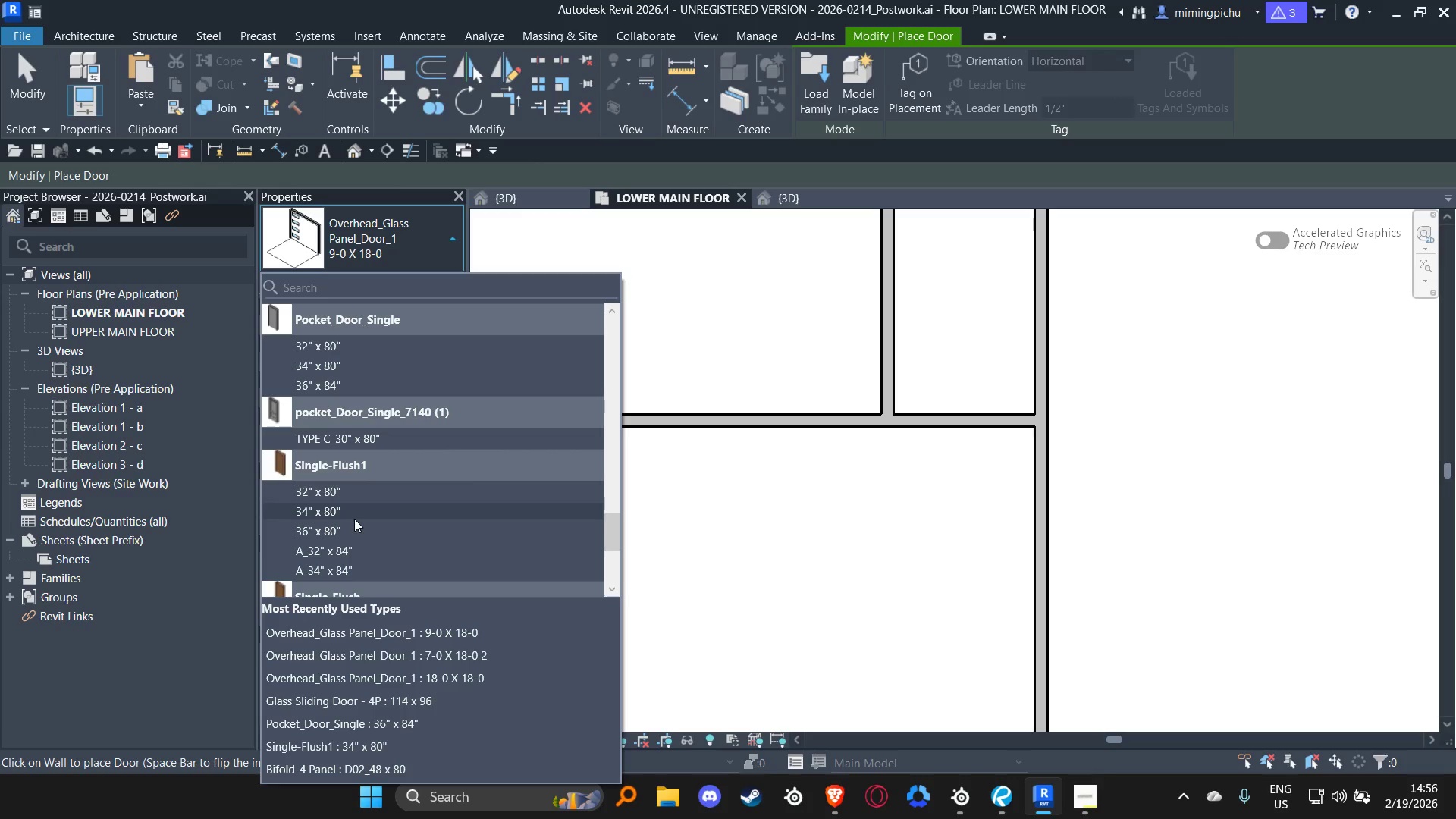 
left_click_drag(start_coordinate=[354, 519], to_coordinate=[358, 517])
 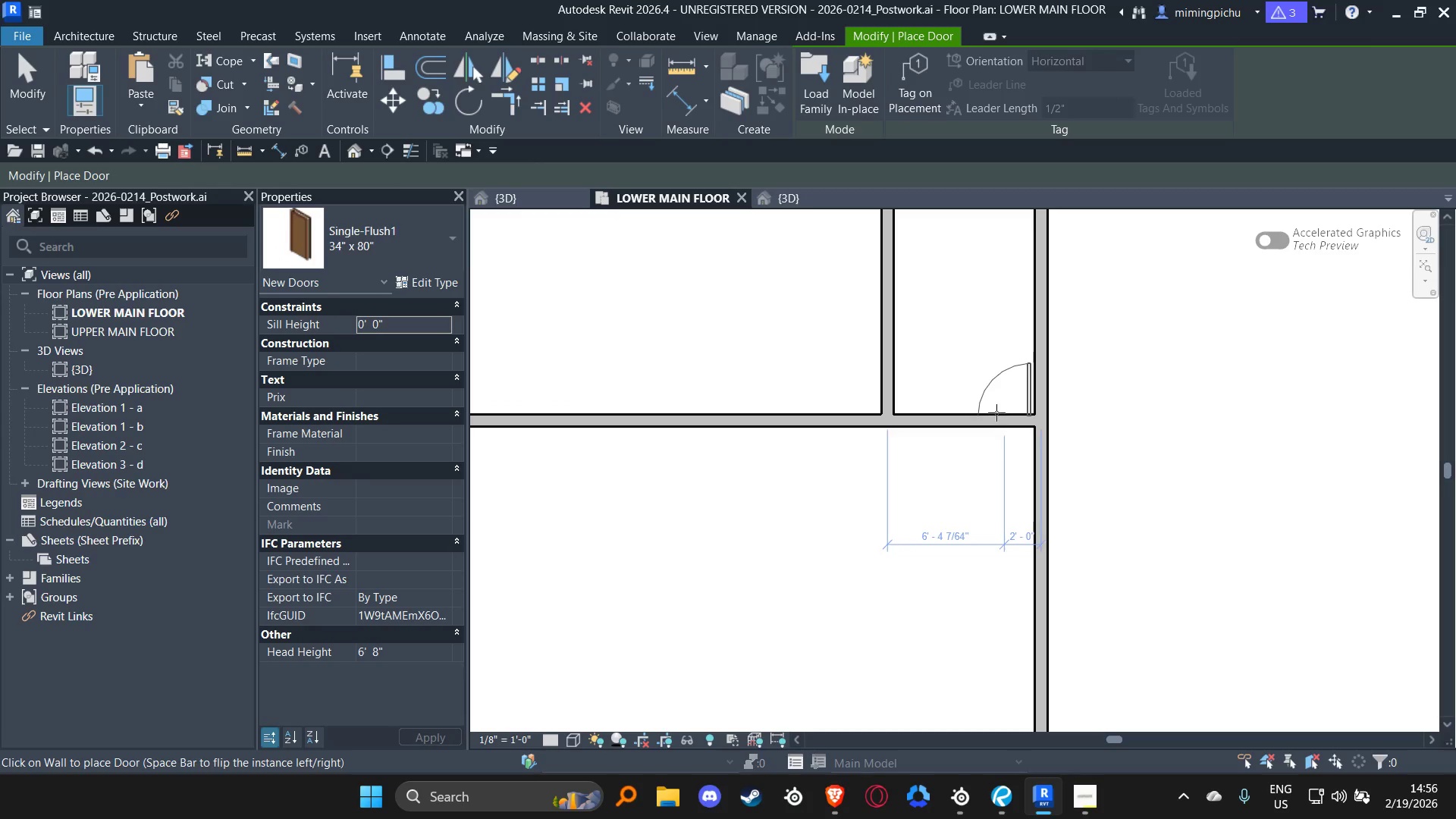 
left_click([994, 413])
 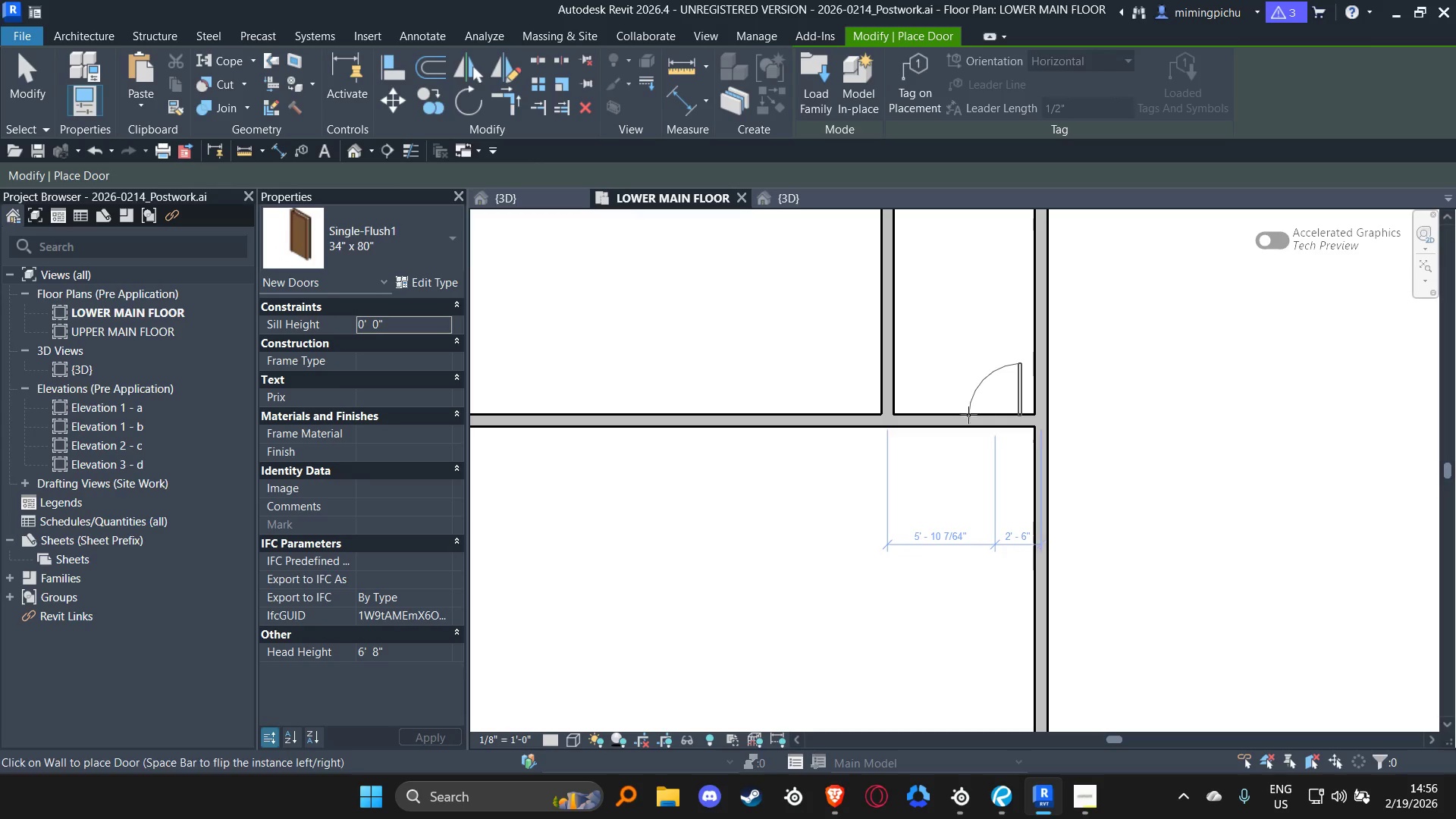 
scroll: coordinate [965, 413], scroll_direction: down, amount: 2.0
 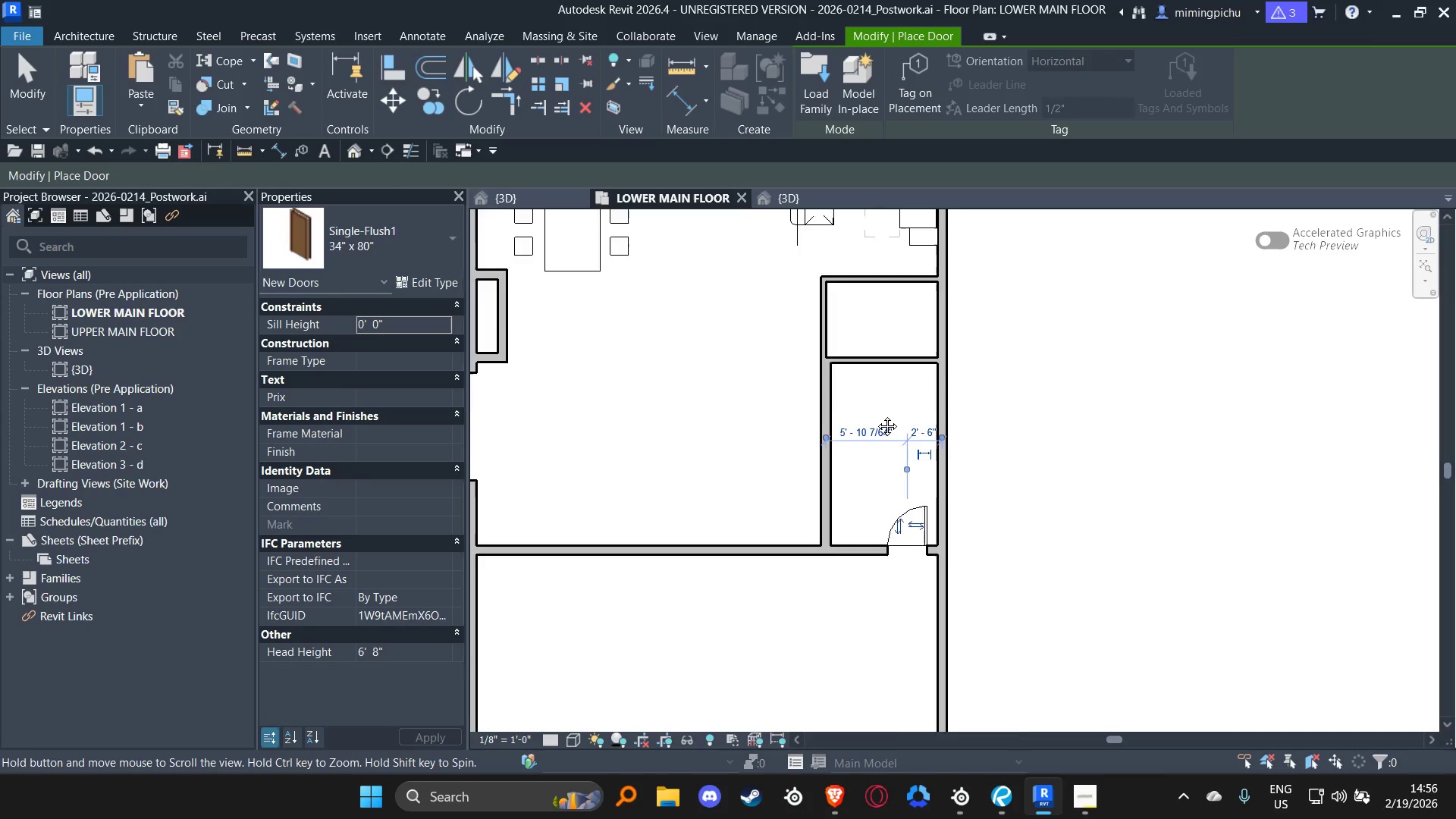 
key(Escape)
 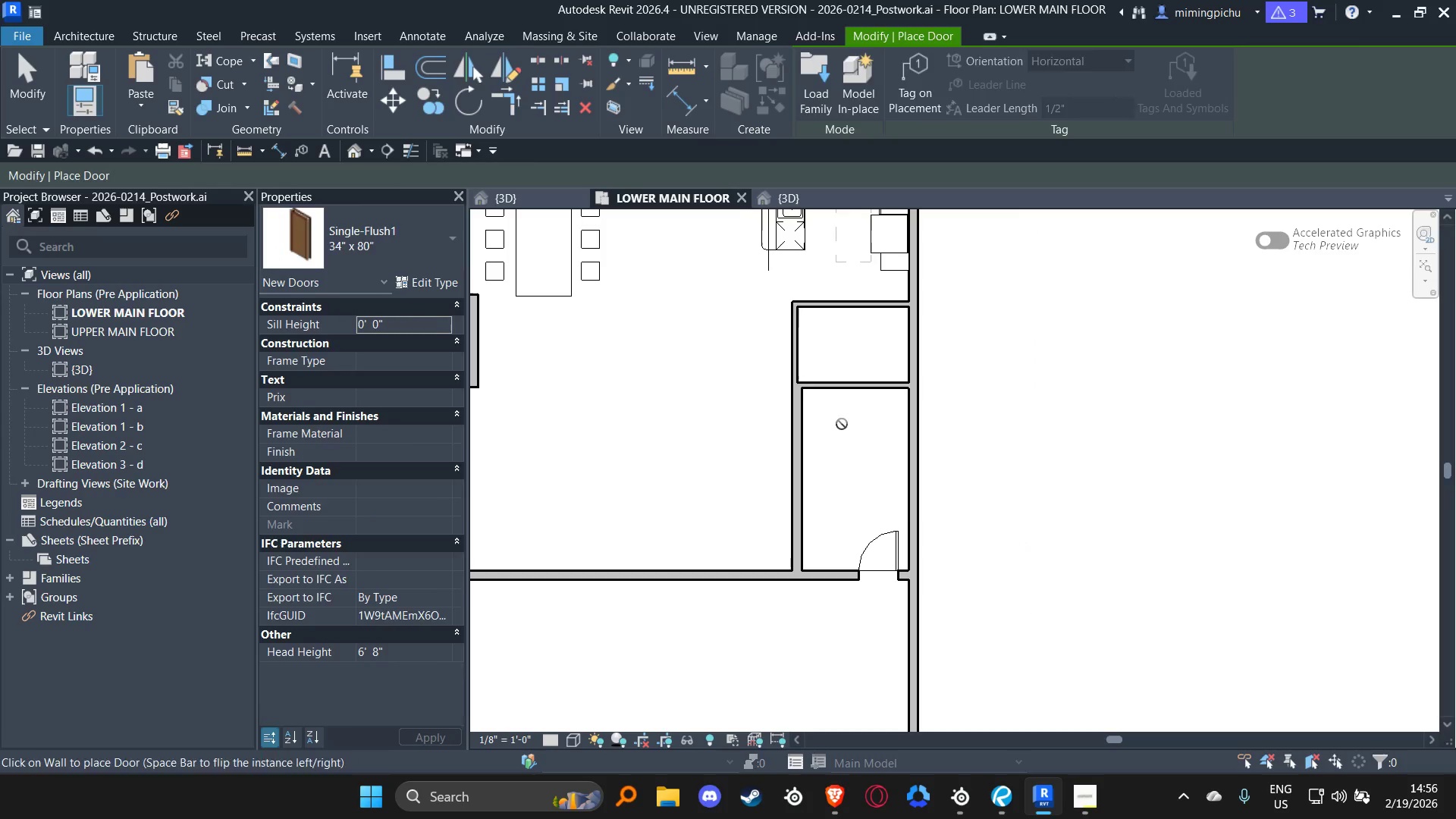 
key(Escape)
 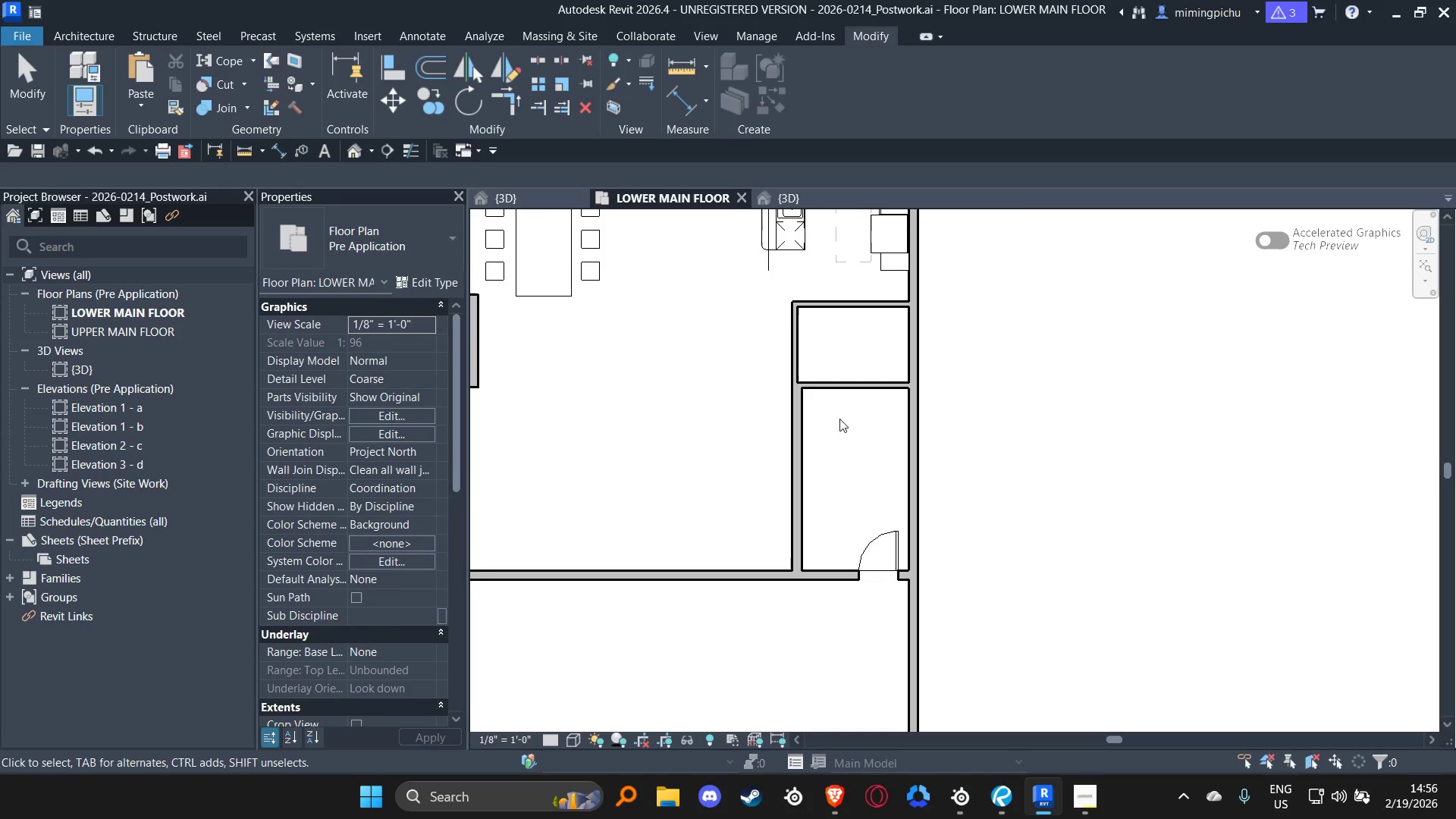 
key(Escape)
 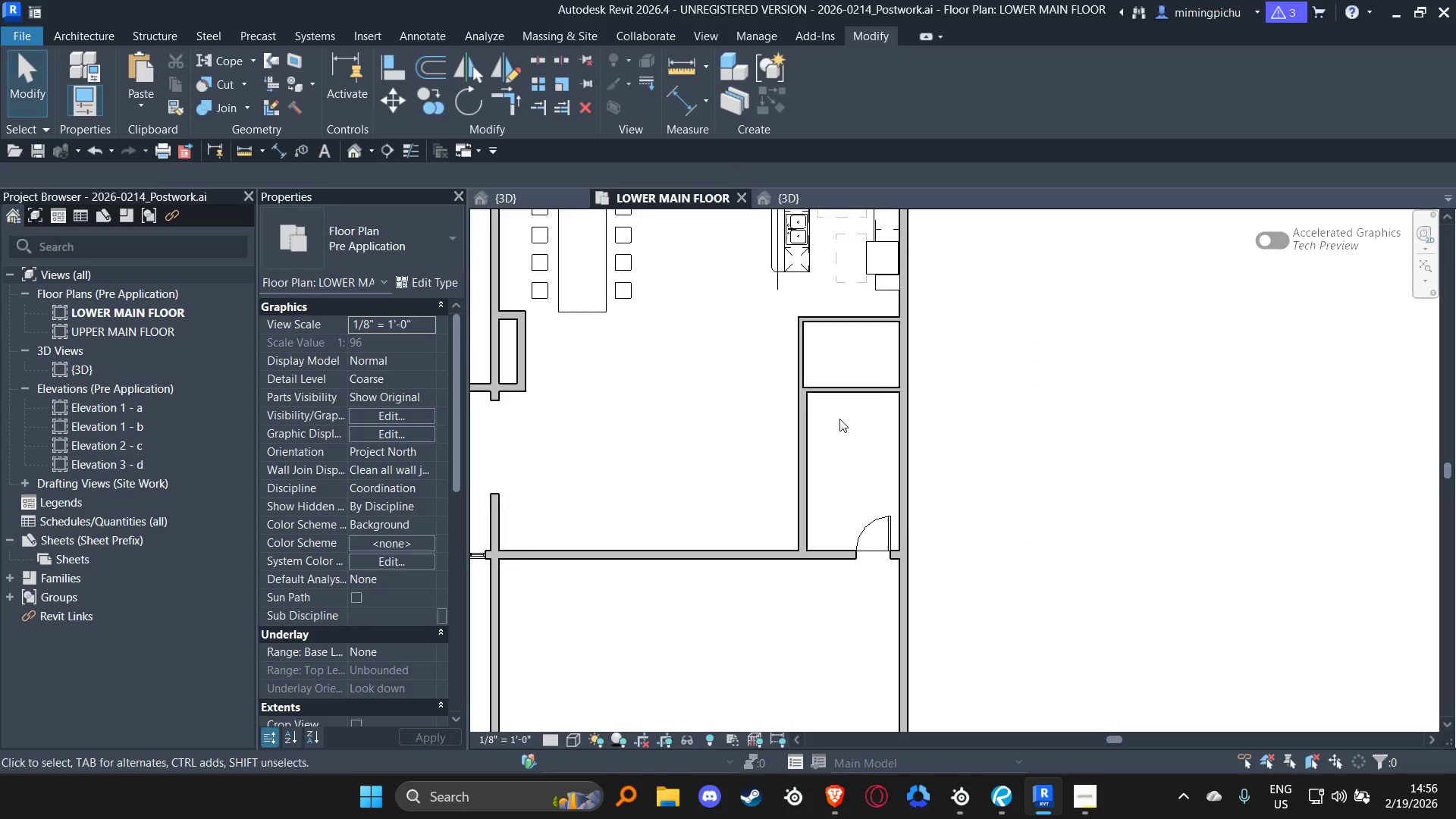 
scroll: coordinate [839, 419], scroll_direction: down, amount: 3.0
 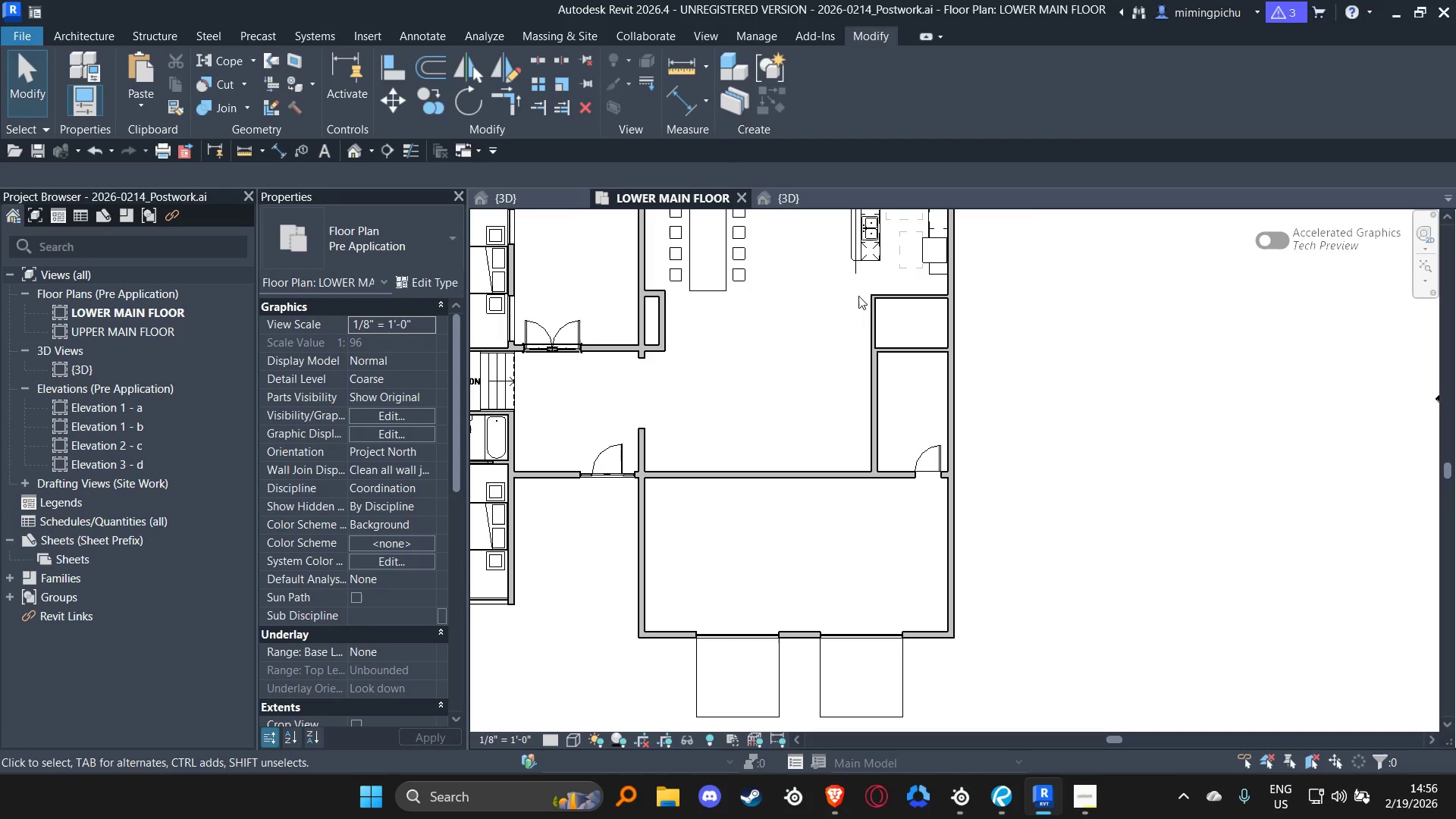 
left_click([876, 375])
 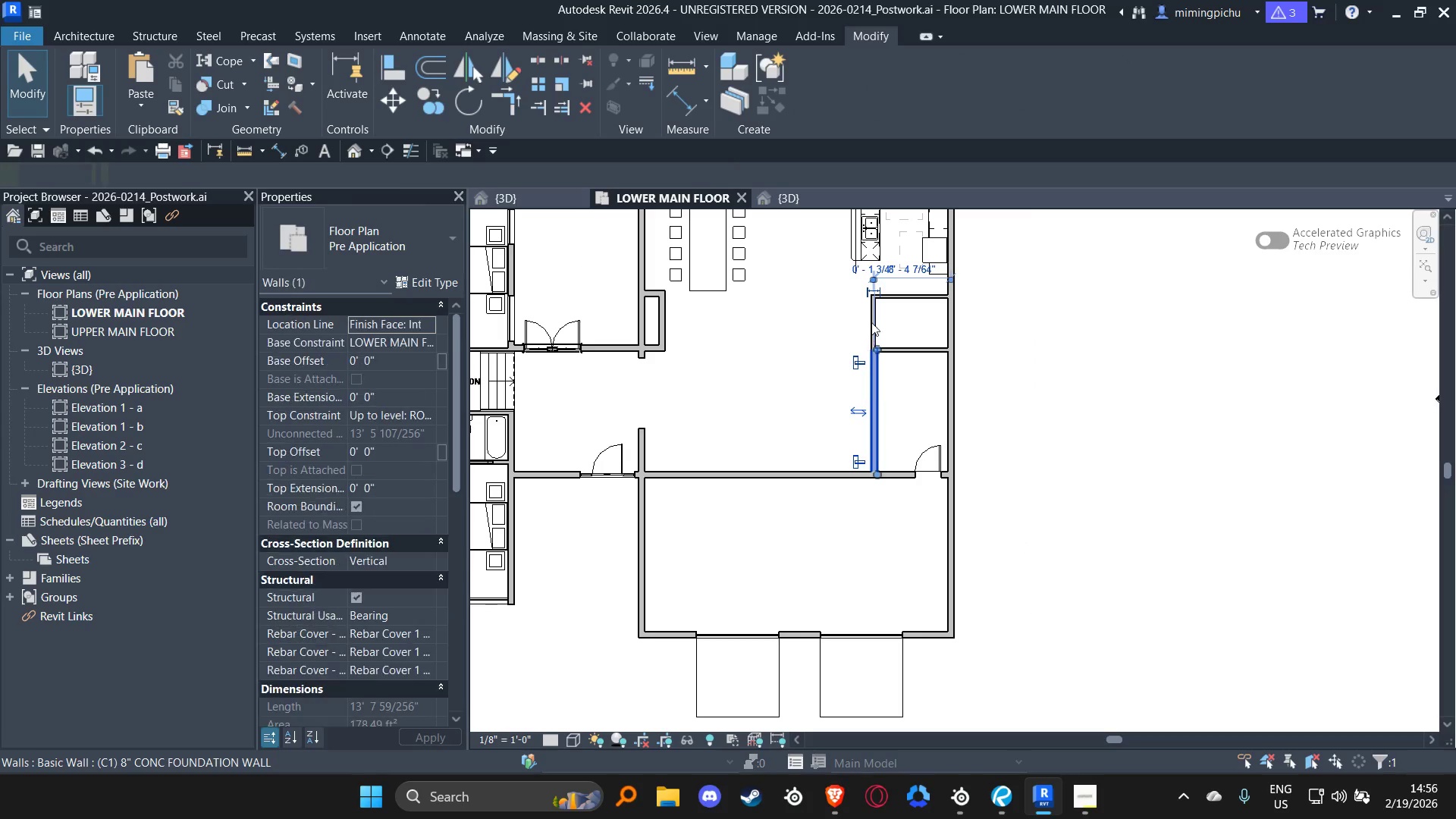 
hold_key(key=ControlLeft, duration=0.48)
double_click([870, 319])
 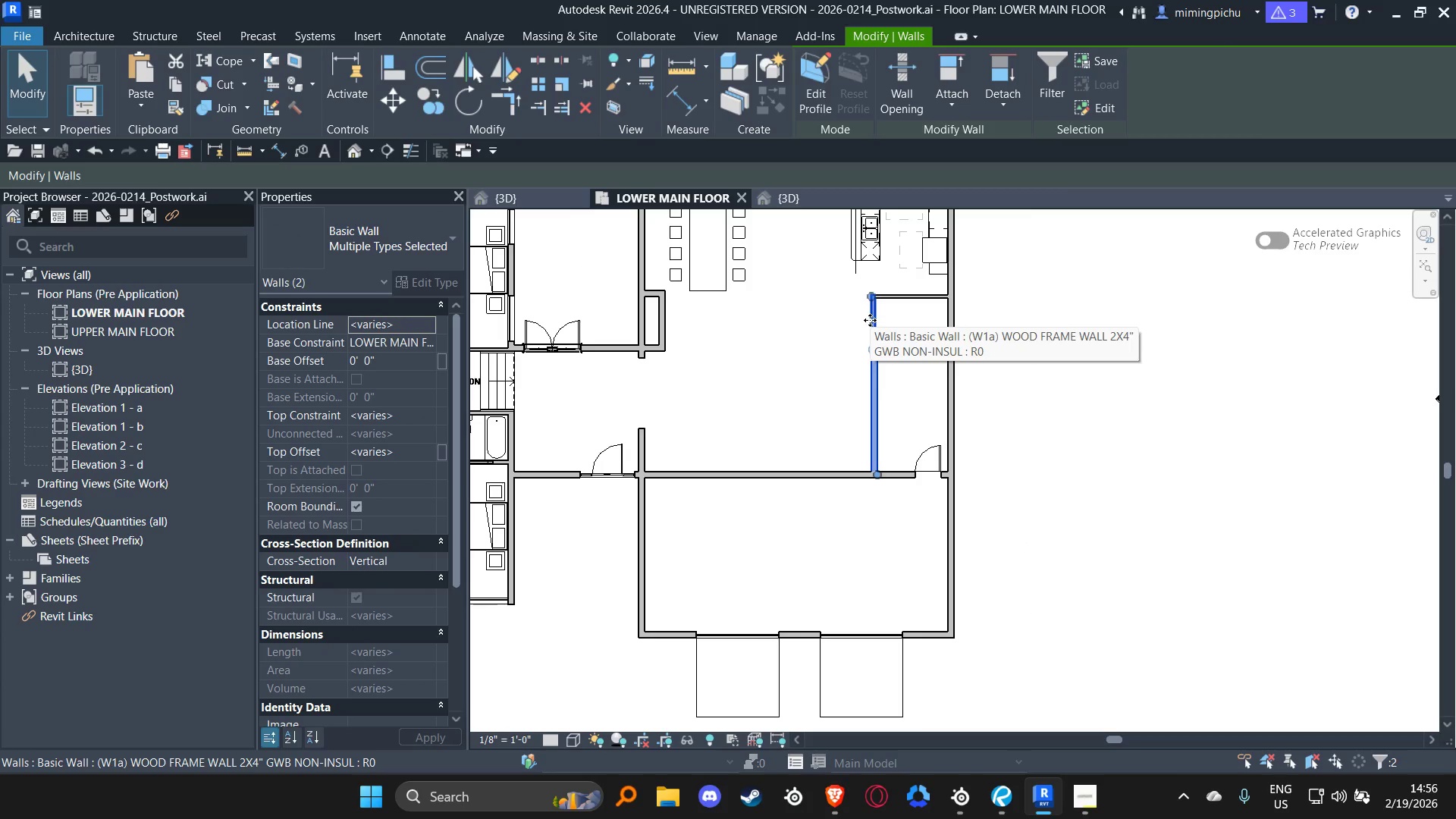 
key(ArrowLeft)
 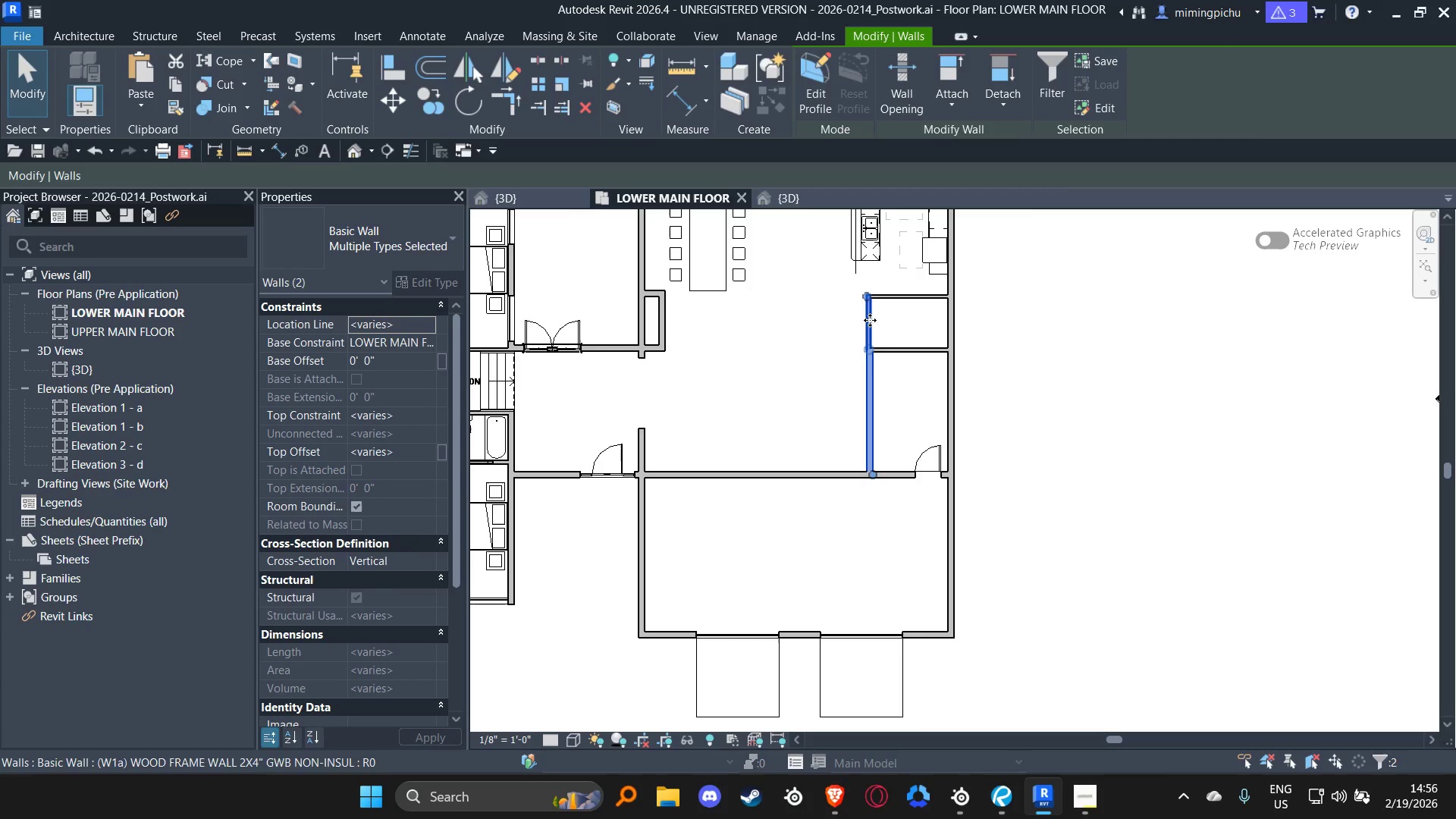 
key(ArrowLeft)
 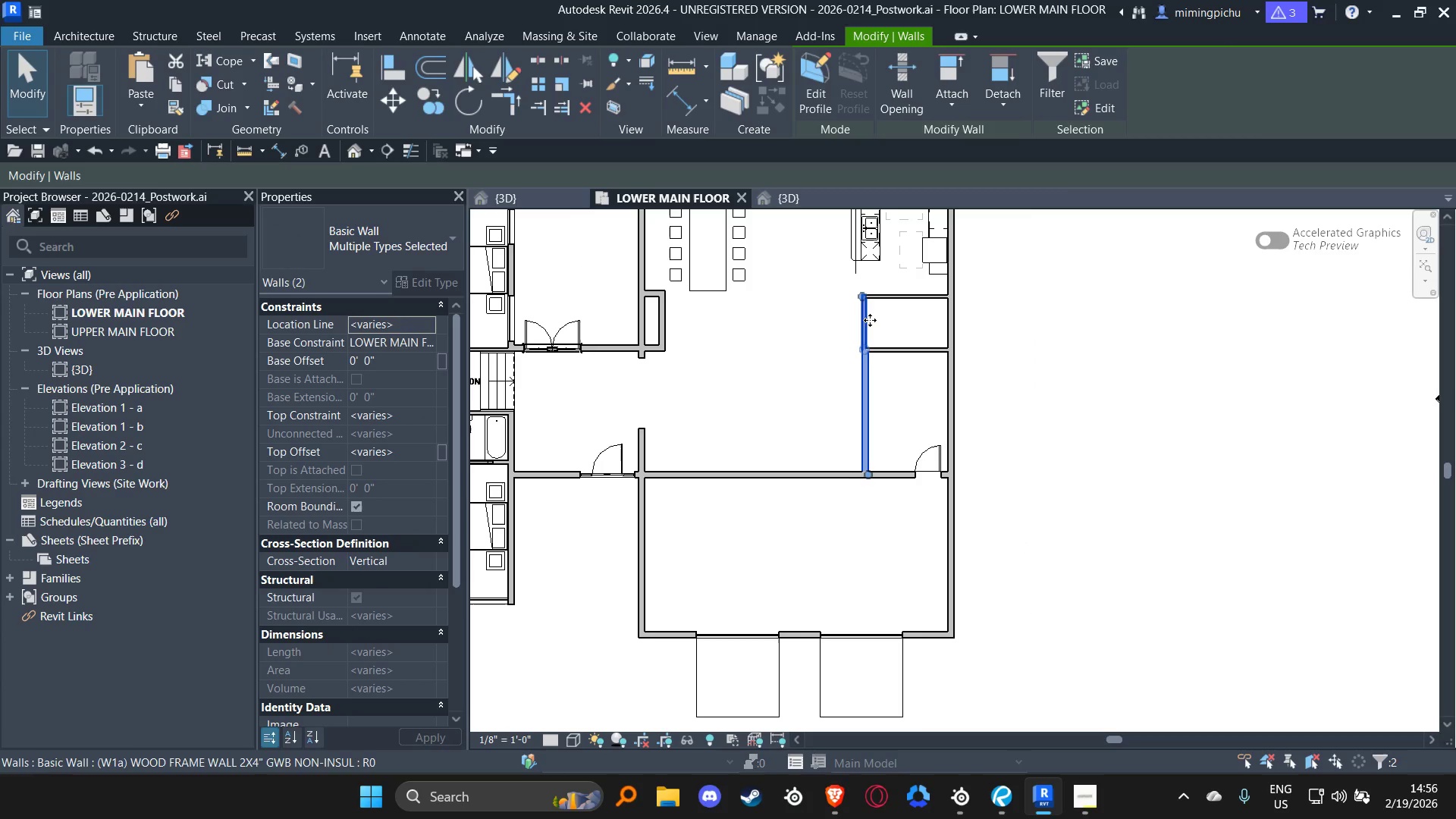 
key(ArrowLeft)
 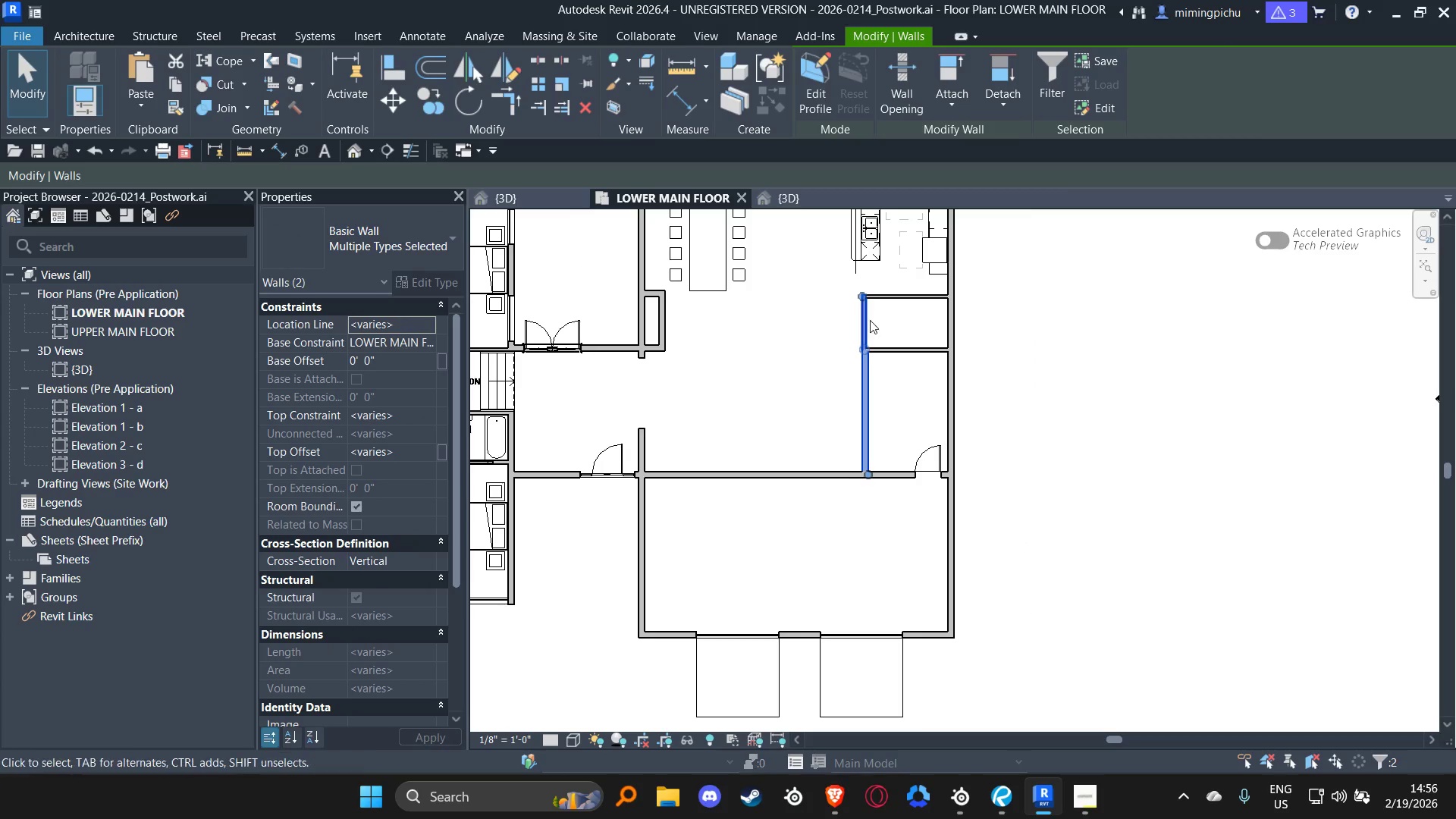 
key(ArrowLeft)
 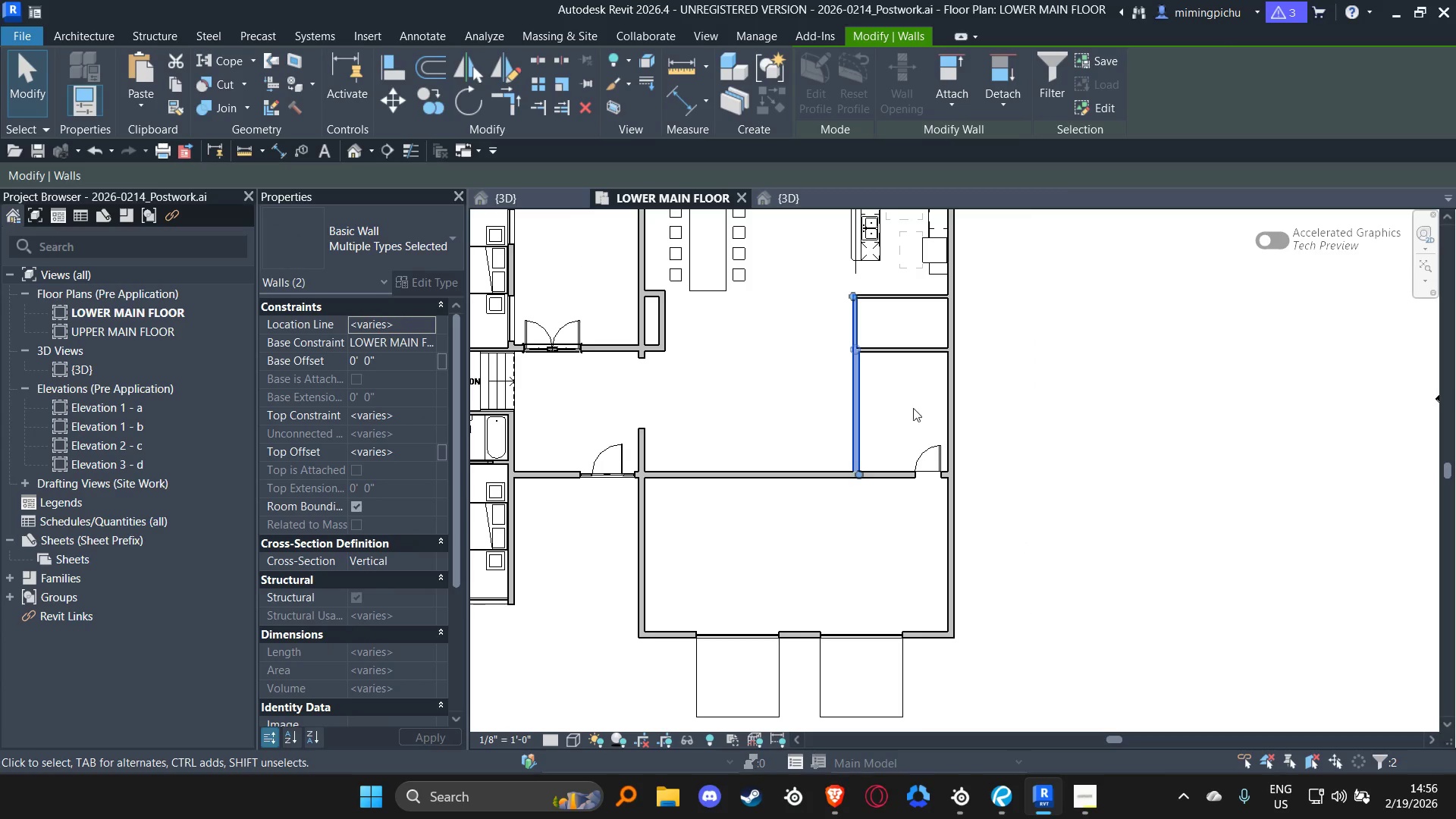 
key(ArrowRight)
 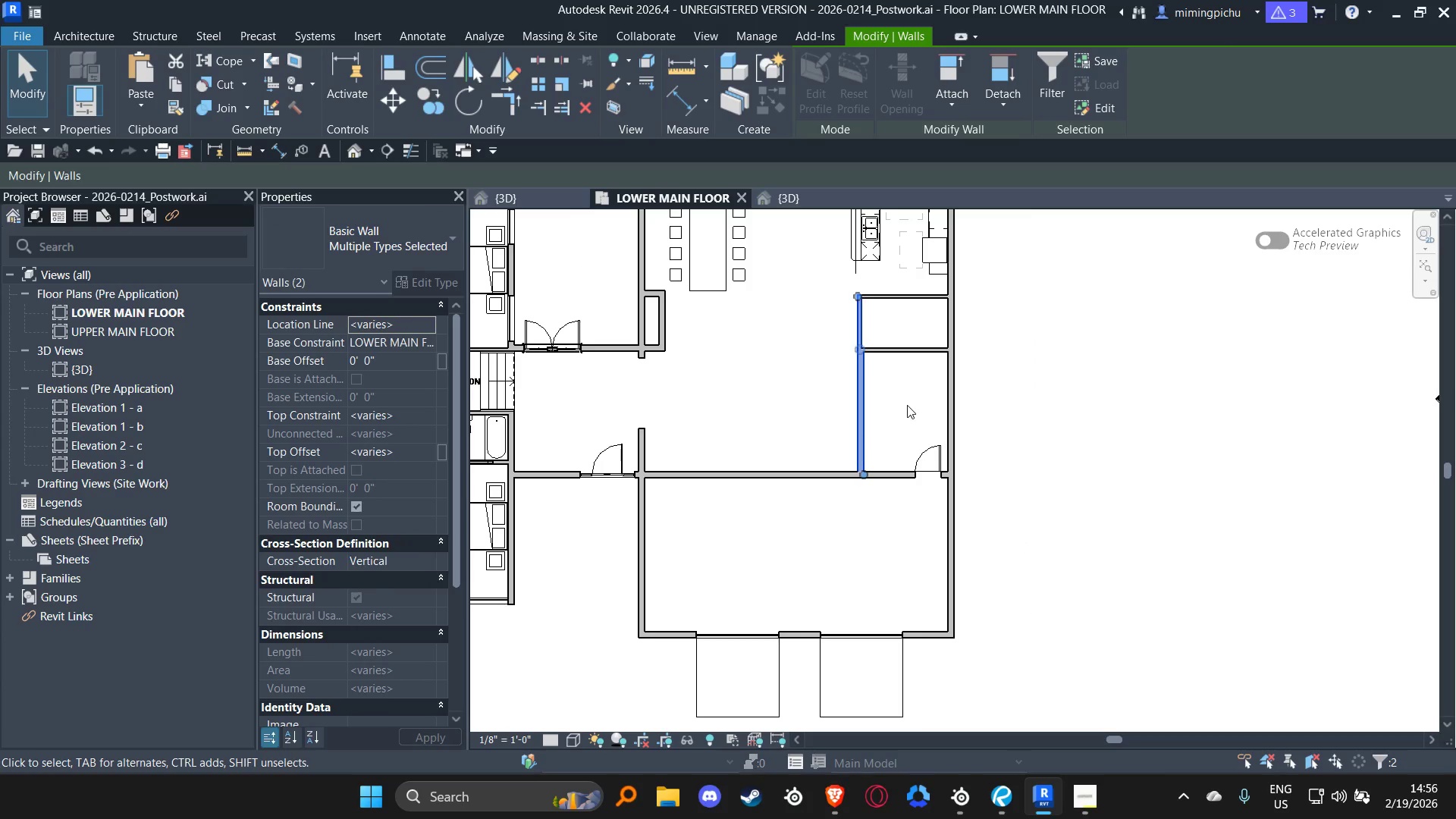 
left_click([907, 405])
 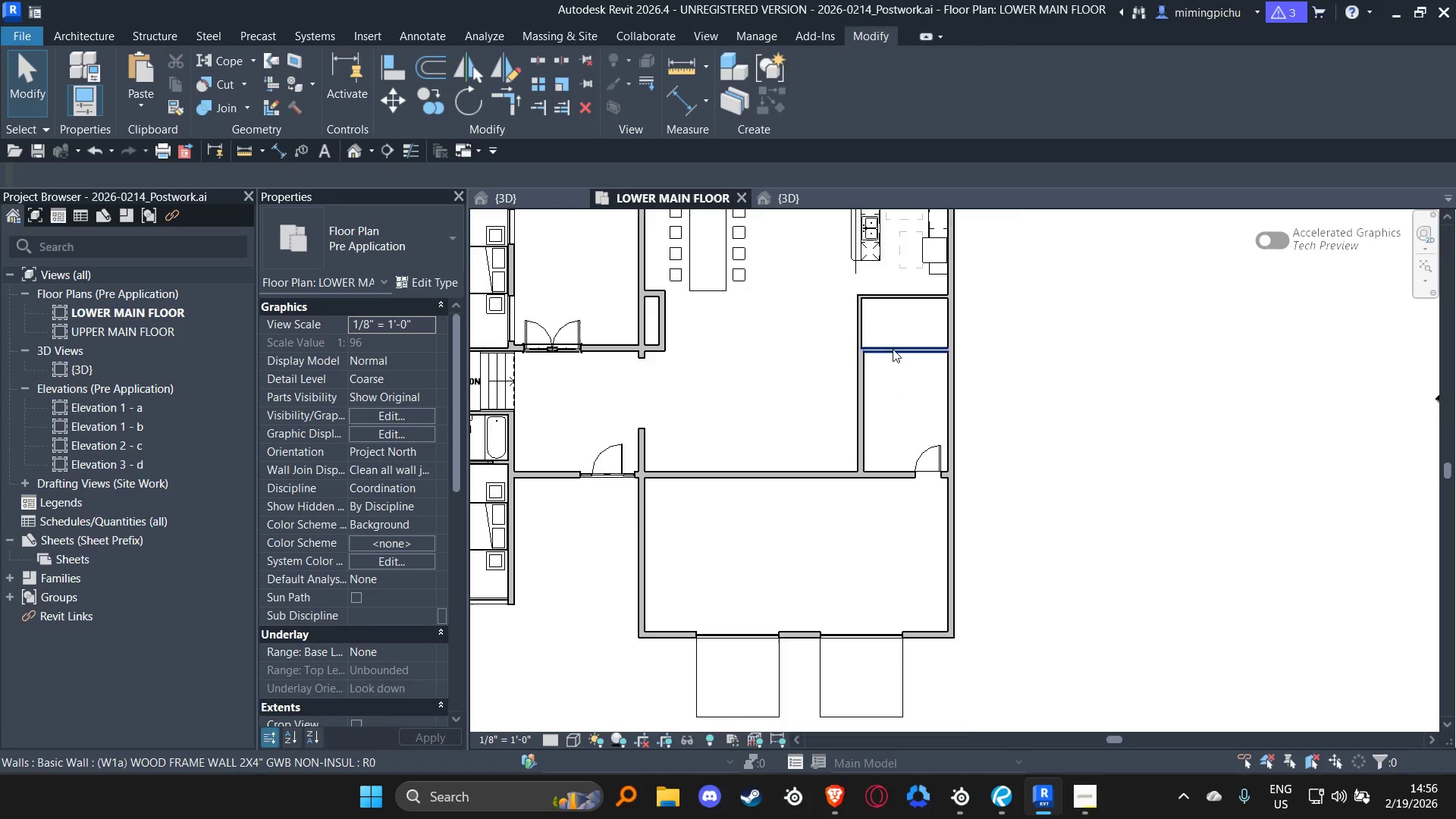 
key(Escape)
 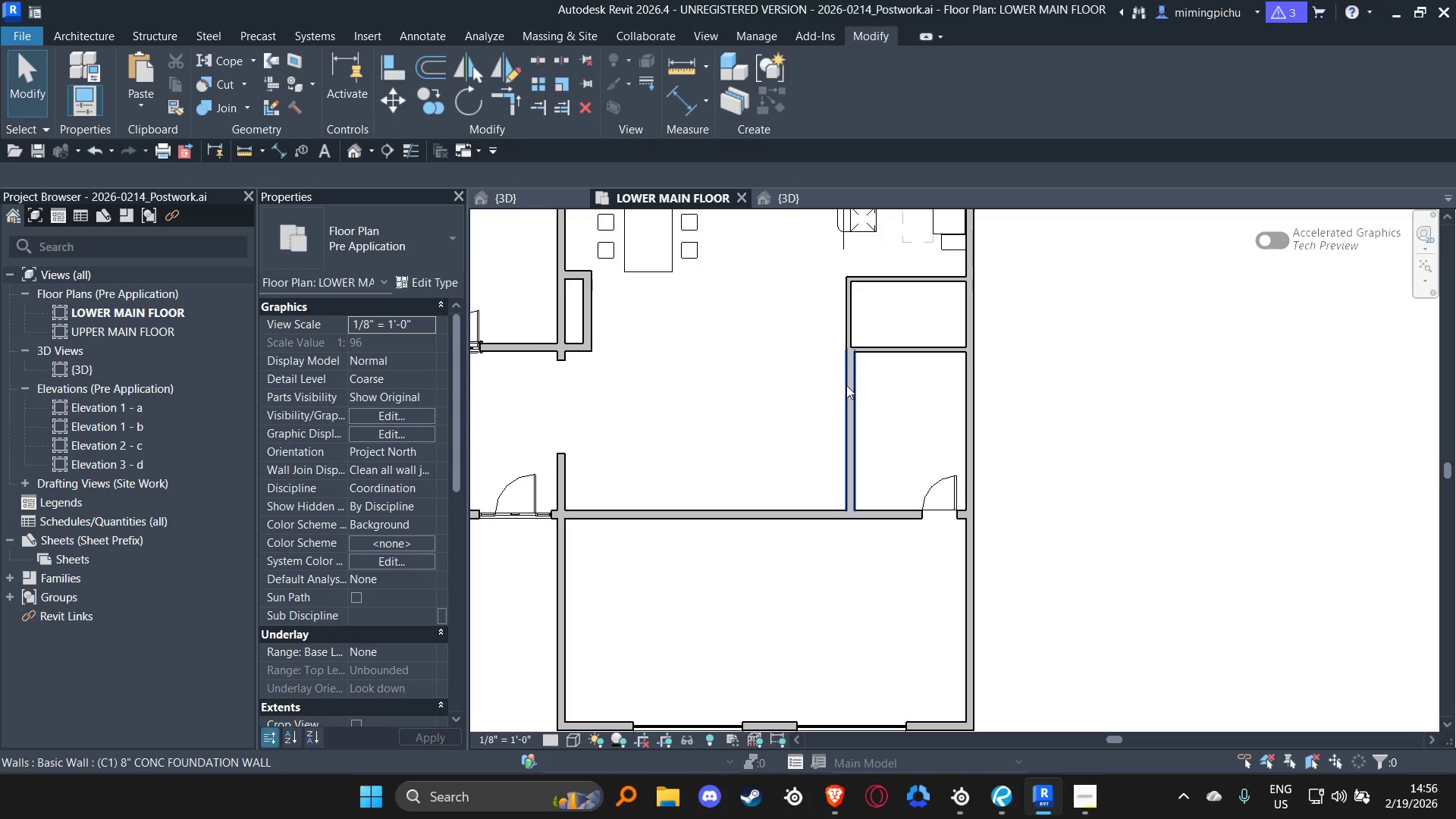 
scroll: coordinate [892, 351], scroll_direction: up, amount: 2.0
 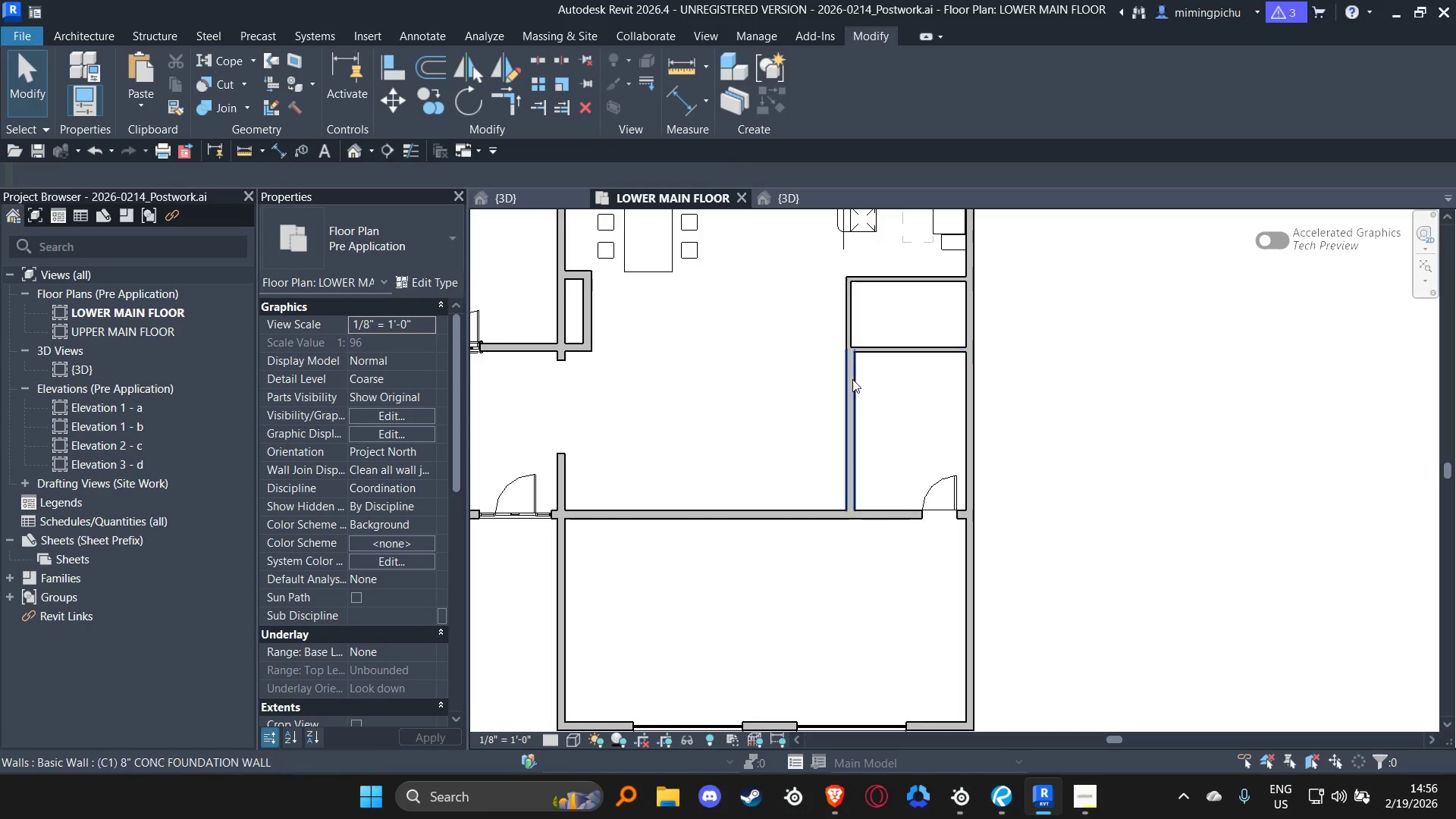 
left_click([846, 385])
 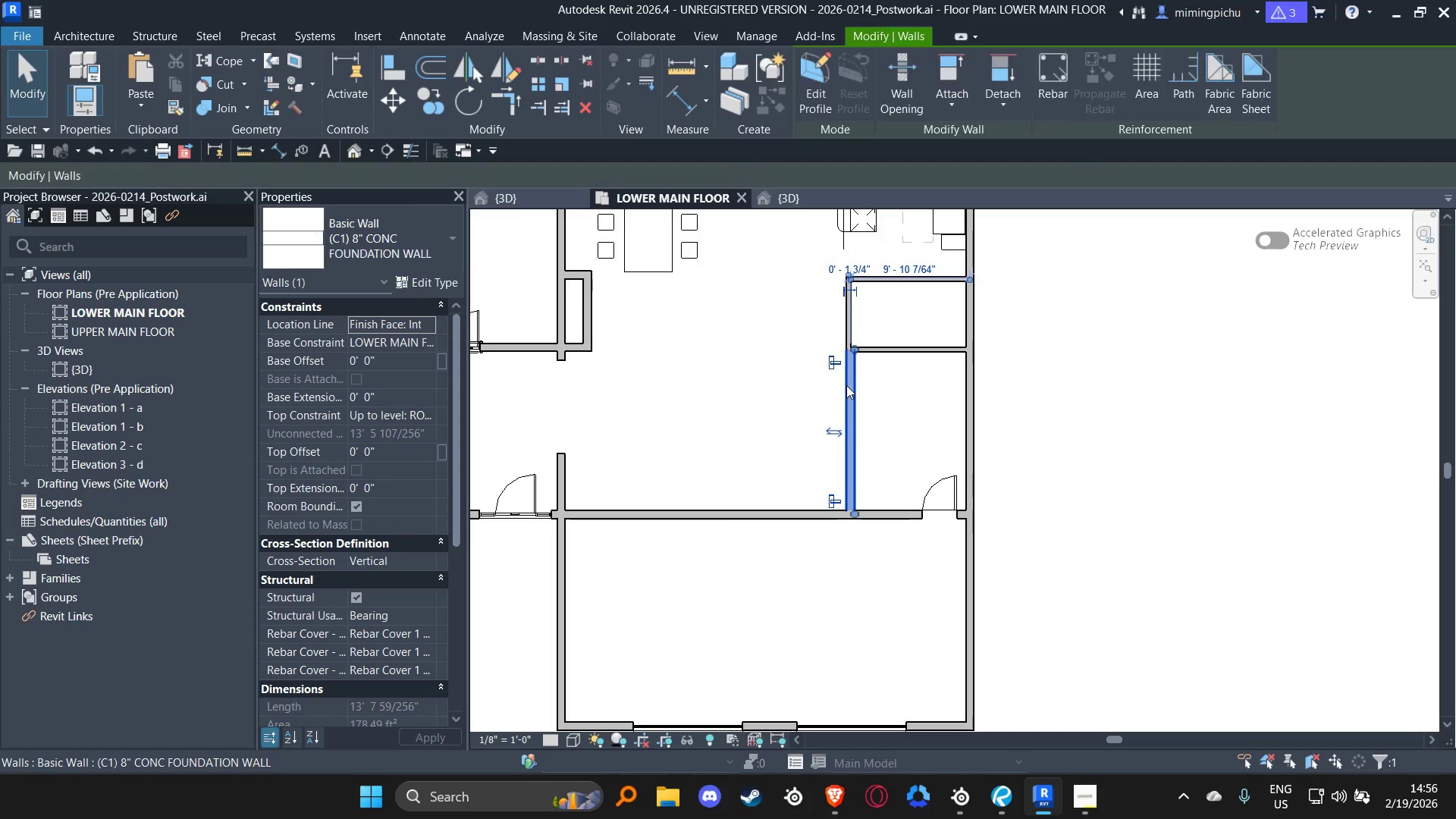 
key(Delete)
 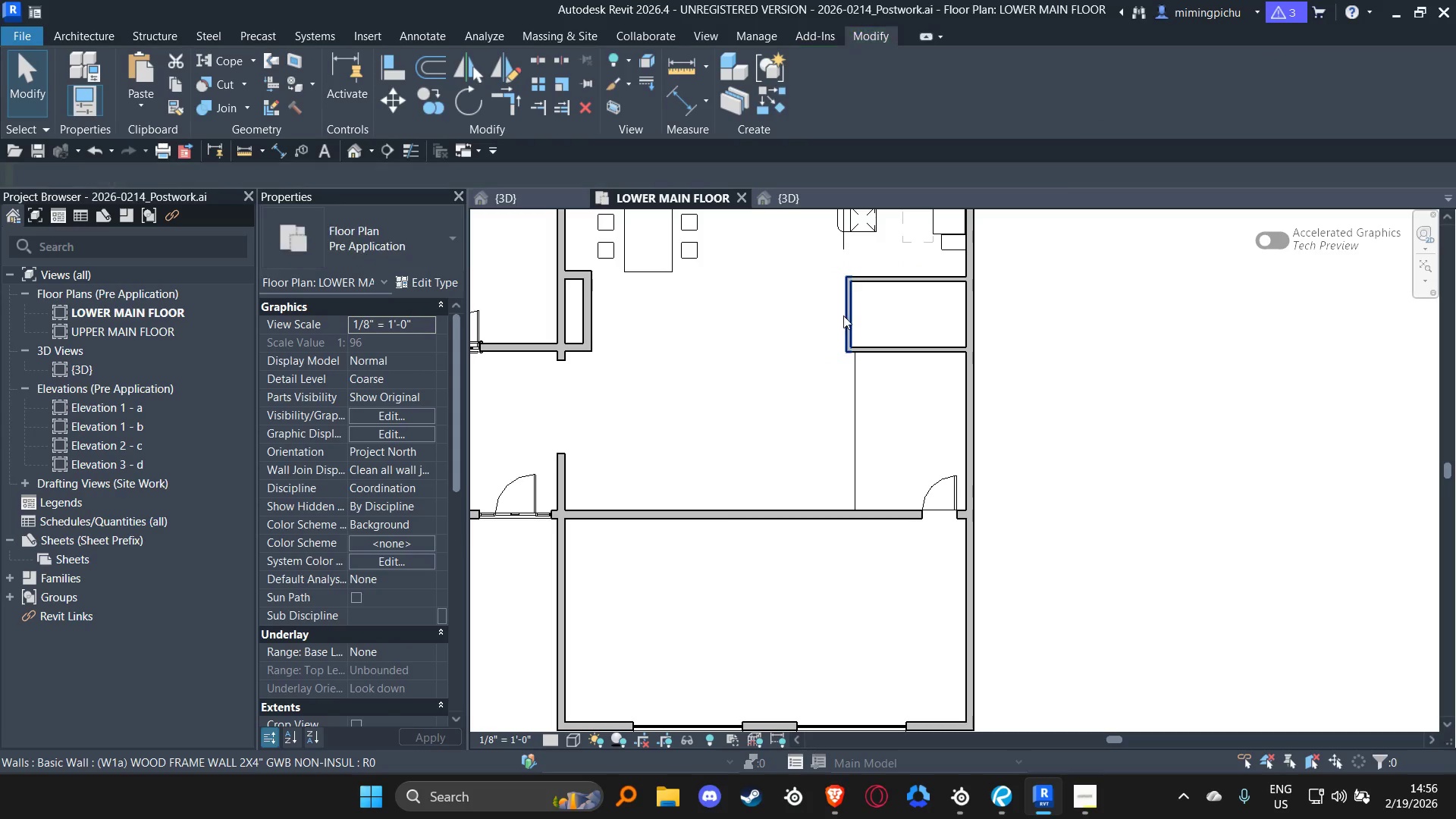 
left_click([846, 312])
 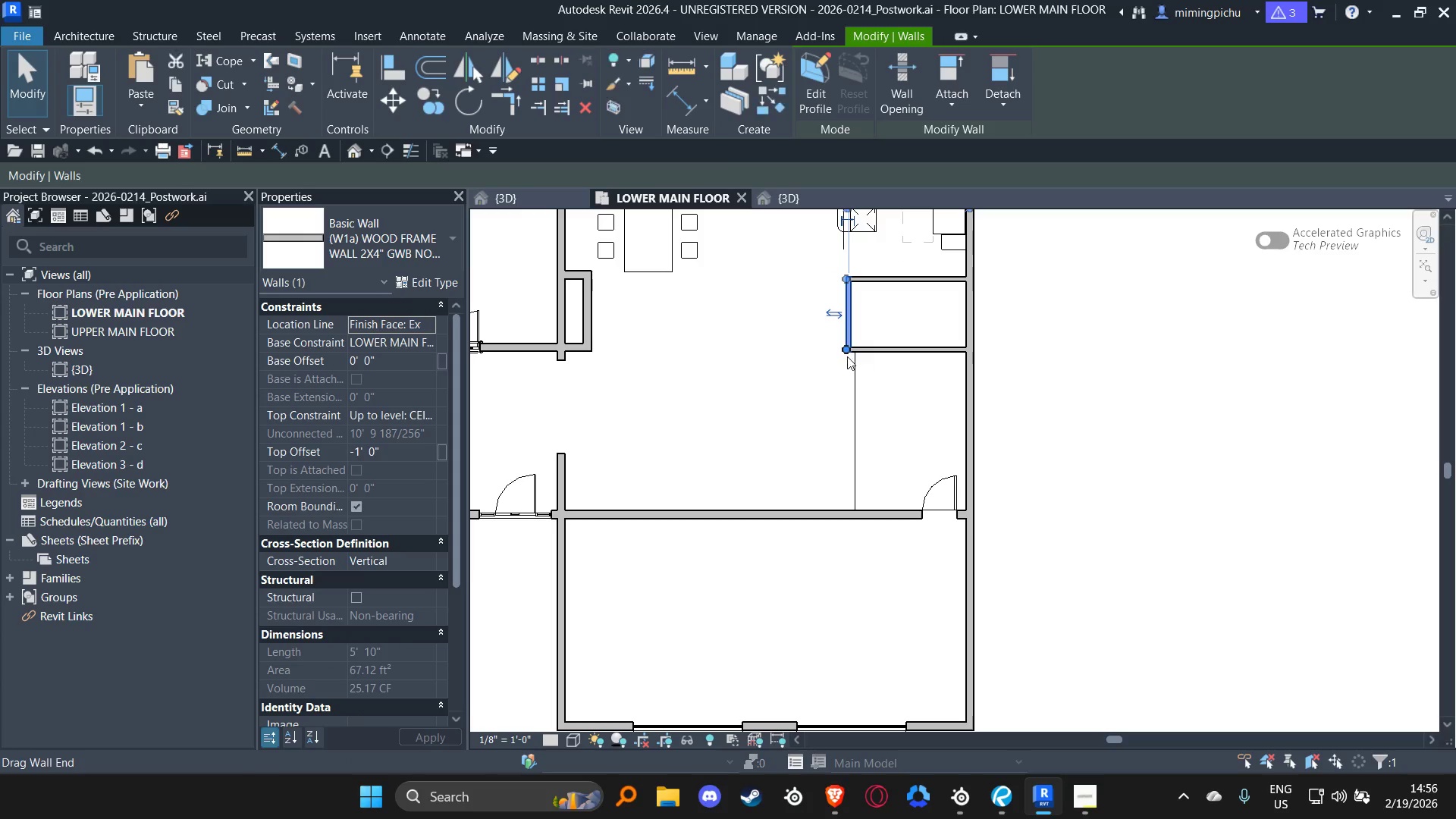 
left_click_drag(start_coordinate=[846, 356], to_coordinate=[843, 513])
 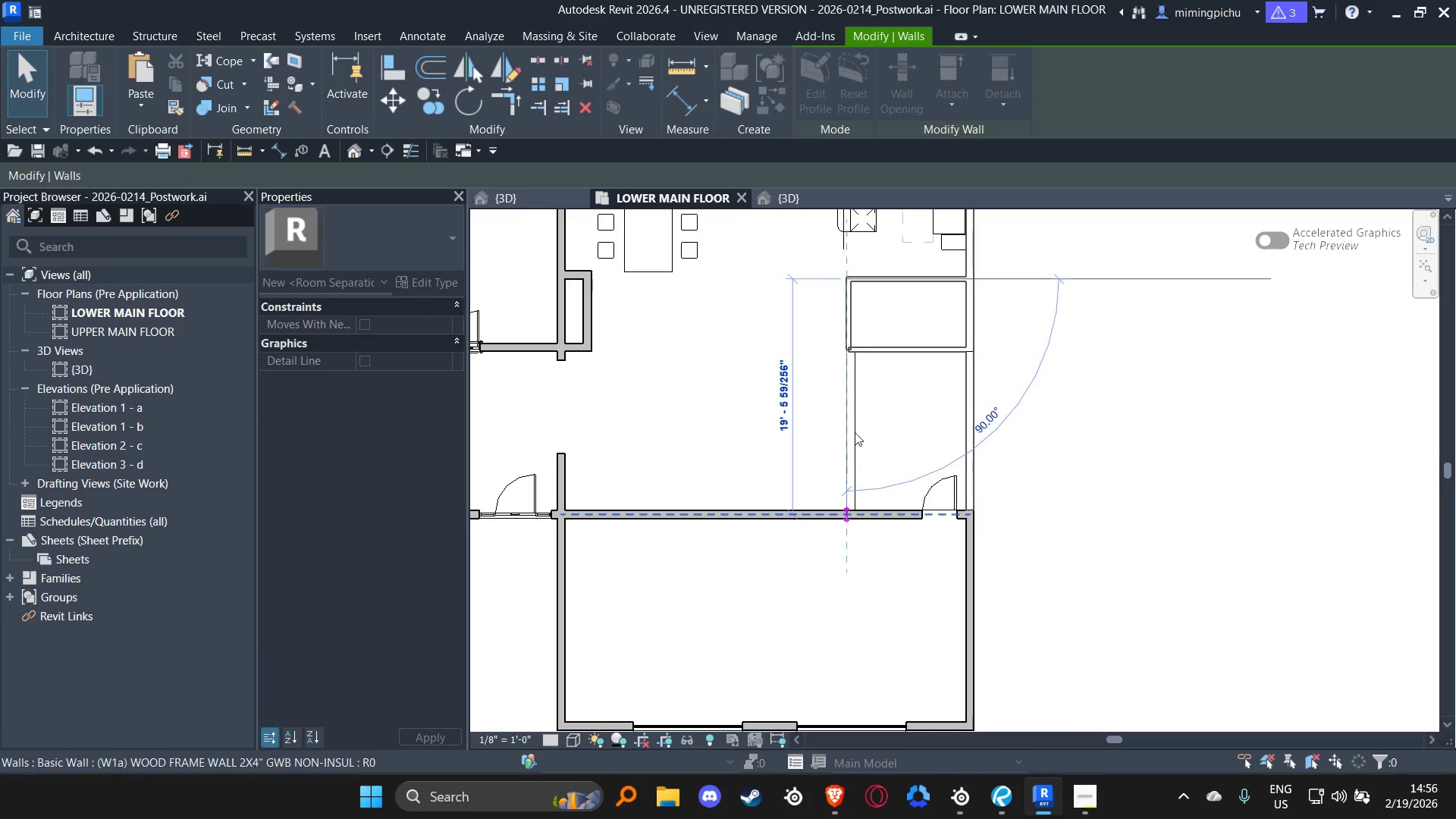 
key(Escape)
 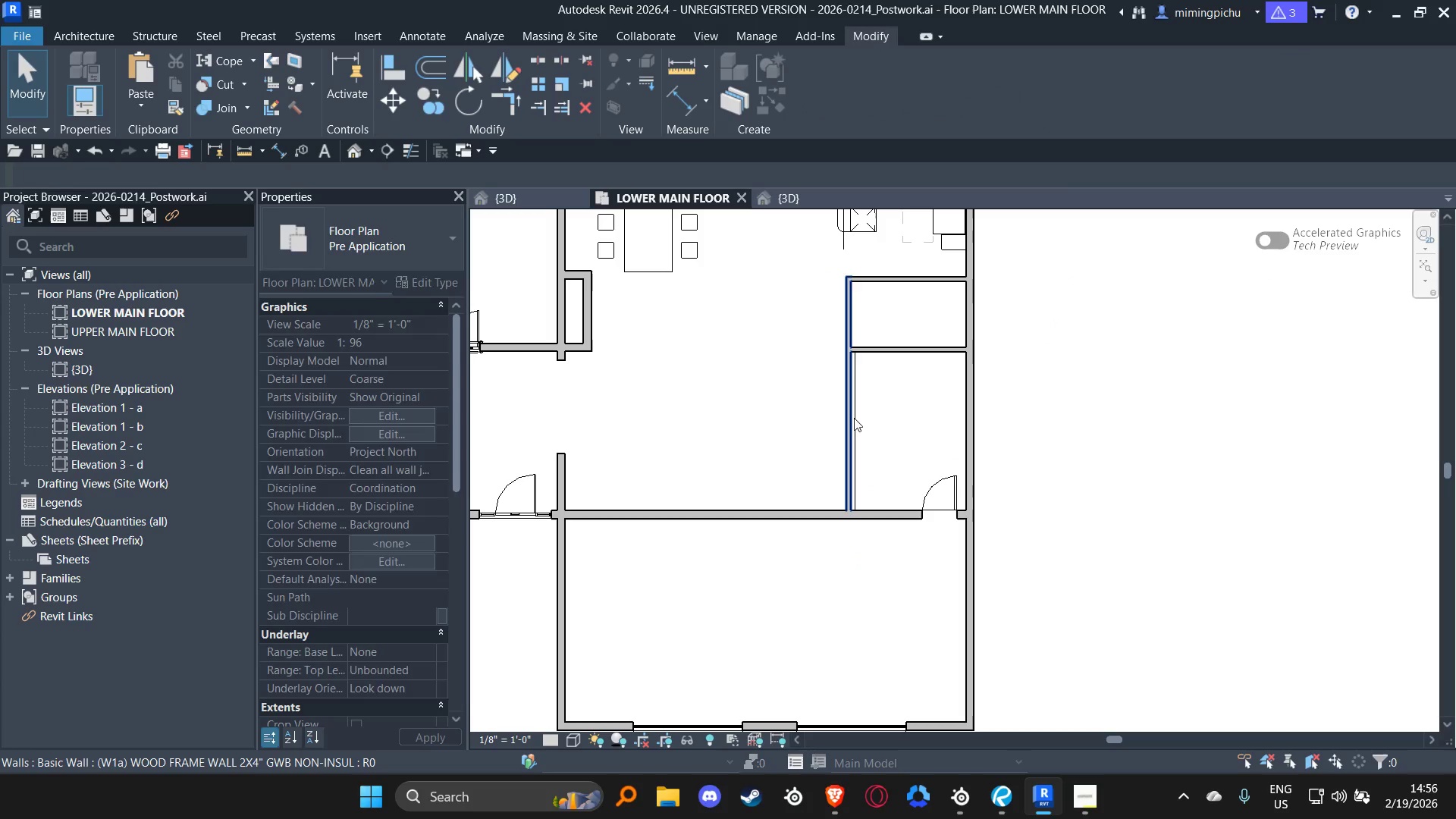 
key(Escape)
 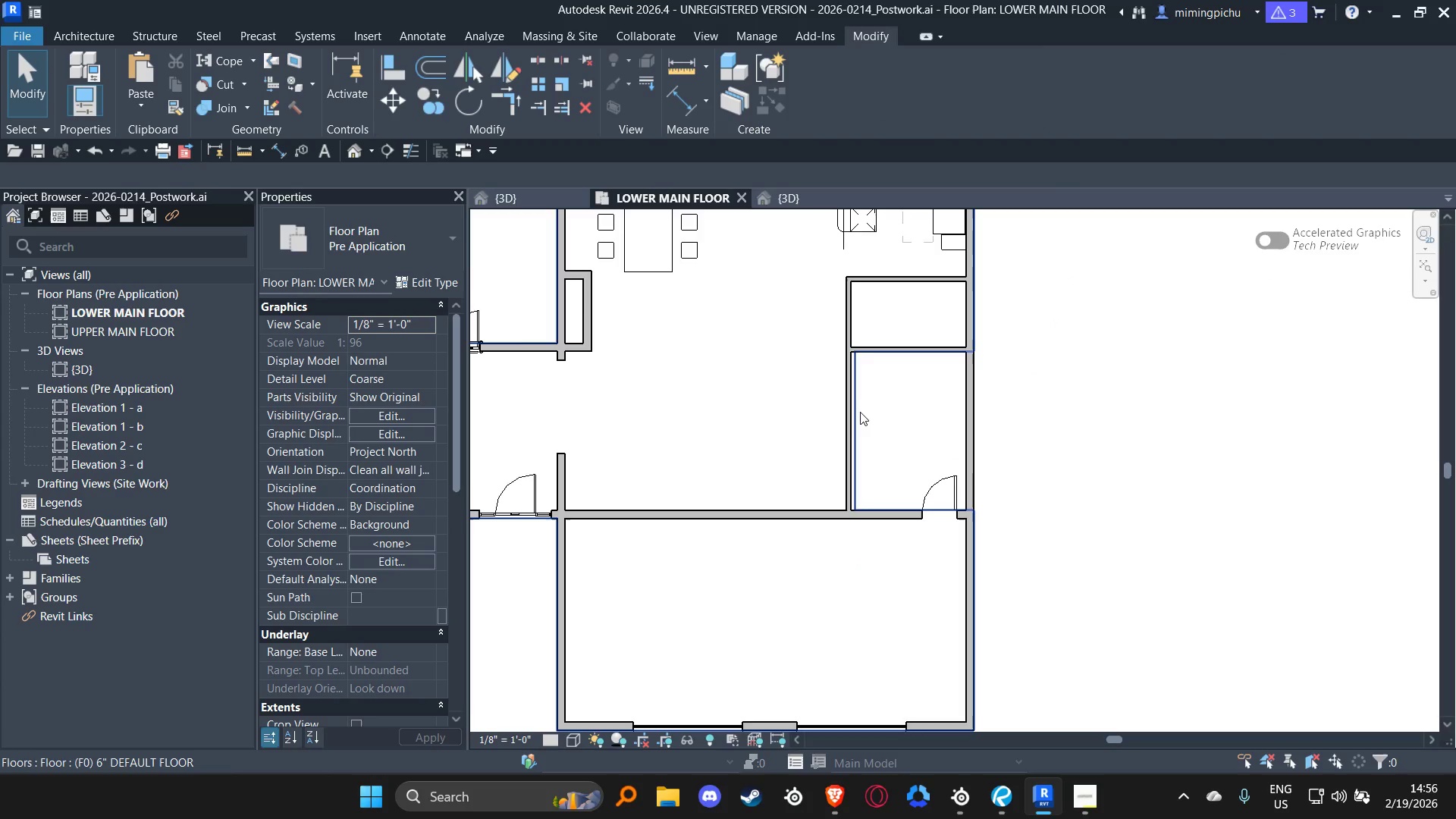 
left_click([862, 413])
 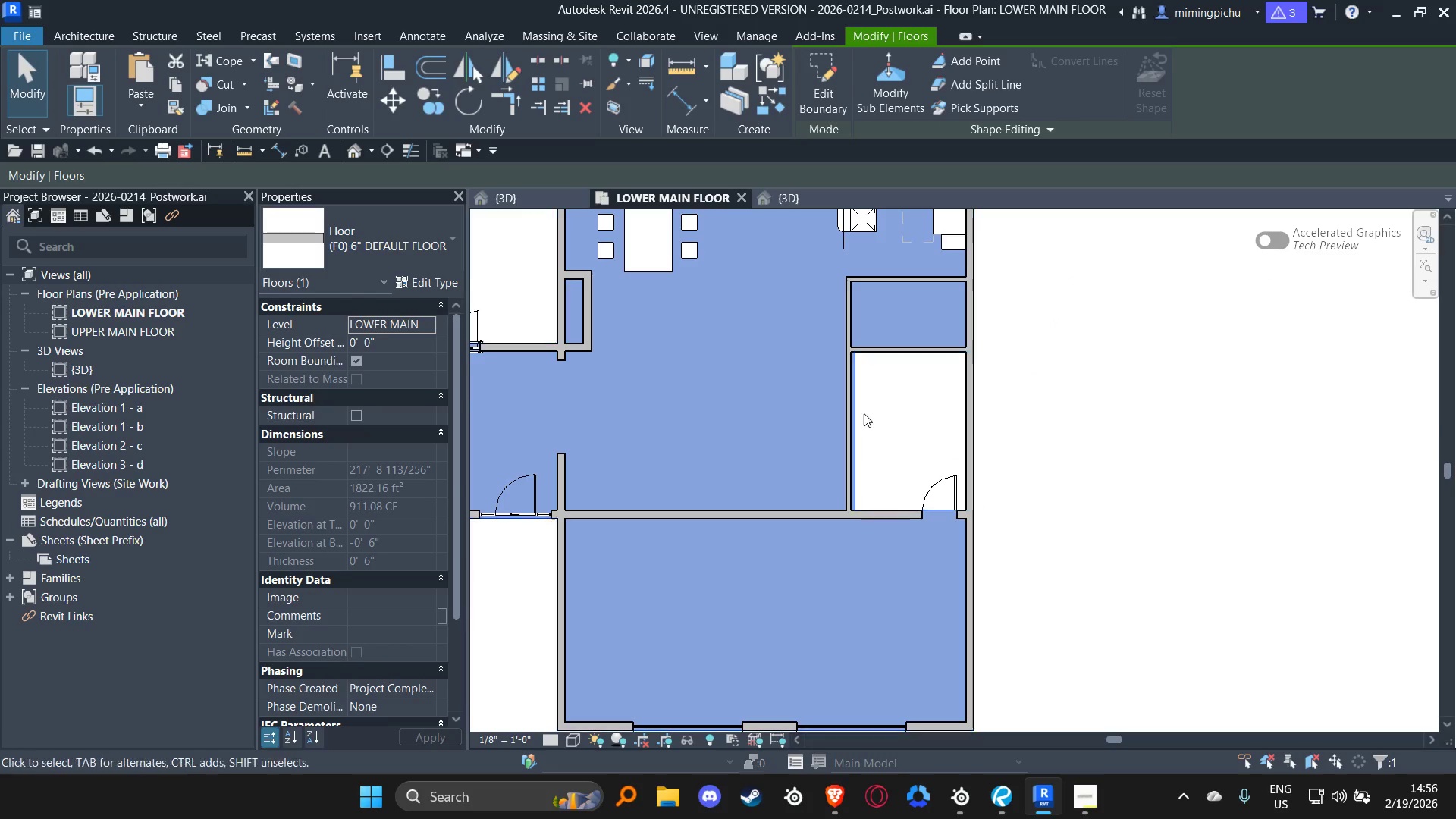 
scroll: coordinate [864, 413], scroll_direction: down, amount: 3.0
 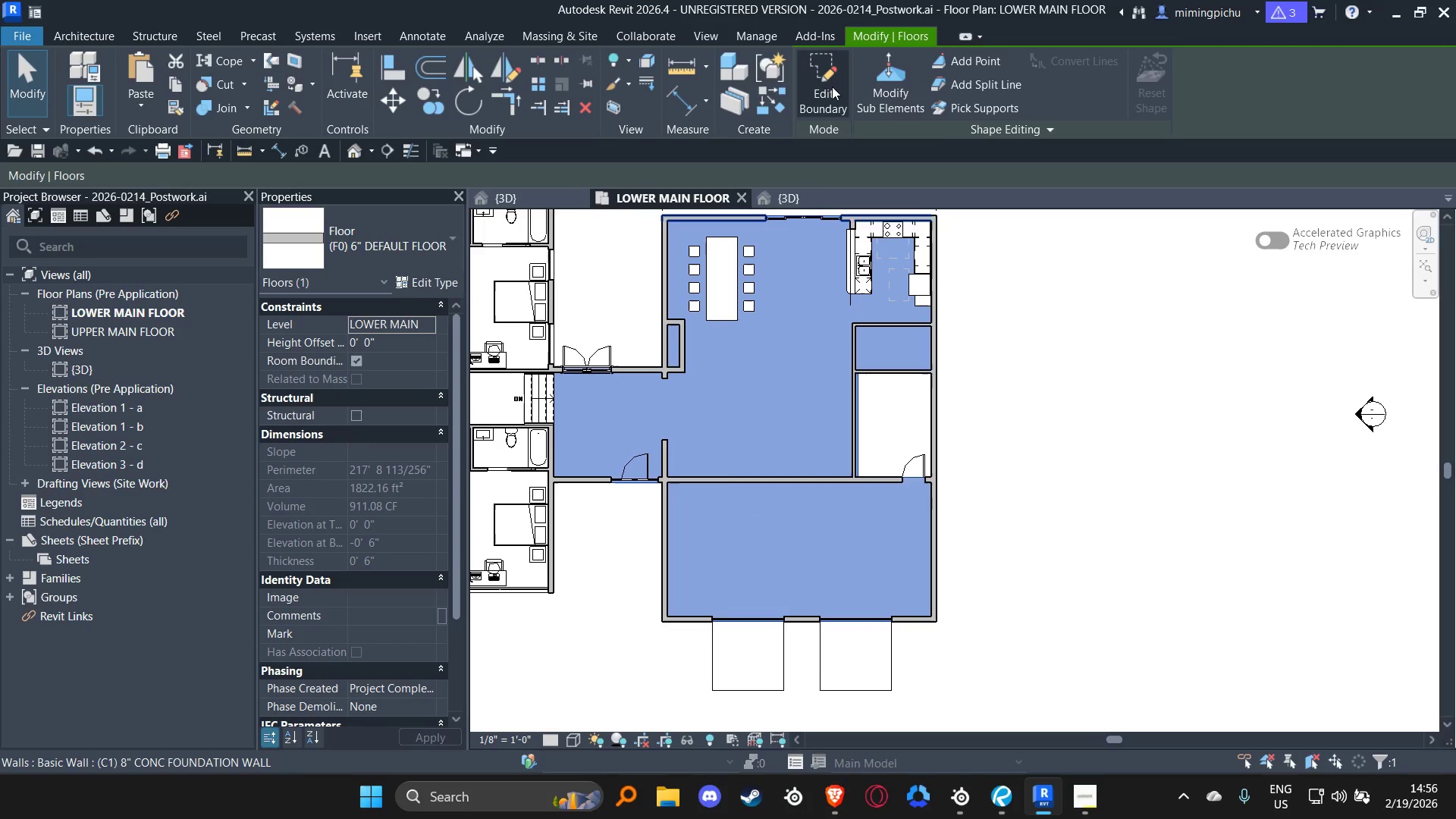 
left_click([830, 84])
 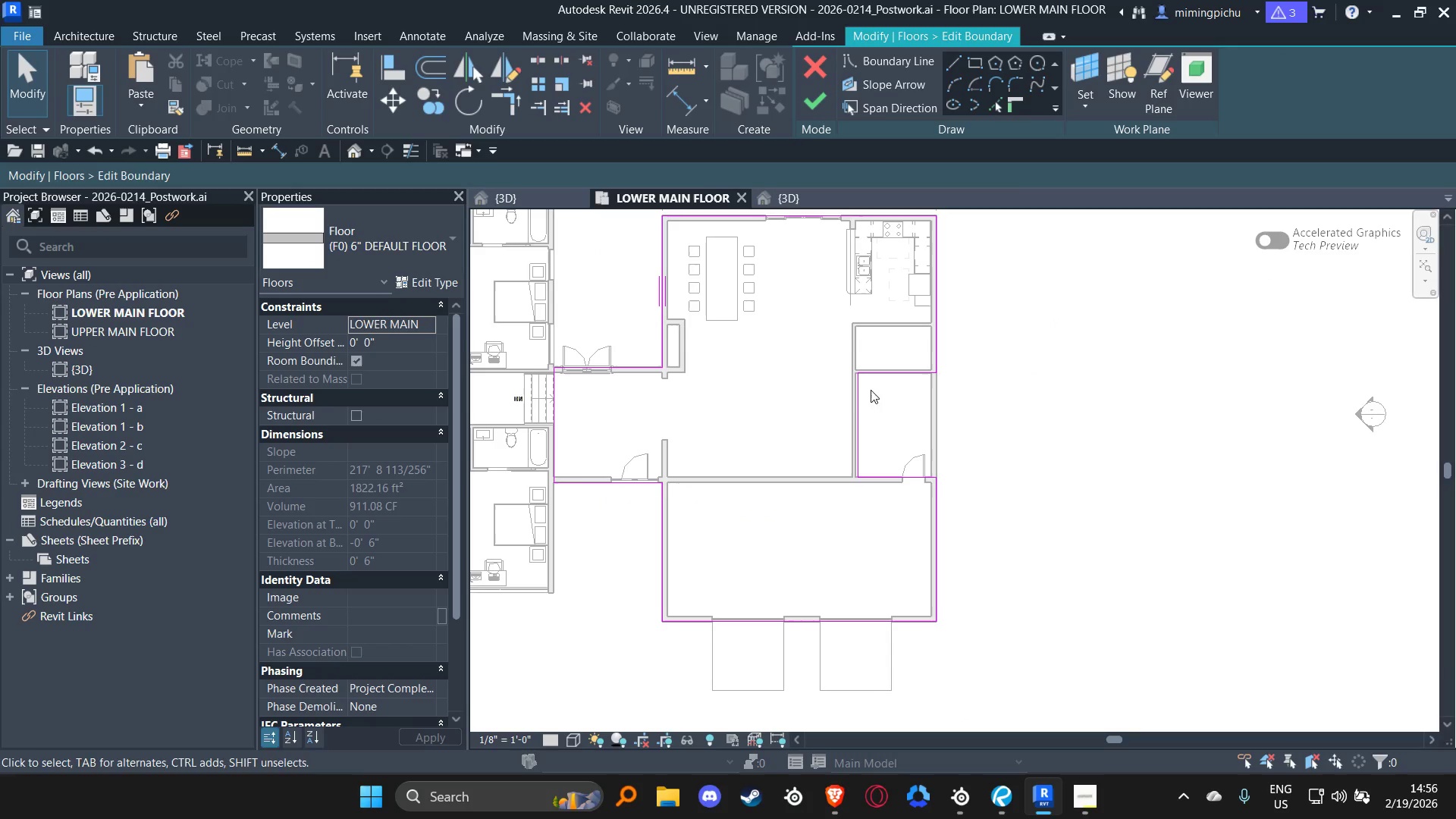 
left_click_drag(start_coordinate=[799, 322], to_coordinate=[956, 565])
 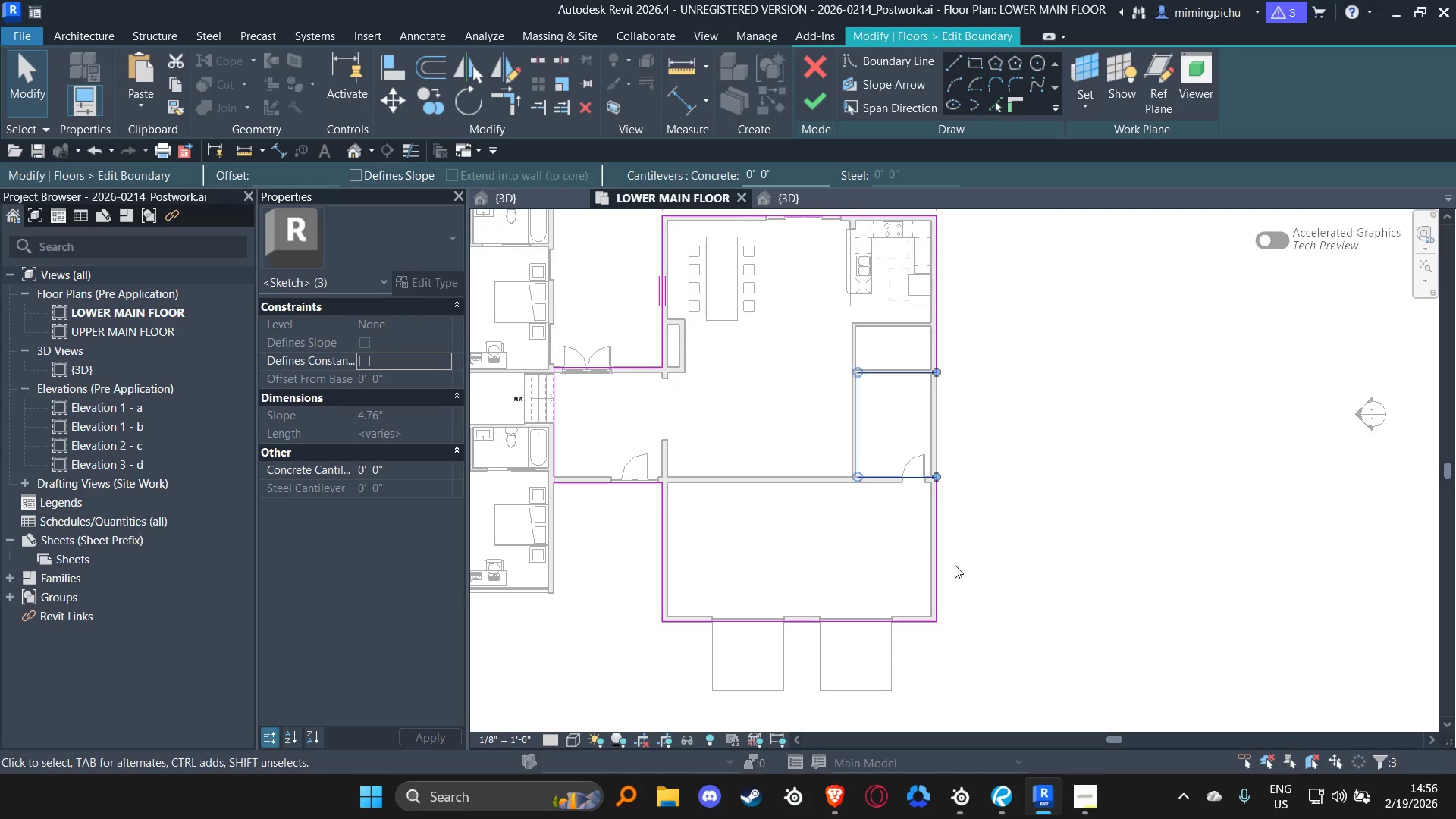 
key(Delete)
 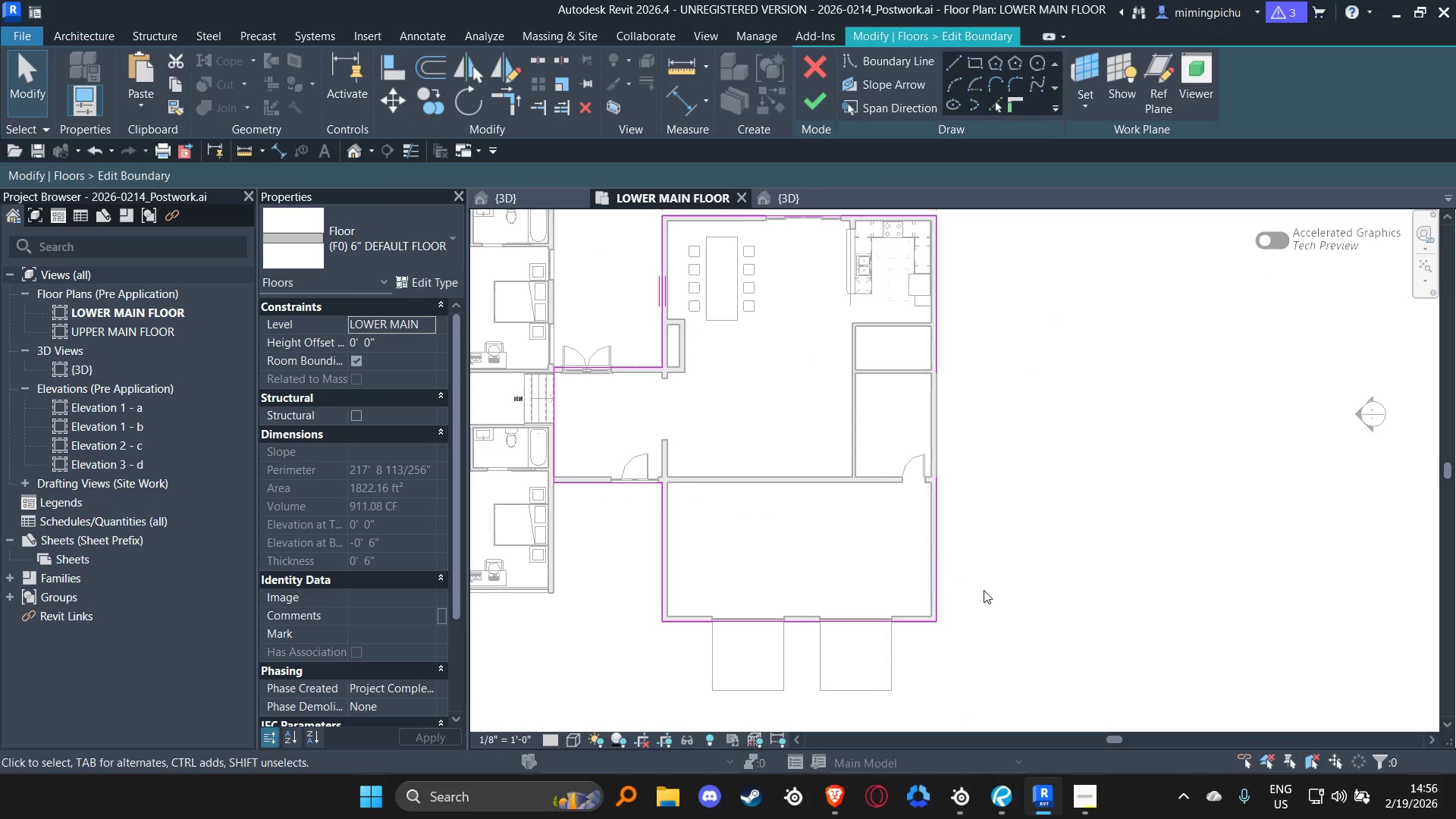 
left_click_drag(start_coordinate=[984, 590], to_coordinate=[884, 500])
 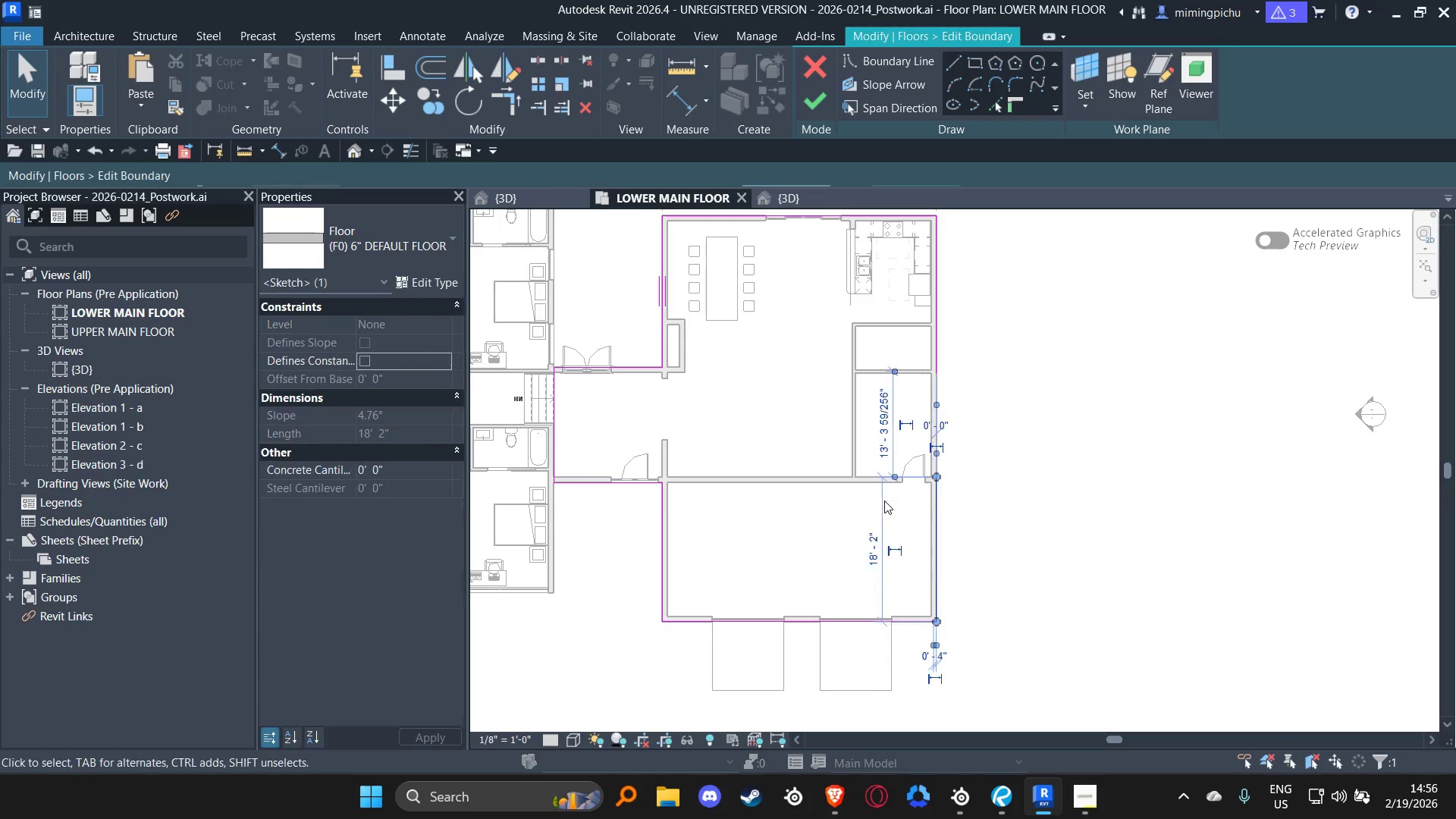 
key(Delete)
 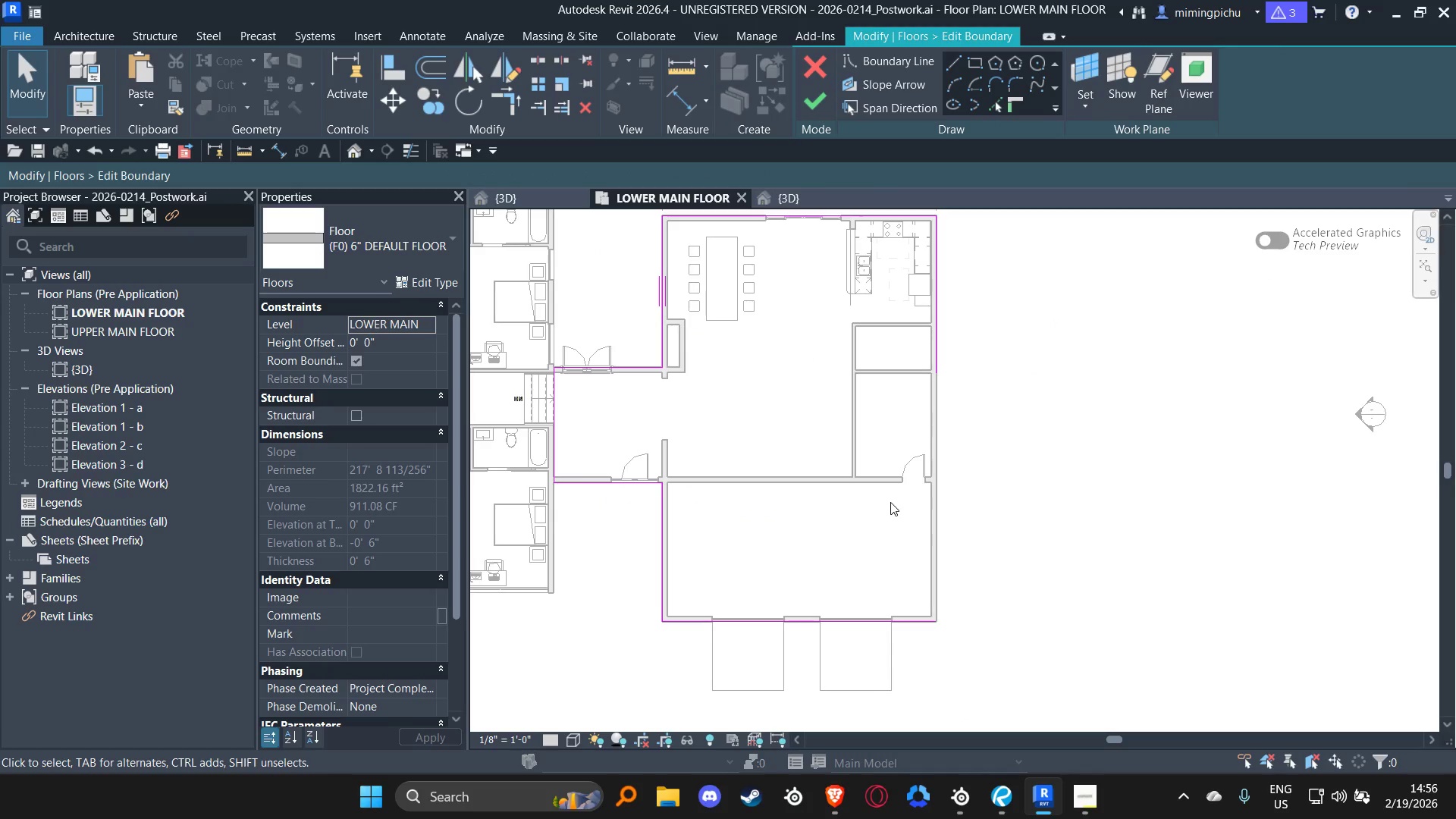 
key(R)
 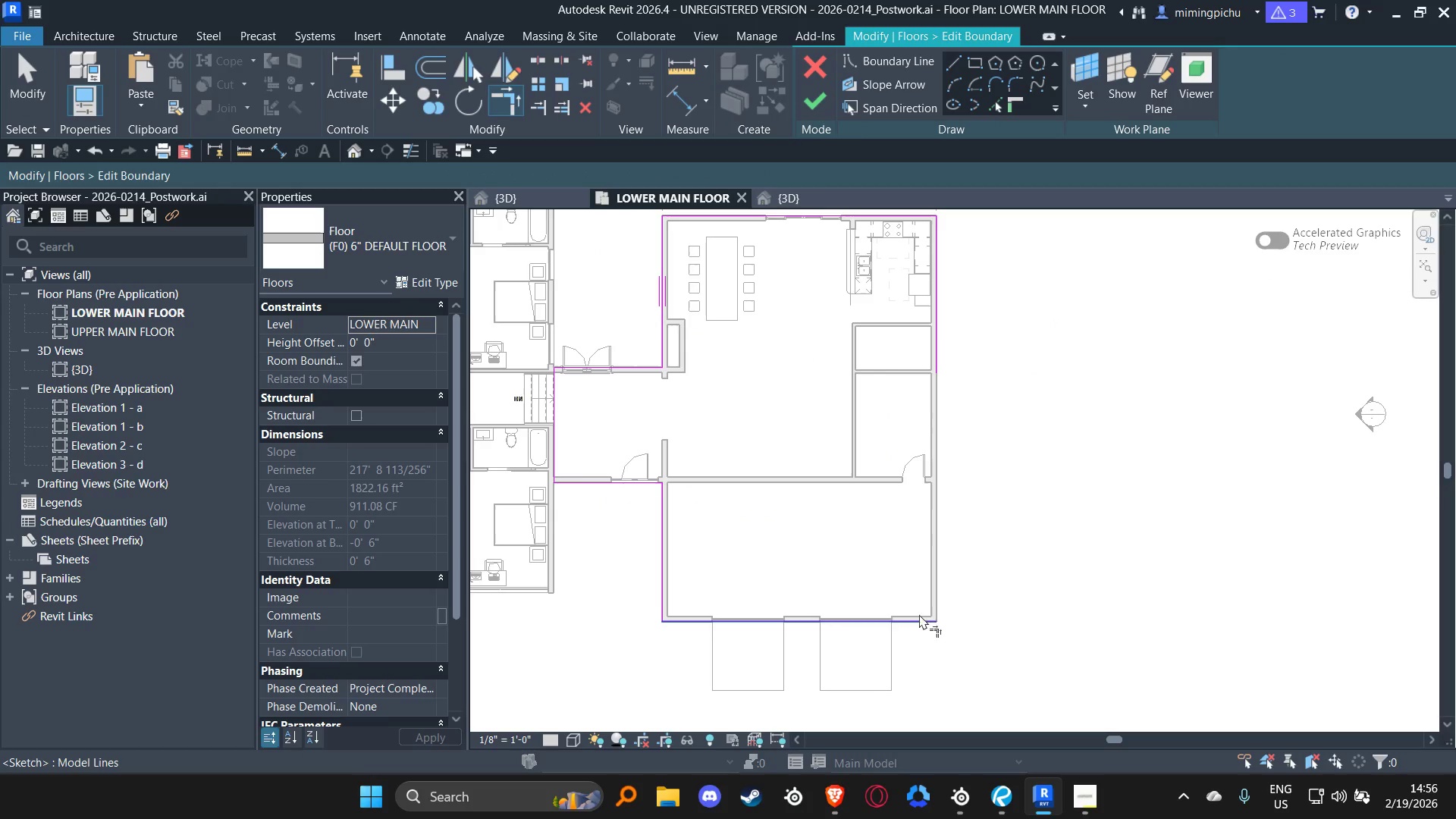 
left_click([918, 621])
 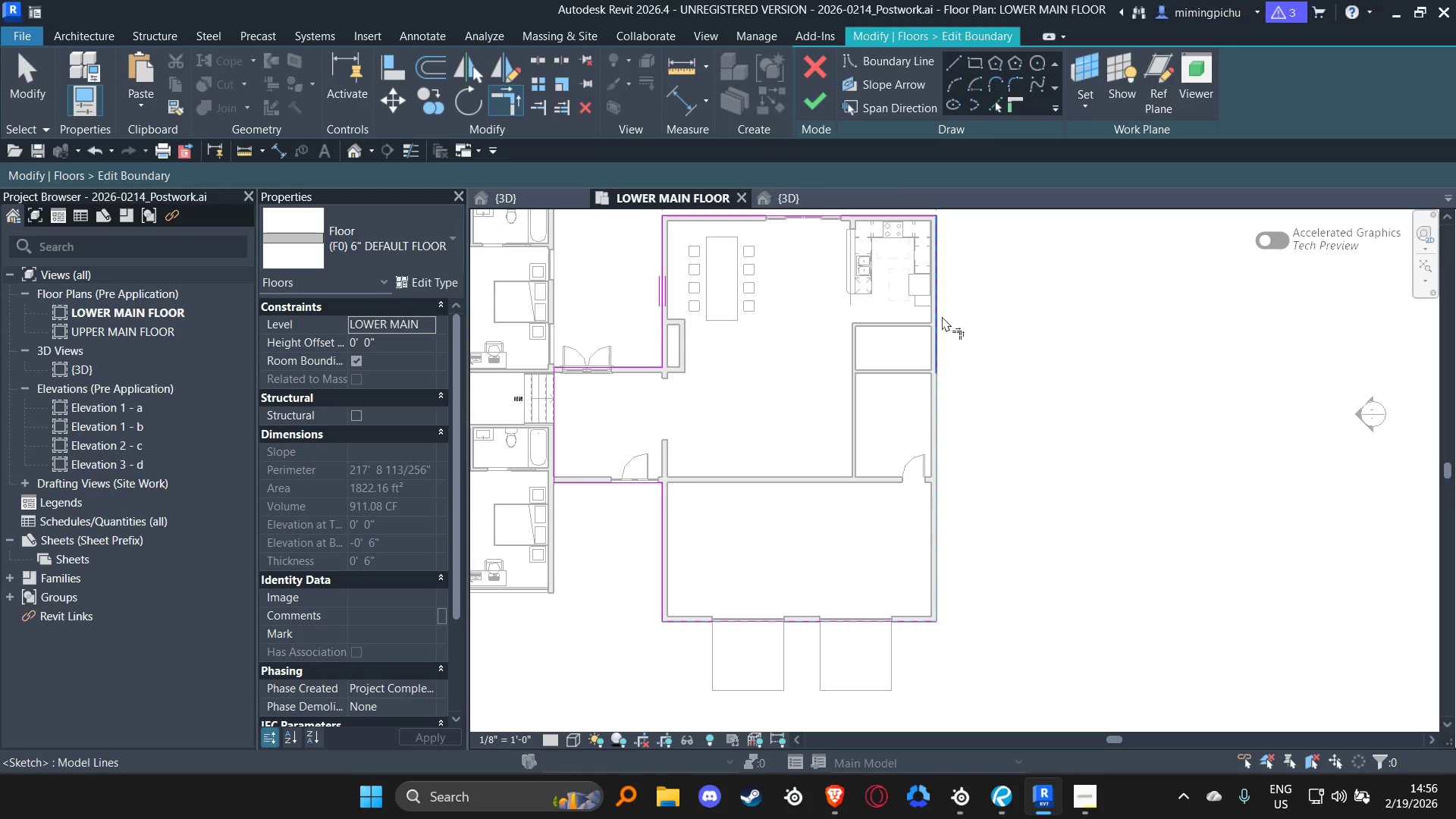 
left_click([942, 310])
 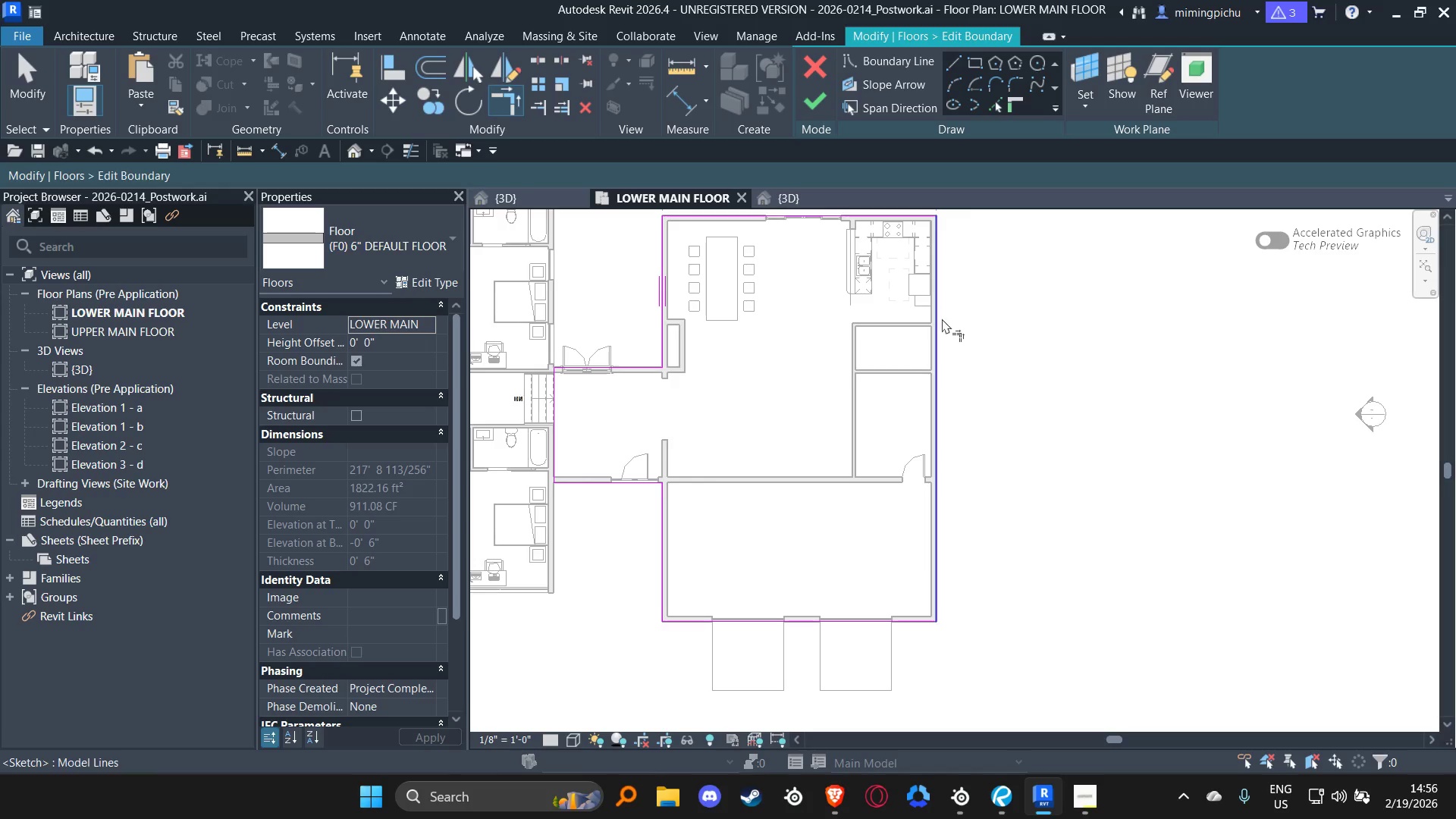 
key(Escape)
 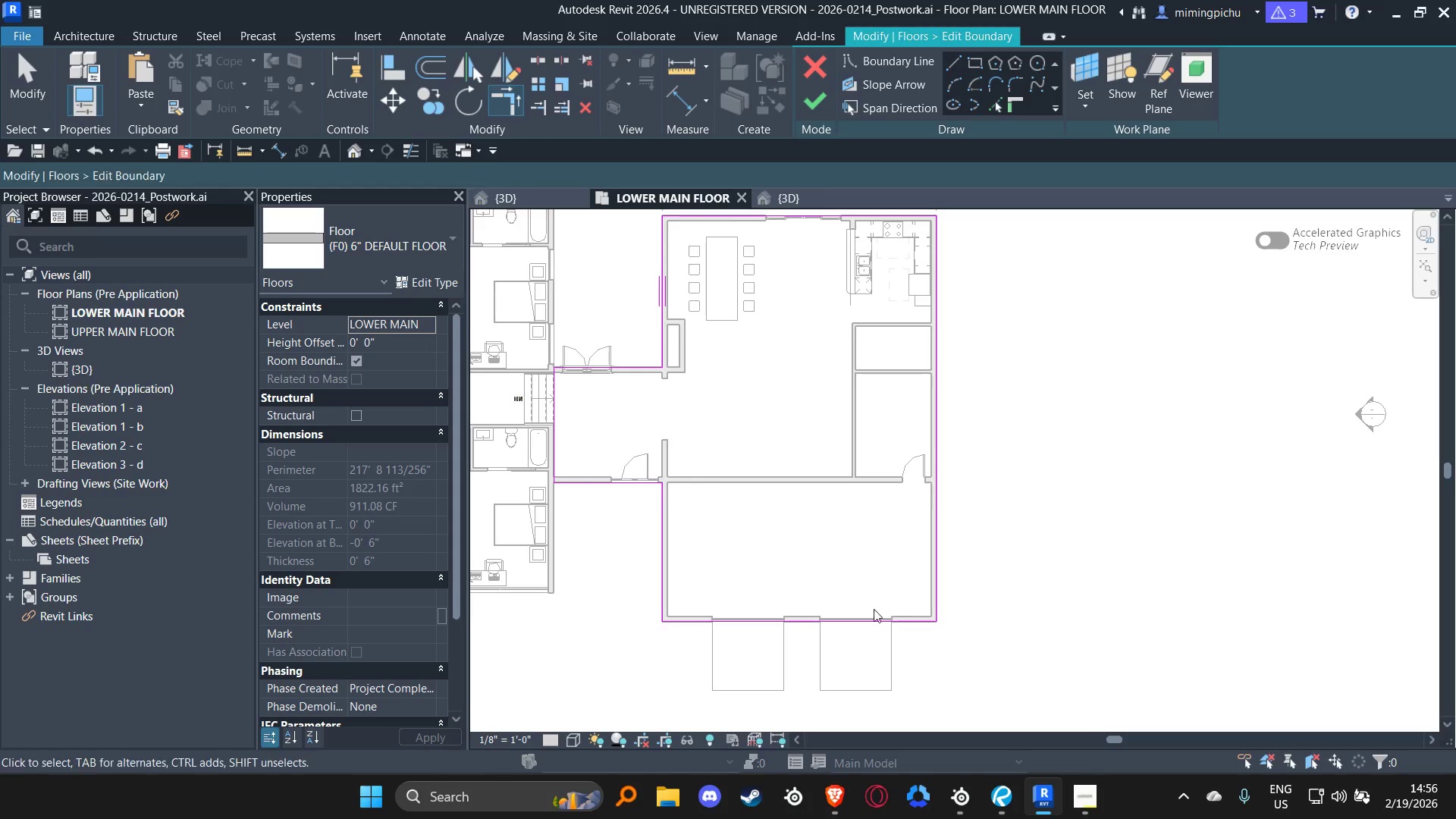 
key(Escape)
 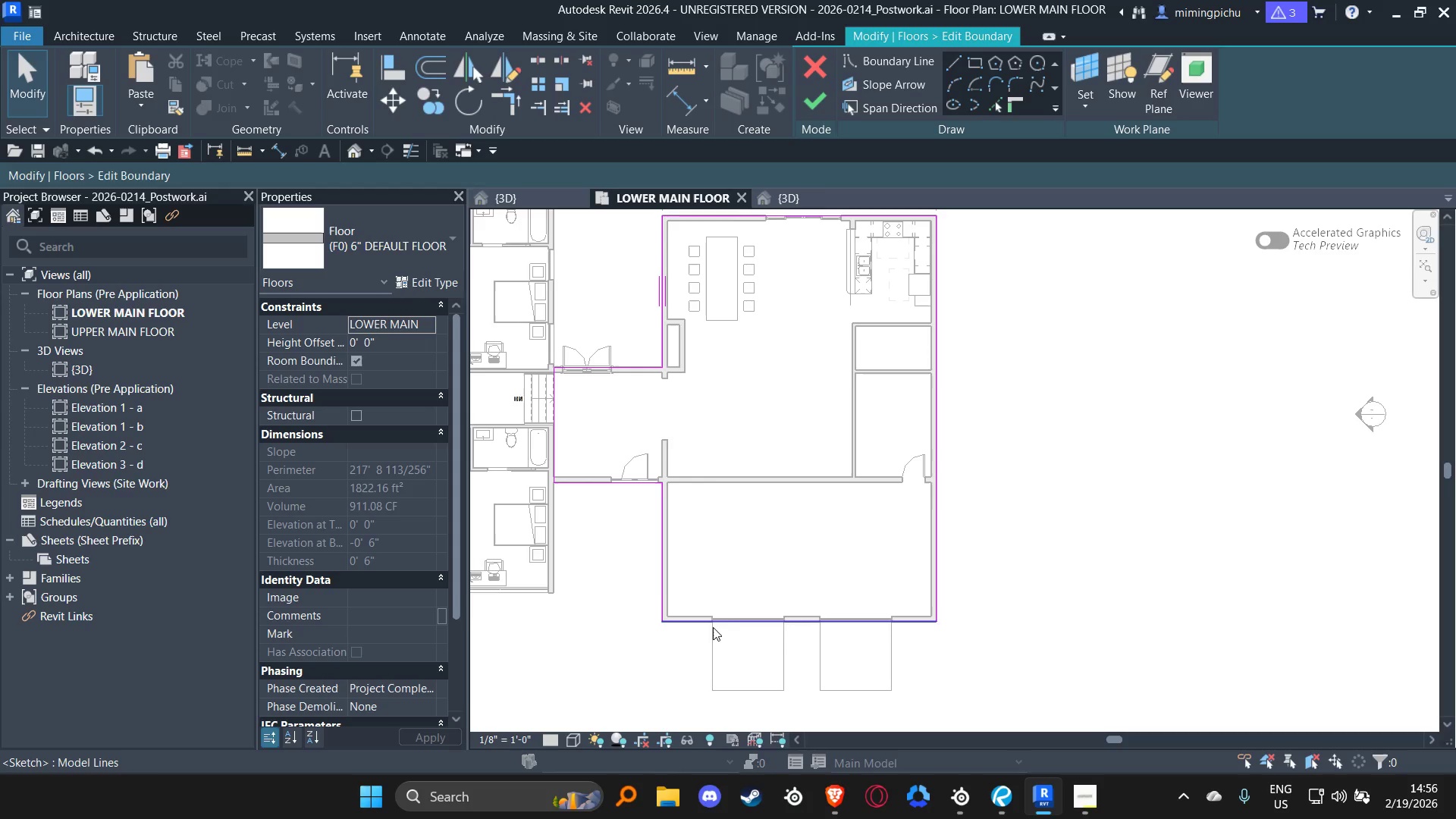 
left_click_drag(start_coordinate=[713, 627], to_coordinate=[705, 618])
 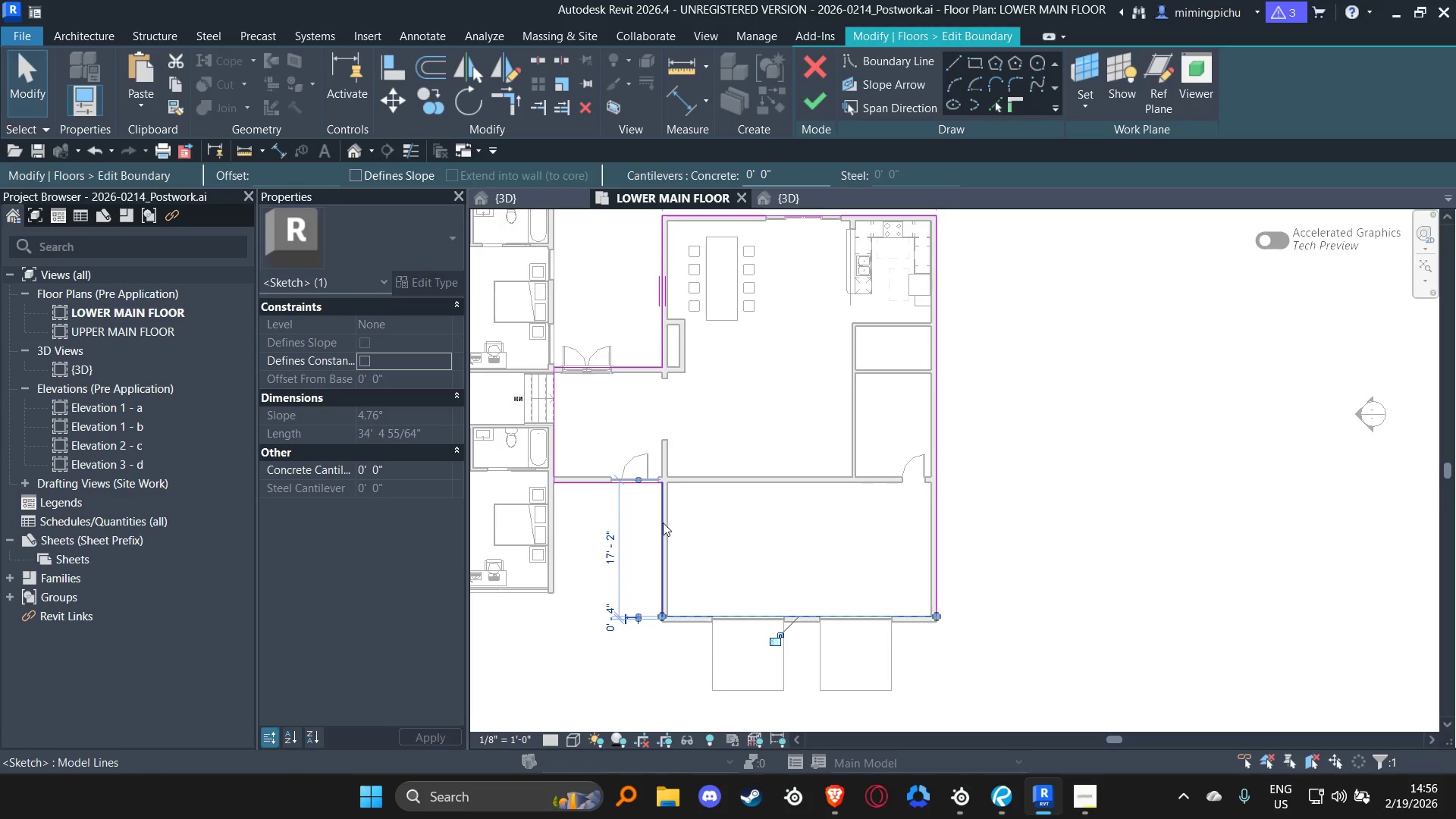 
left_click_drag(start_coordinate=[661, 523], to_coordinate=[673, 525])
 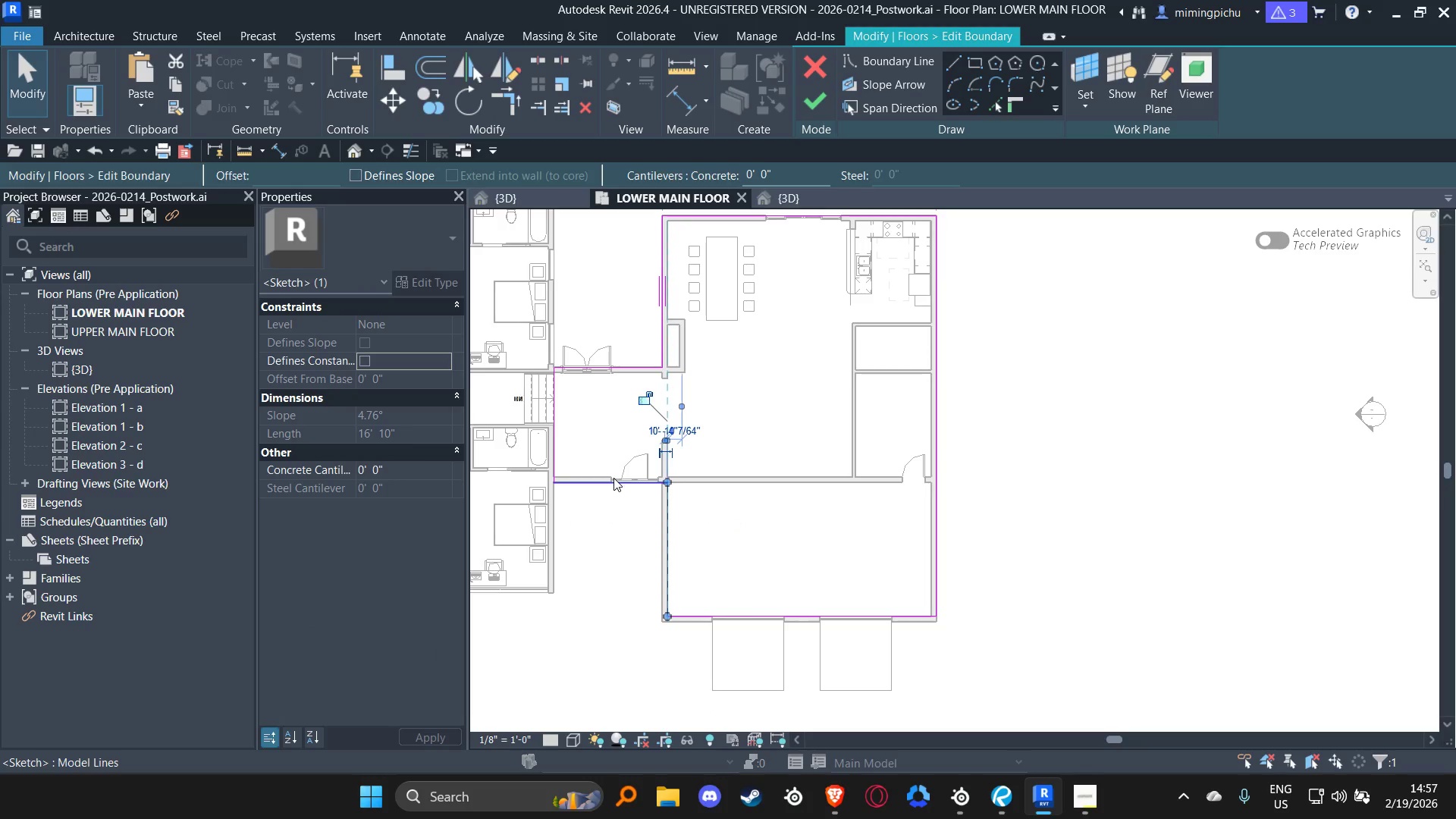 
left_click_drag(start_coordinate=[612, 479], to_coordinate=[606, 466])
 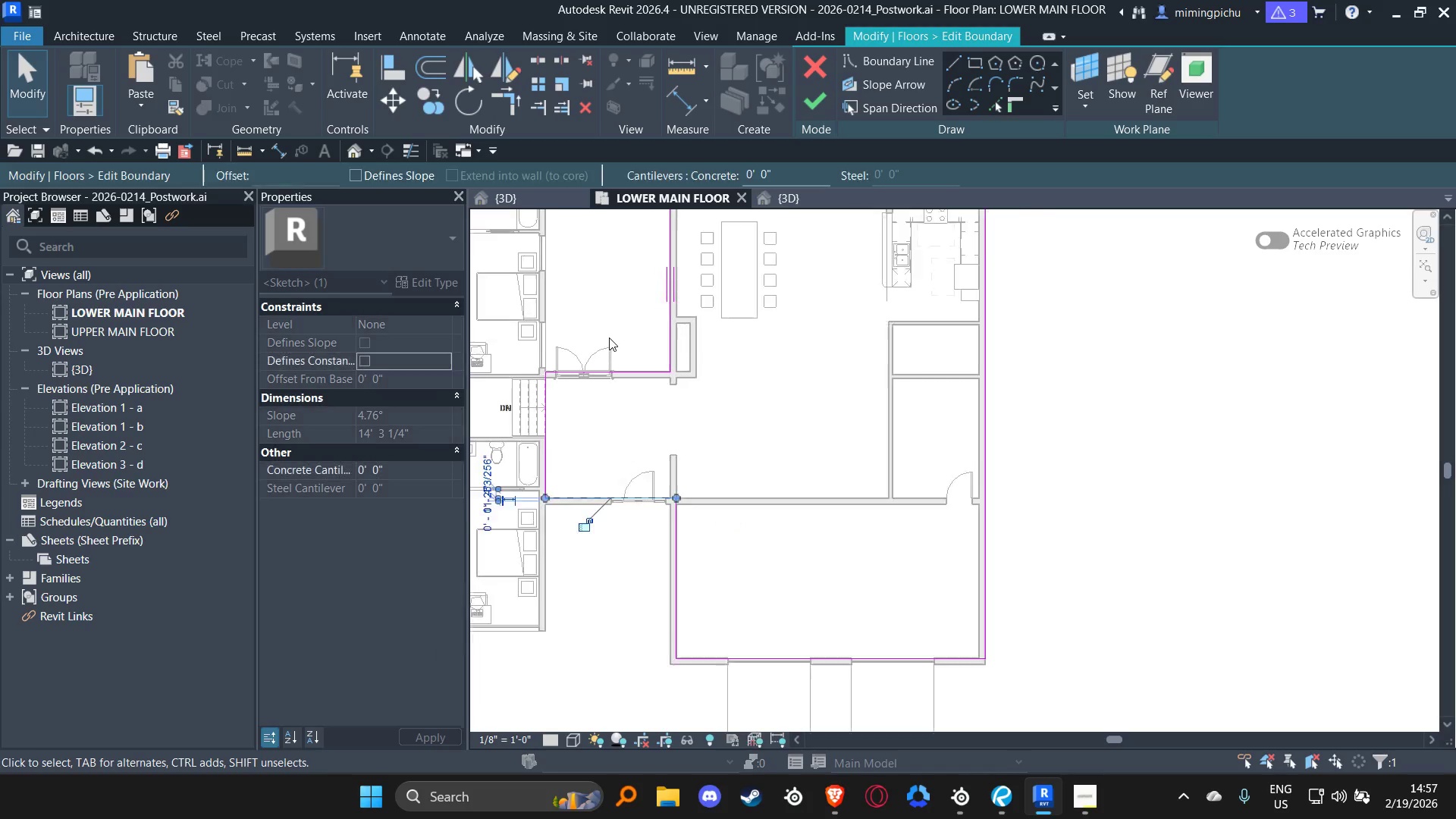 
key(Escape)
 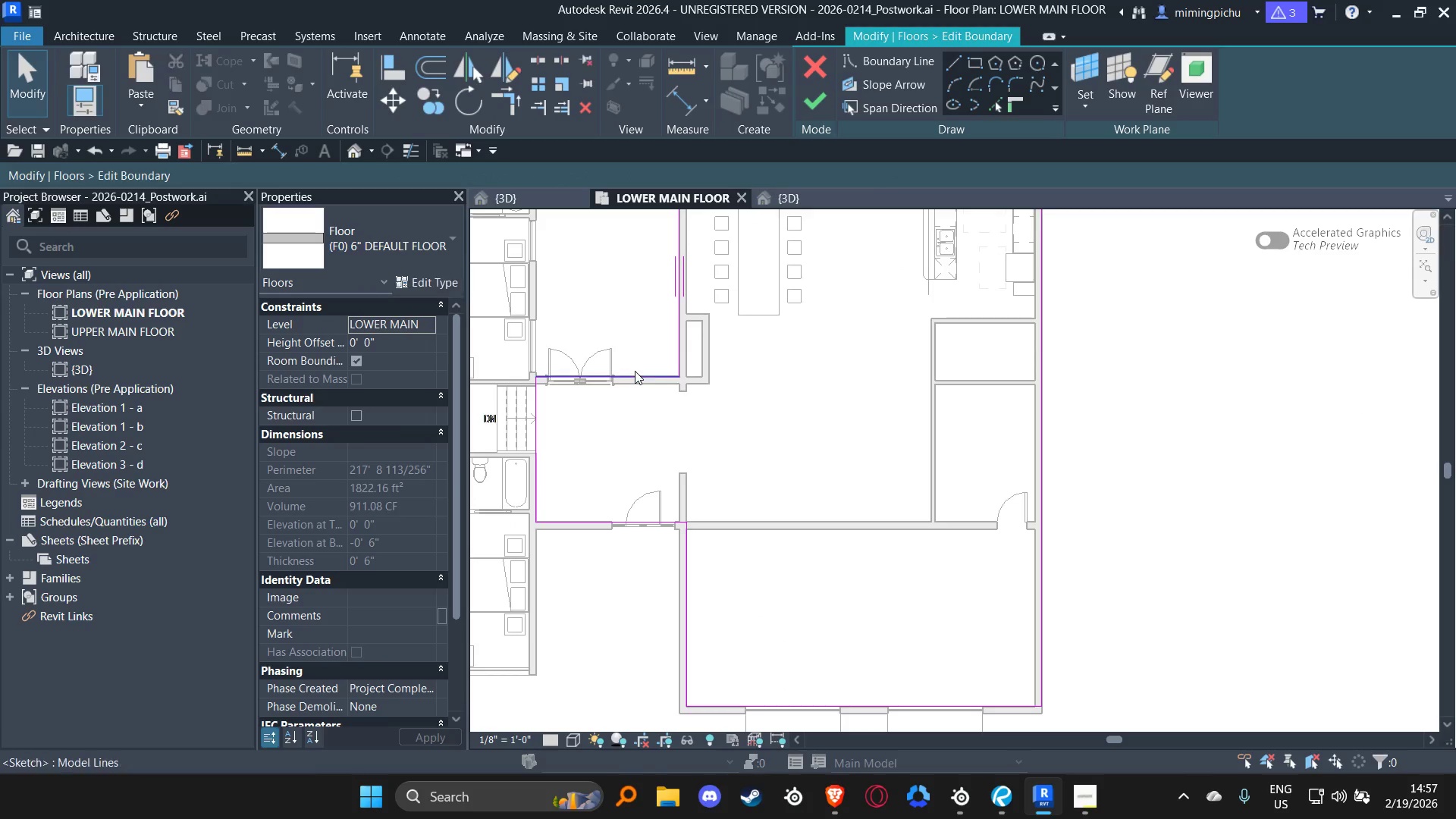 
scroll: coordinate [609, 337], scroll_direction: up, amount: 2.0
 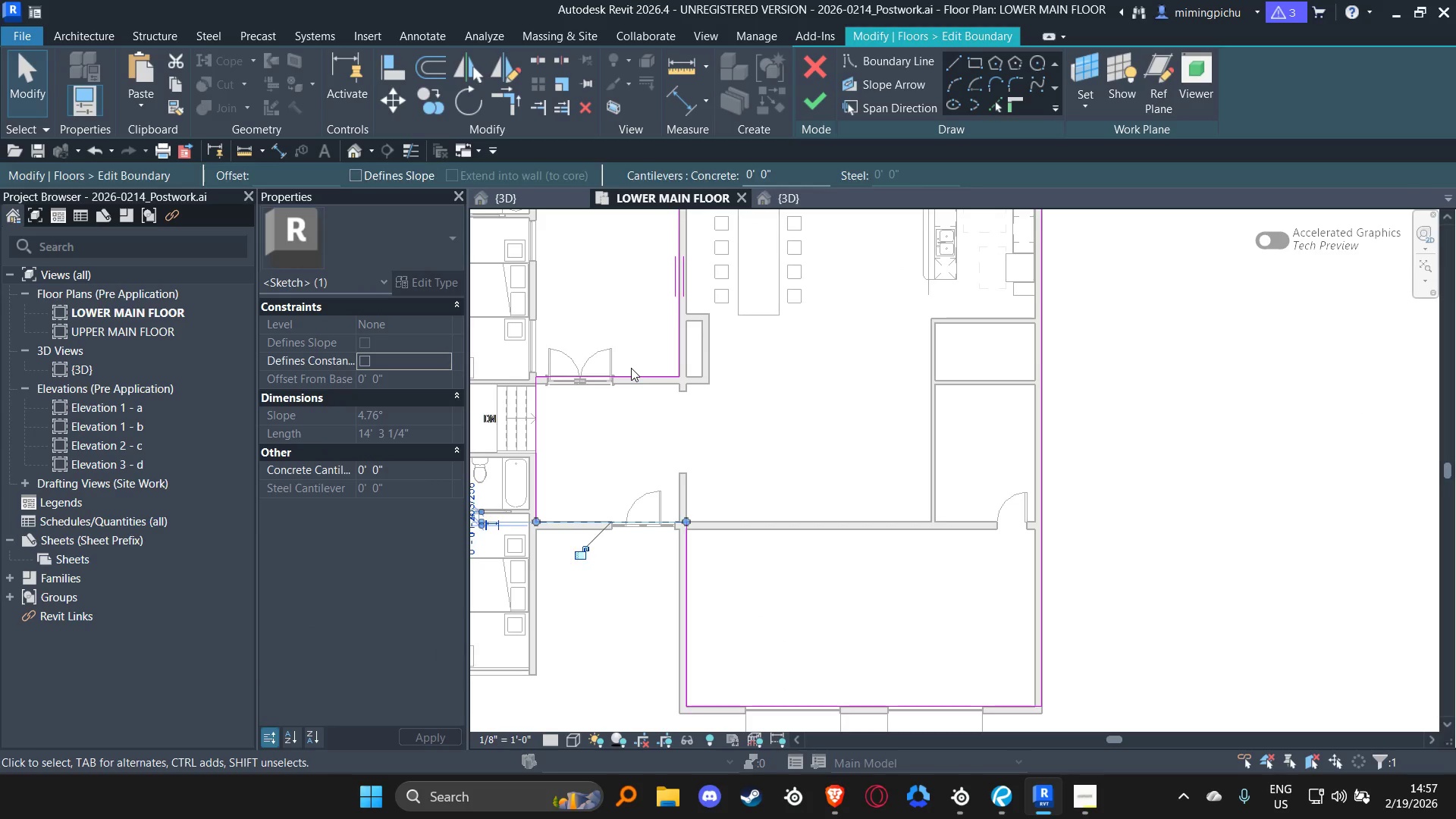 
left_click_drag(start_coordinate=[635, 371], to_coordinate=[639, 382])
 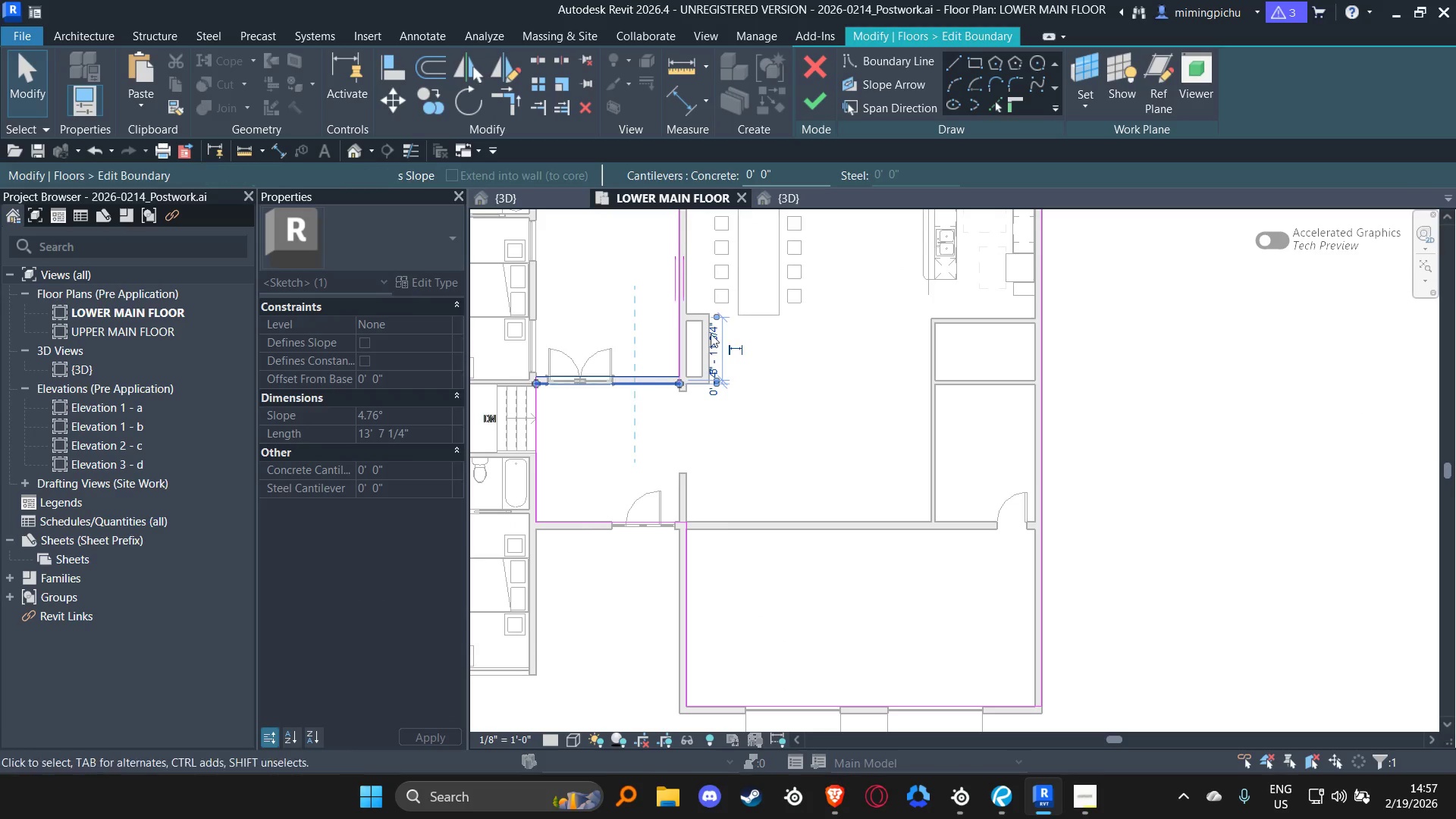 
key(Escape)
 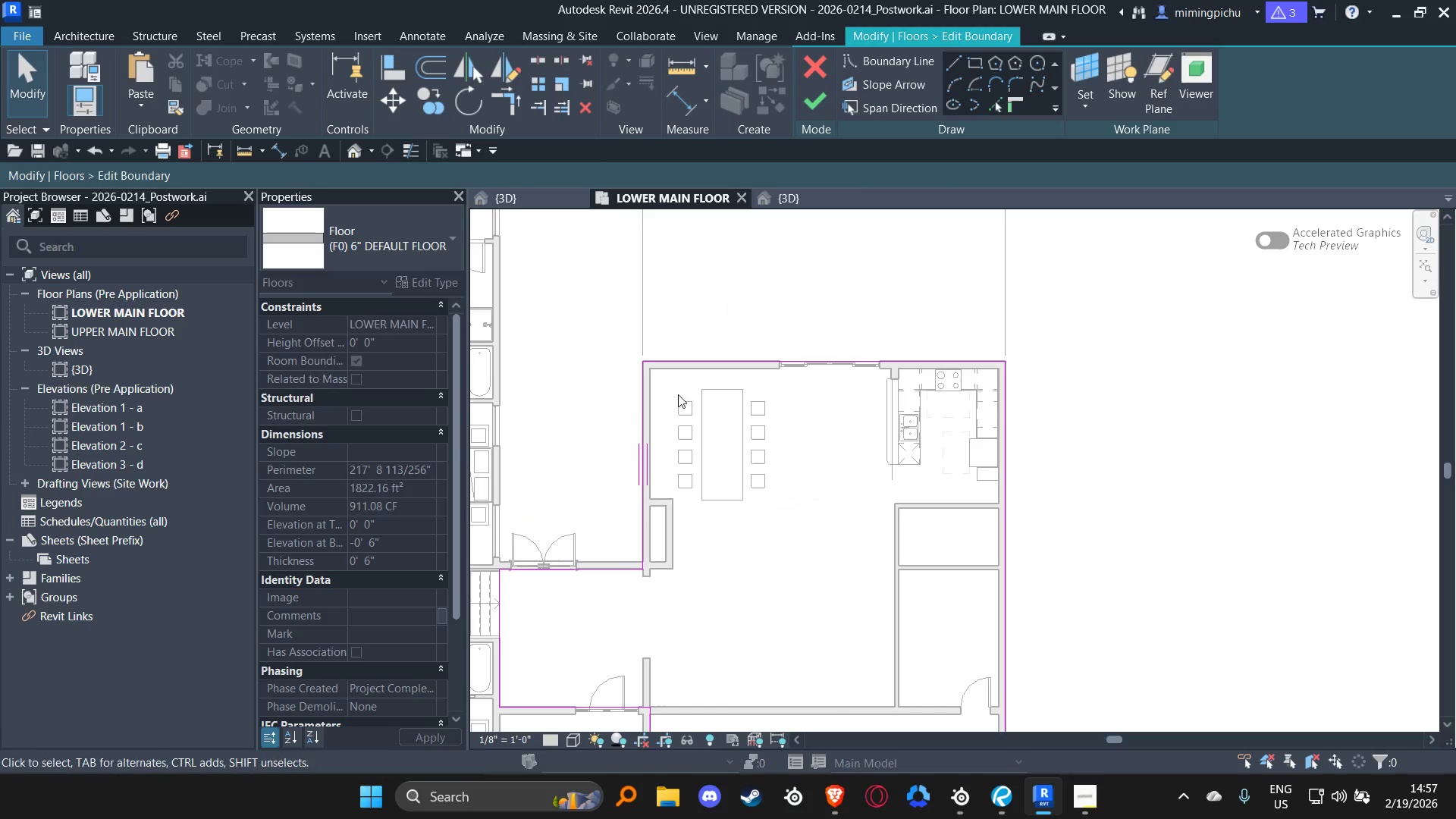 
left_click_drag(start_coordinate=[635, 375], to_coordinate=[648, 390])
 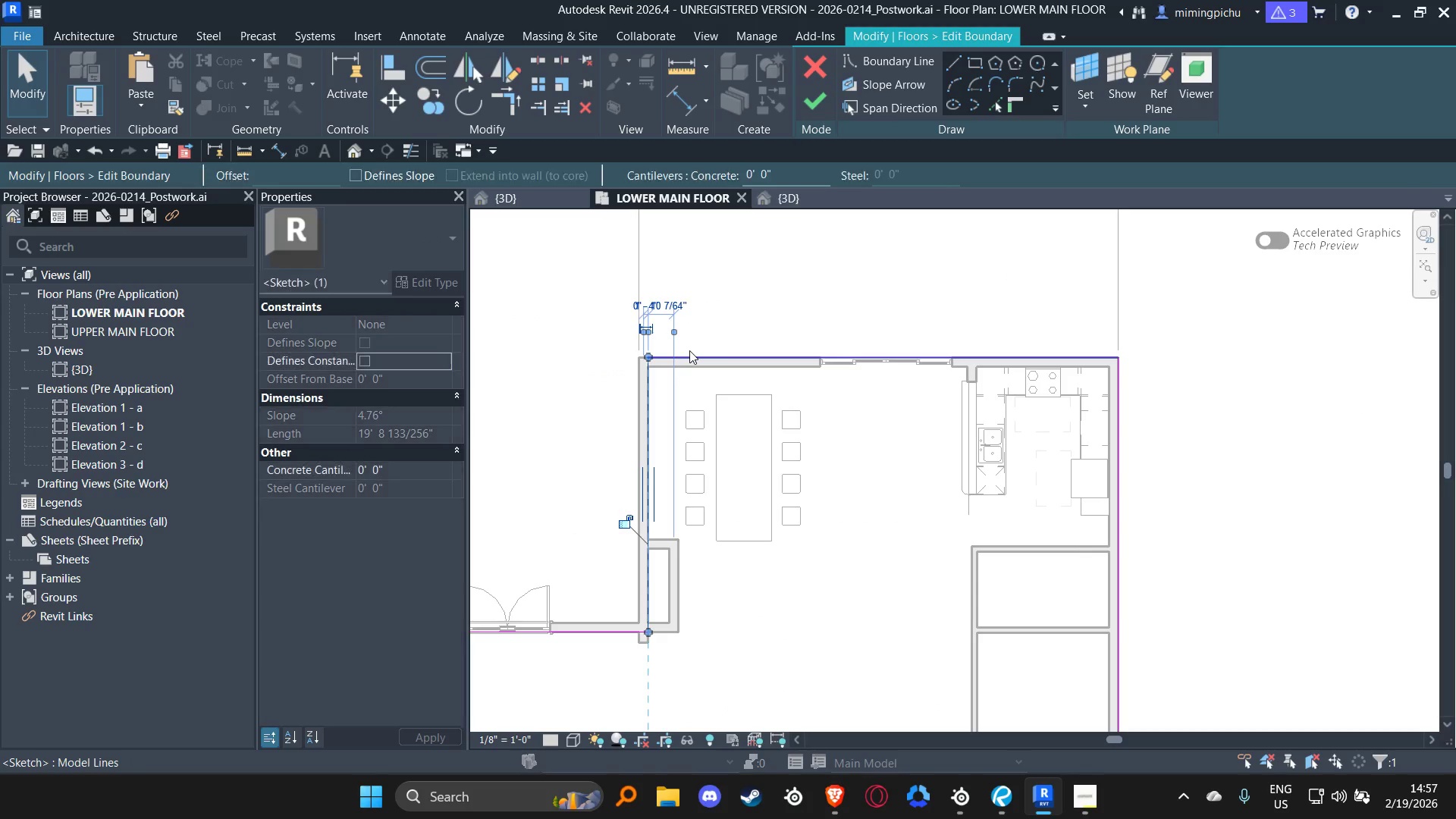 
scroll: coordinate [655, 373], scroll_direction: up, amount: 2.0
 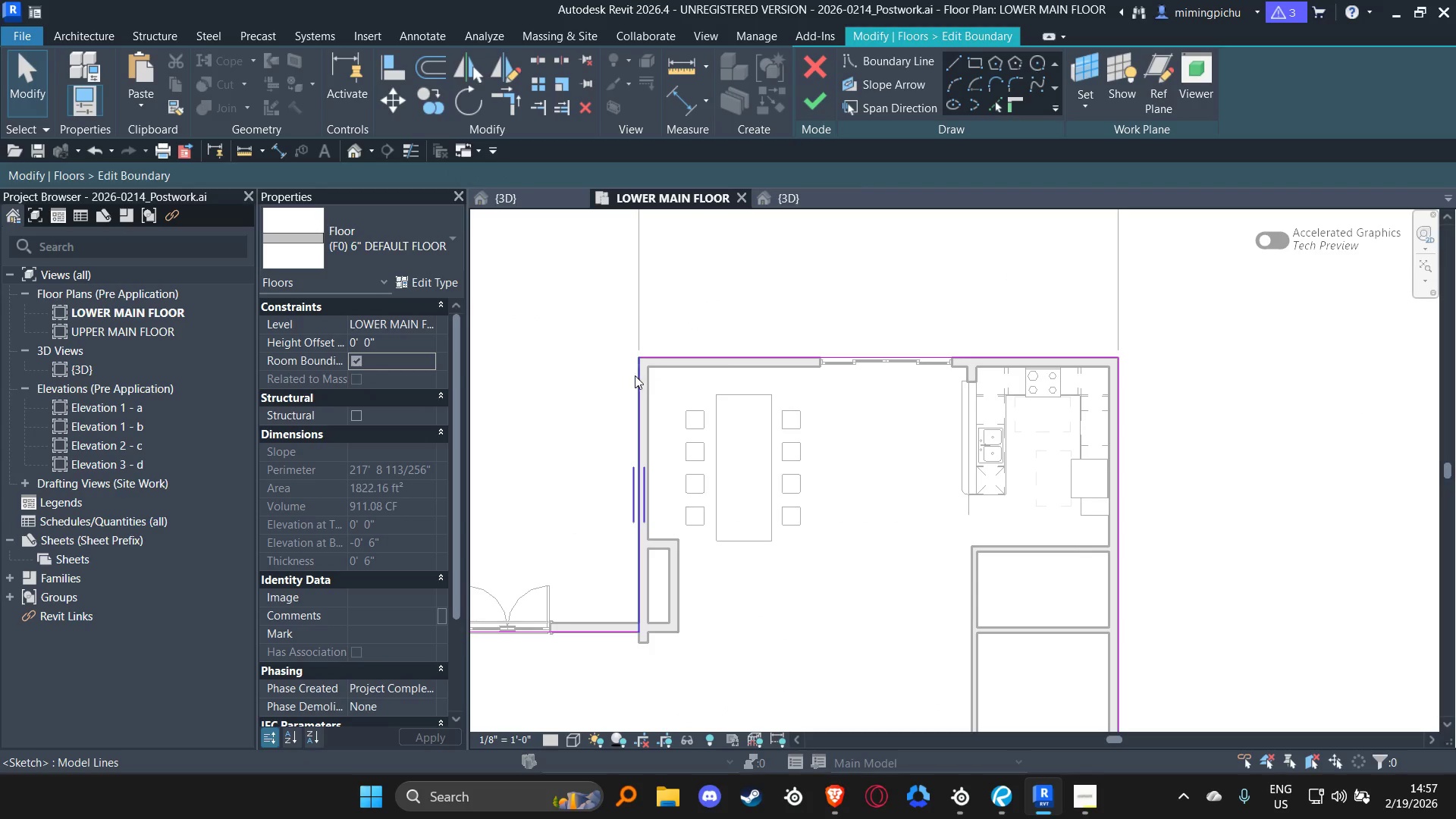 
left_click_drag(start_coordinate=[689, 350], to_coordinate=[698, 366])
 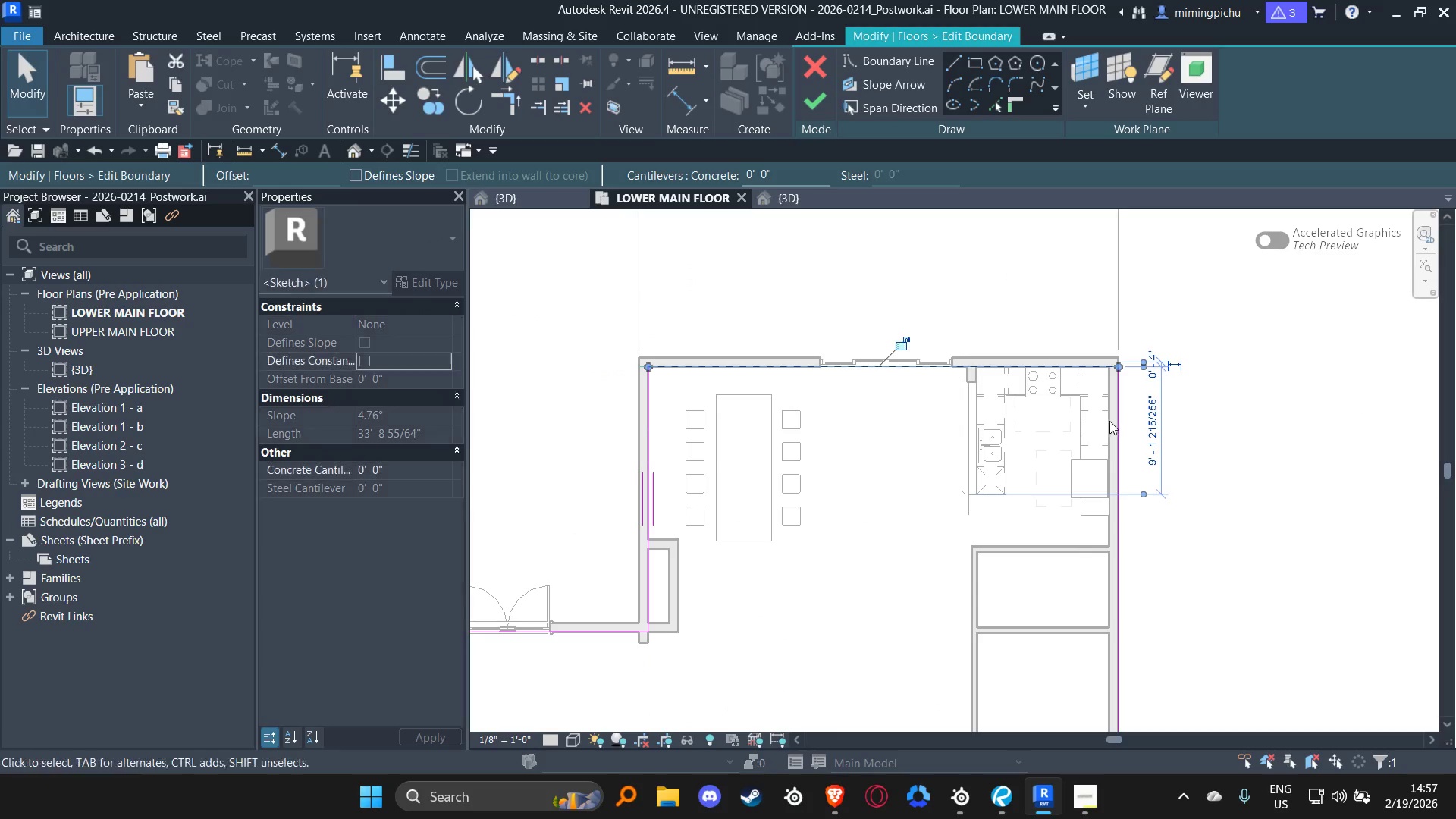 
left_click_drag(start_coordinate=[1112, 420], to_coordinate=[1102, 417])
 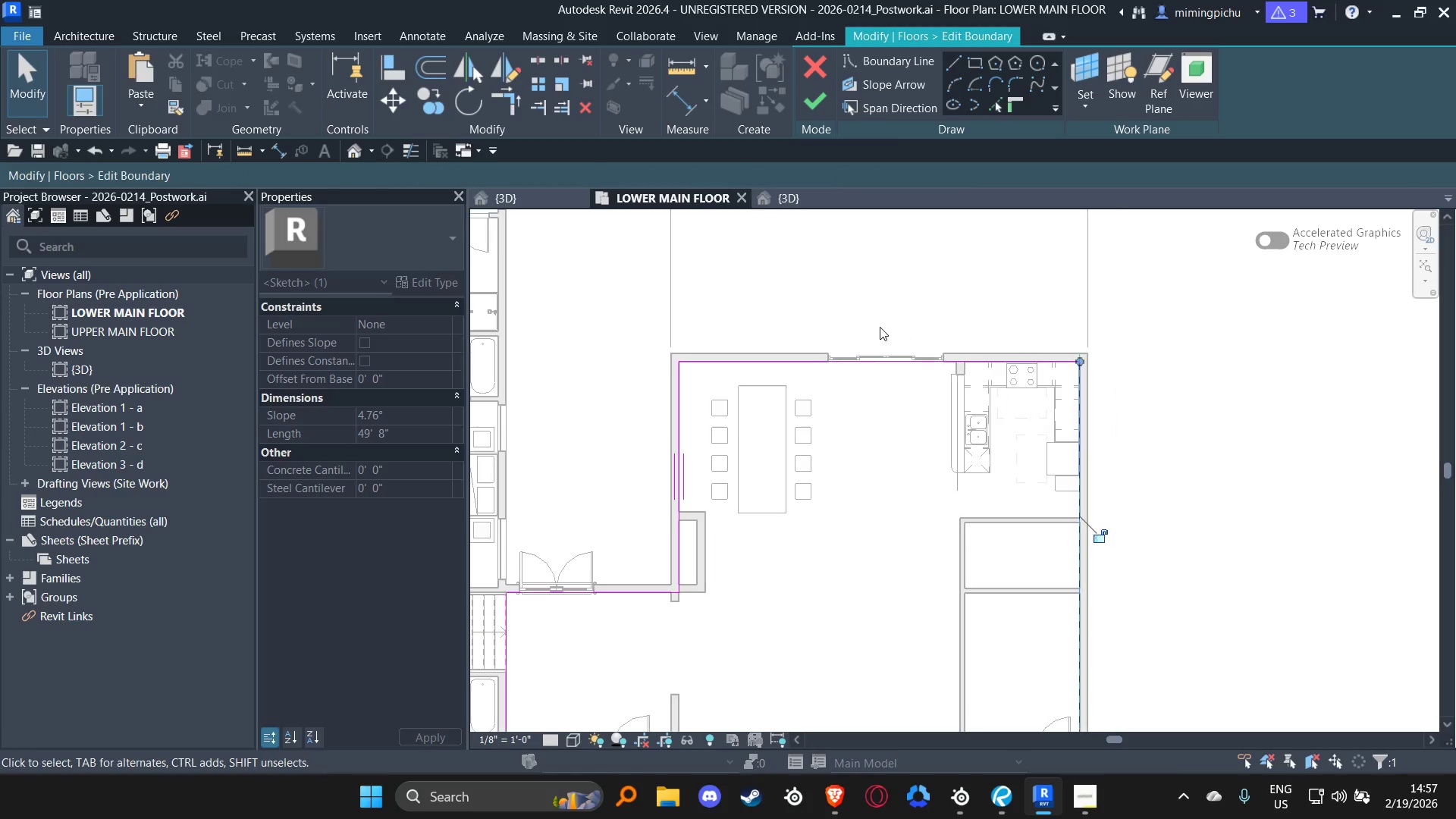 
key(Escape)
 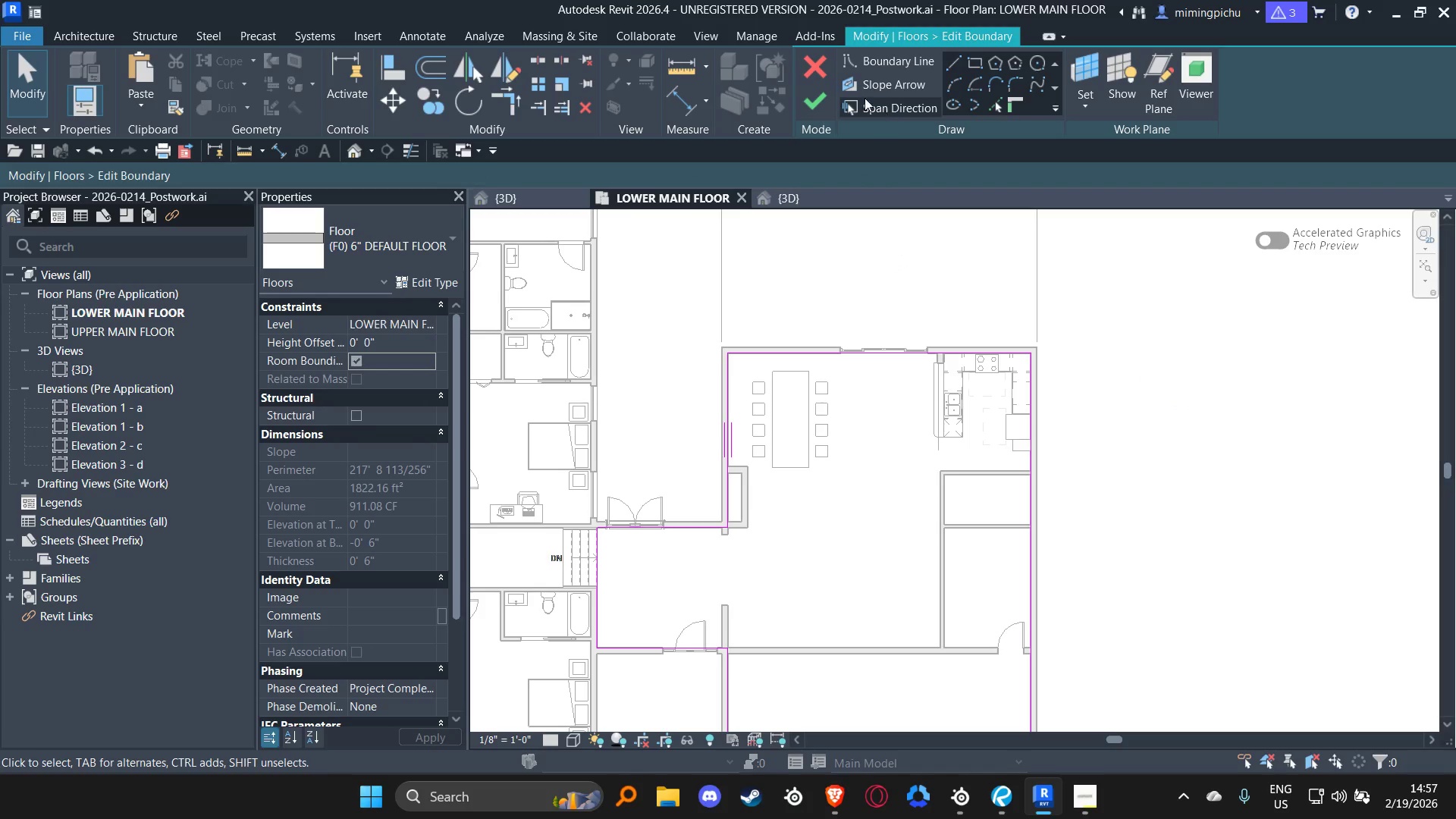 
scroll: coordinate [879, 327], scroll_direction: down, amount: 3.0
 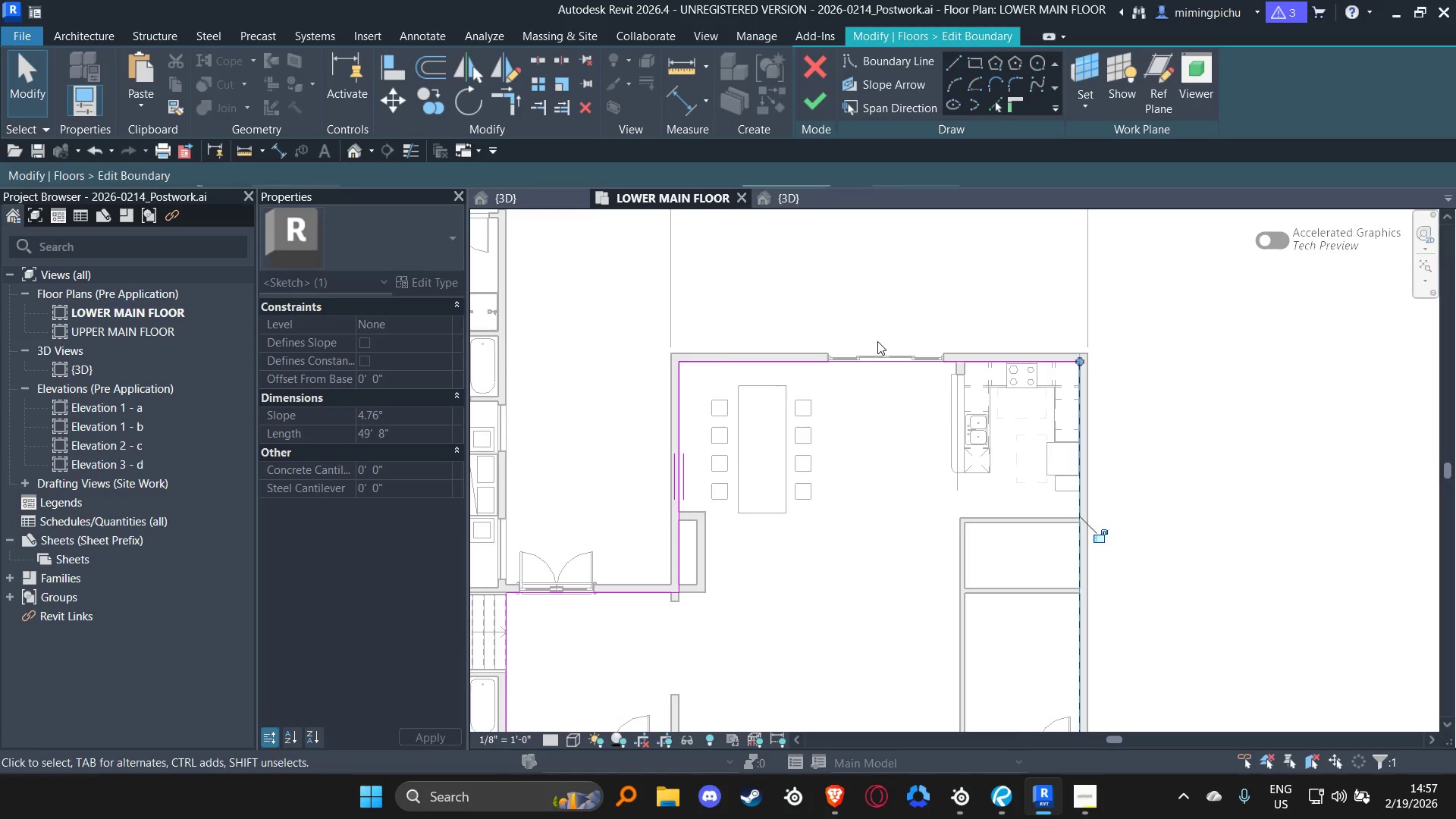 
left_click([826, 96])
 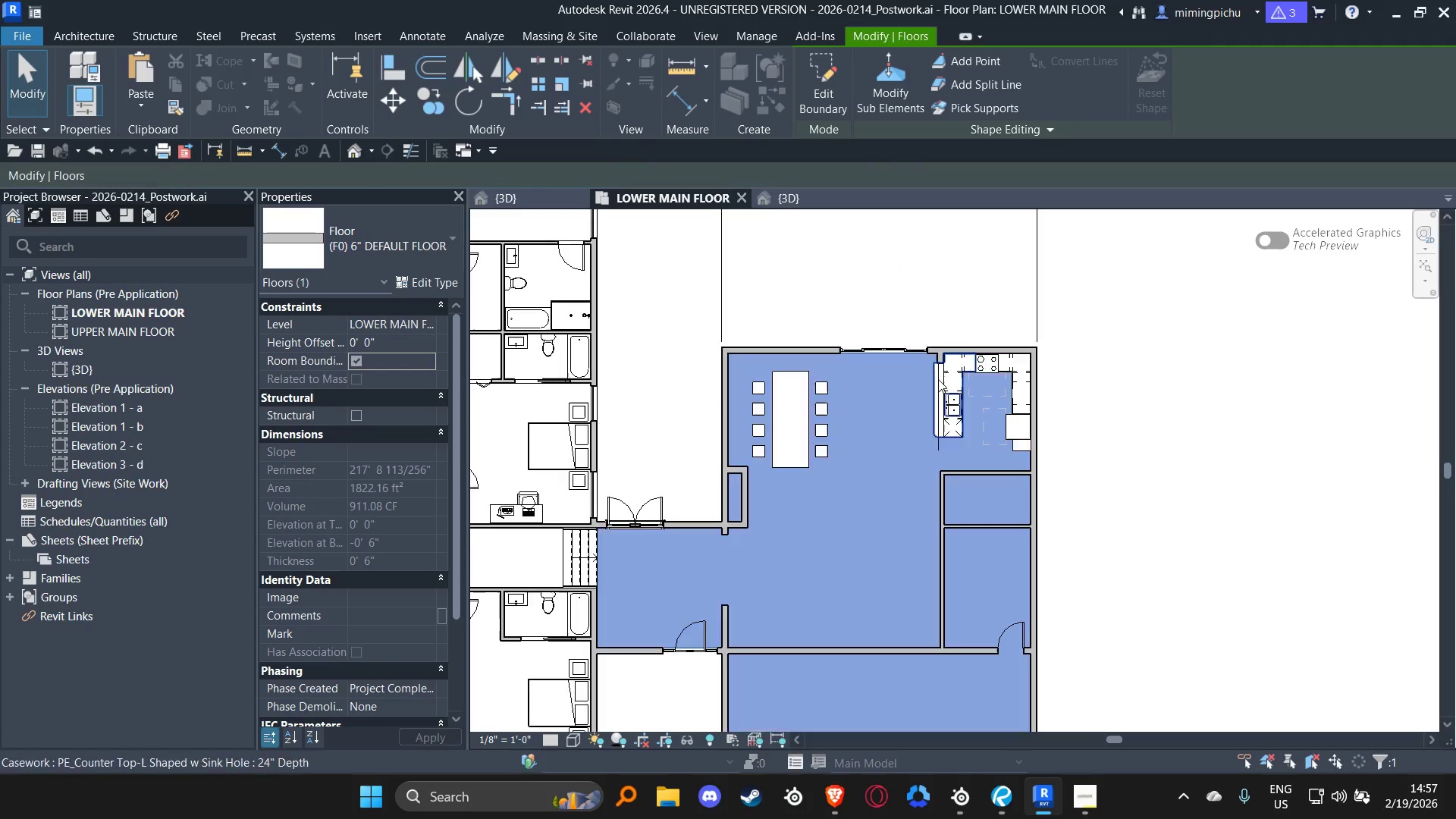 
key(Escape)
 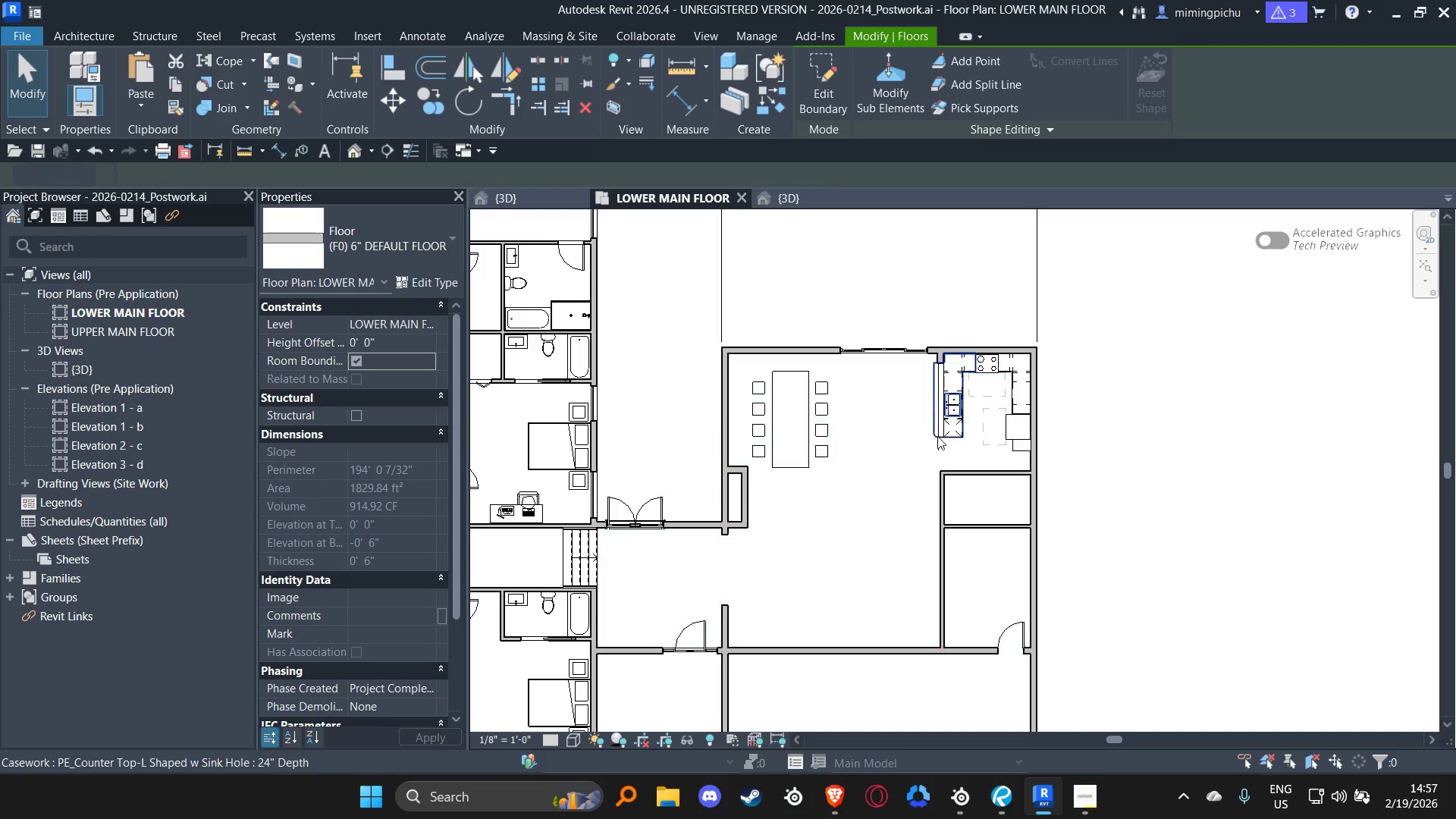 
key(Escape)
 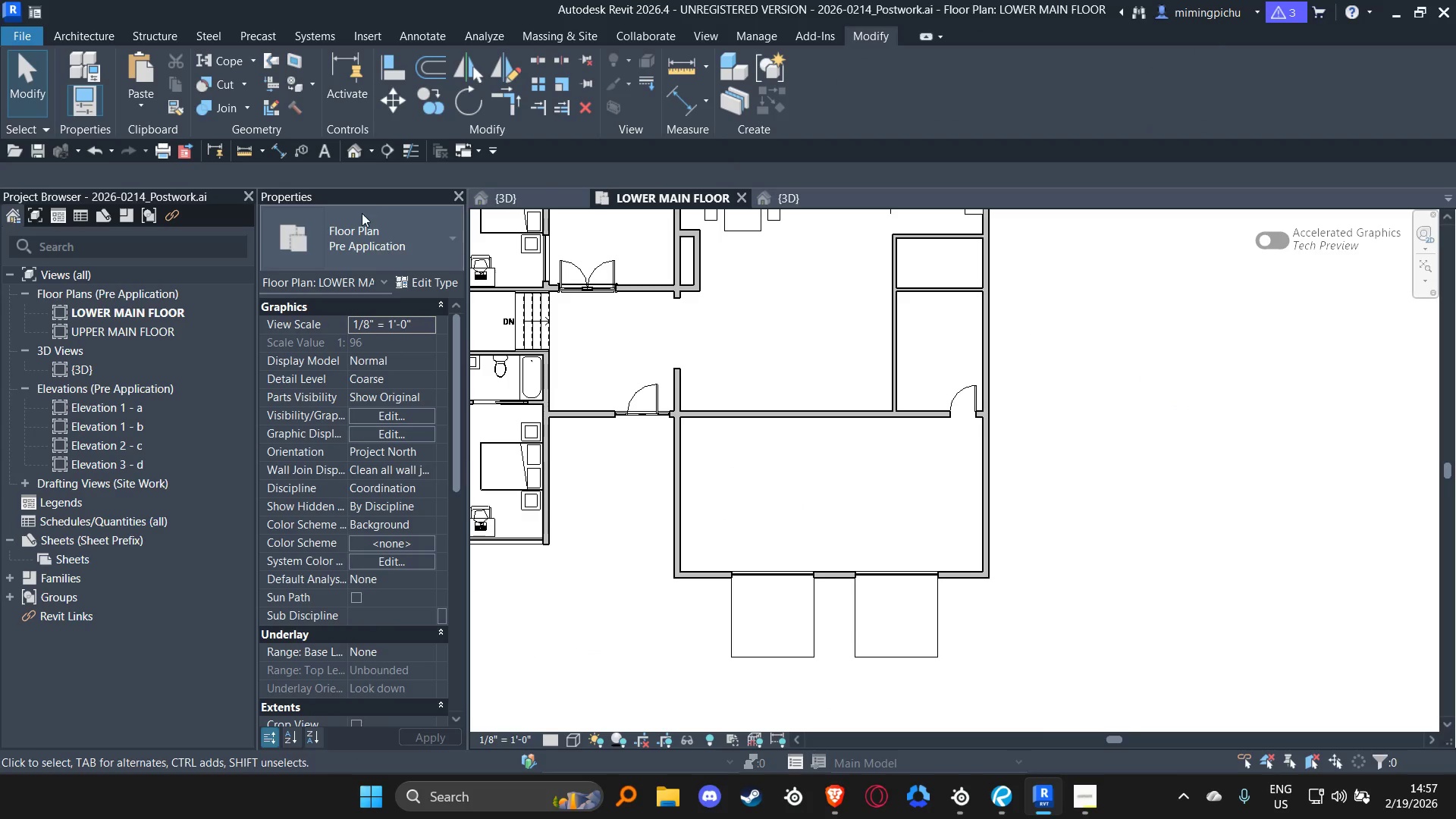 
left_click([546, 208])
 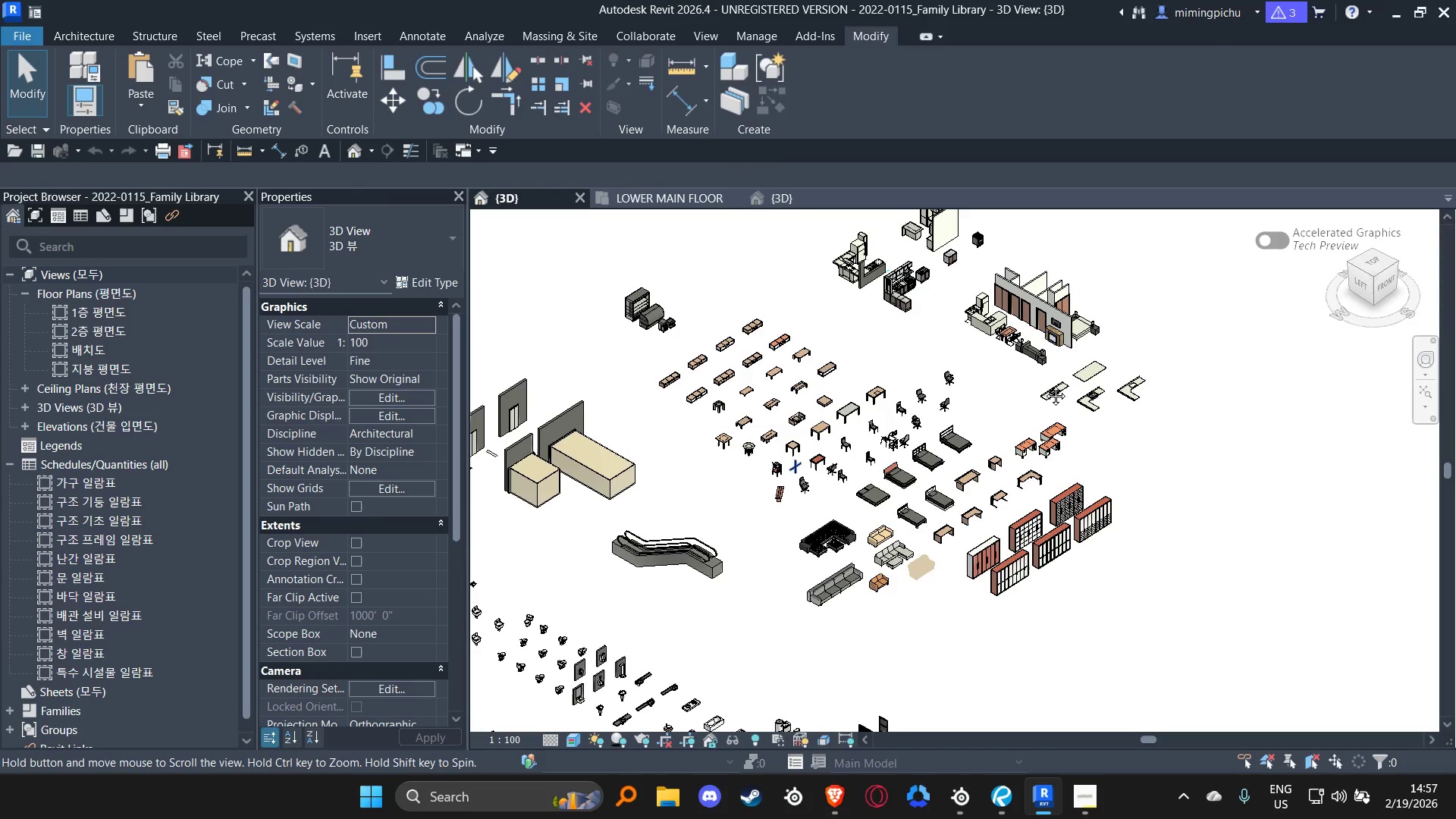 
scroll: coordinate [1053, 366], scroll_direction: down, amount: 5.0
 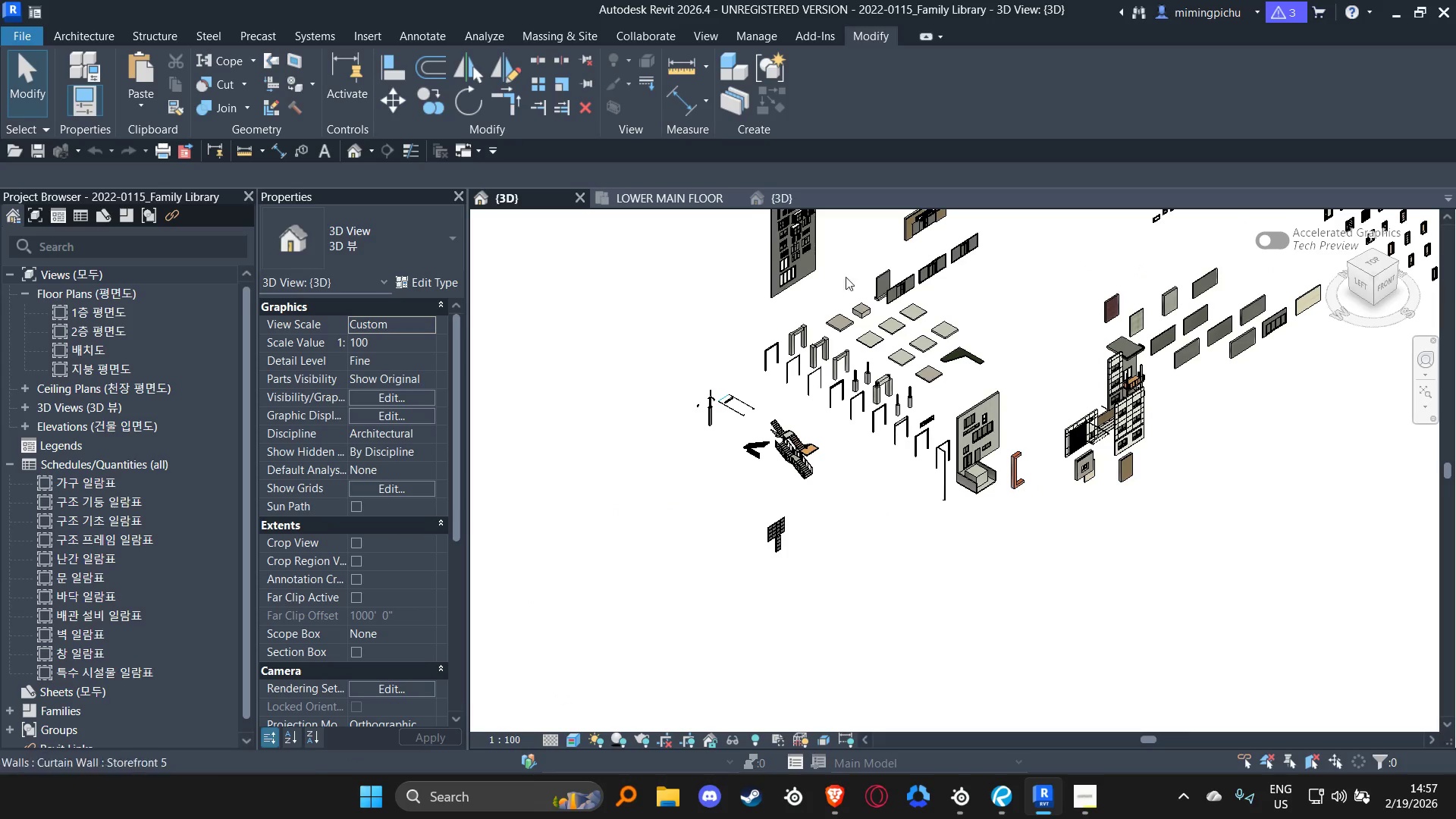 
left_click([800, 205])
 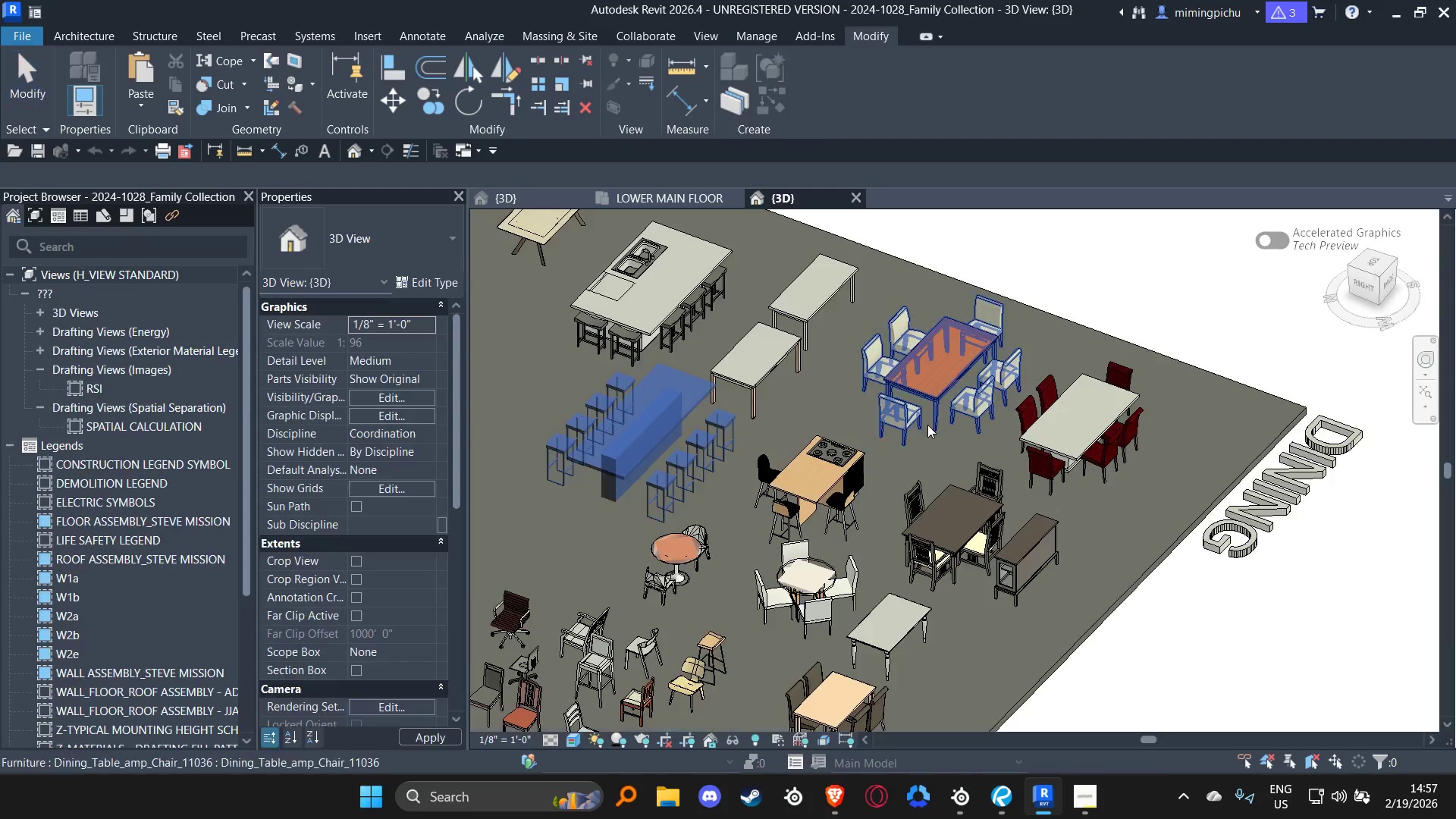 
scroll: coordinate [929, 392], scroll_direction: down, amount: 12.0
 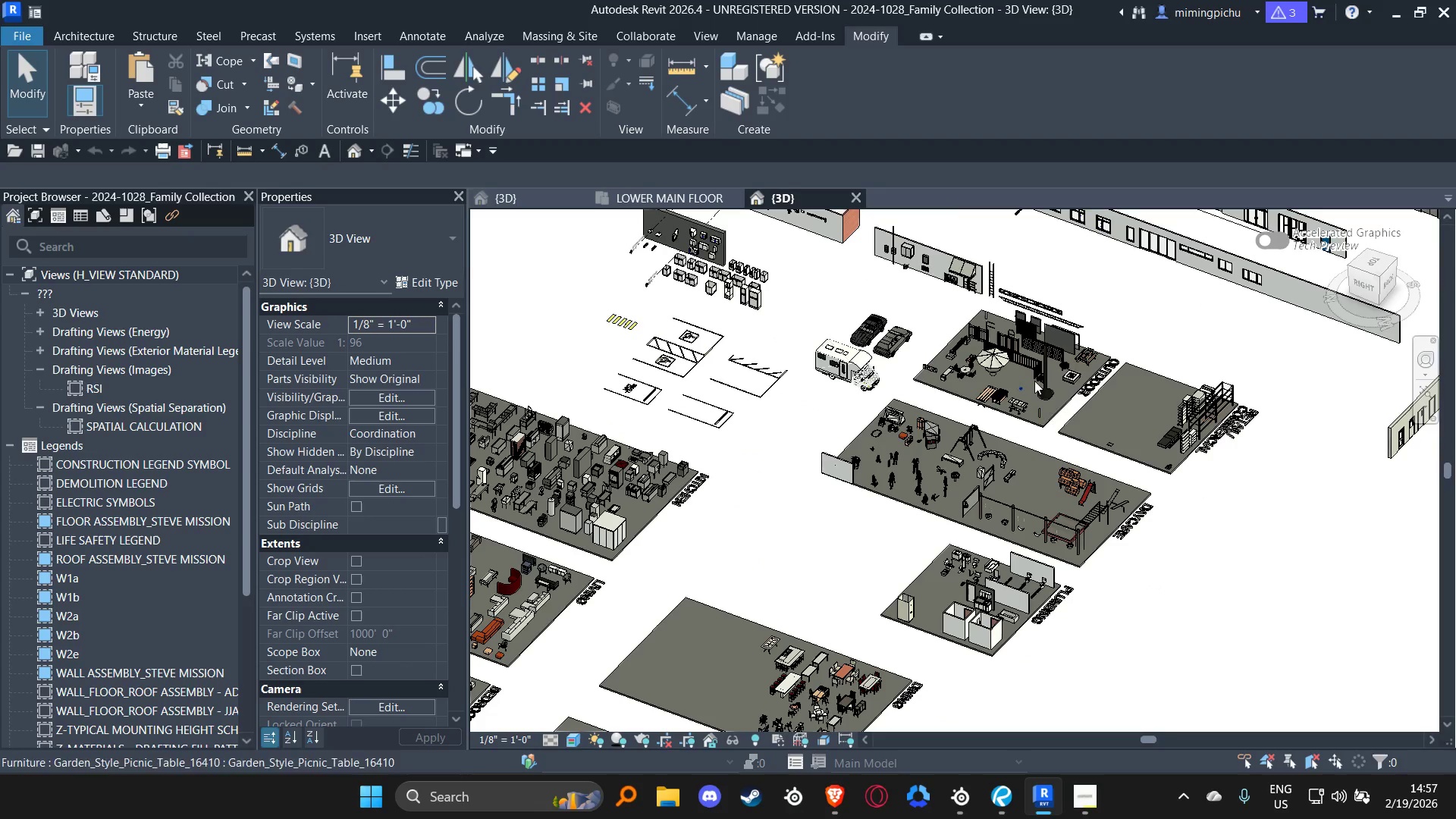 
scroll: coordinate [874, 441], scroll_direction: up, amount: 4.0
 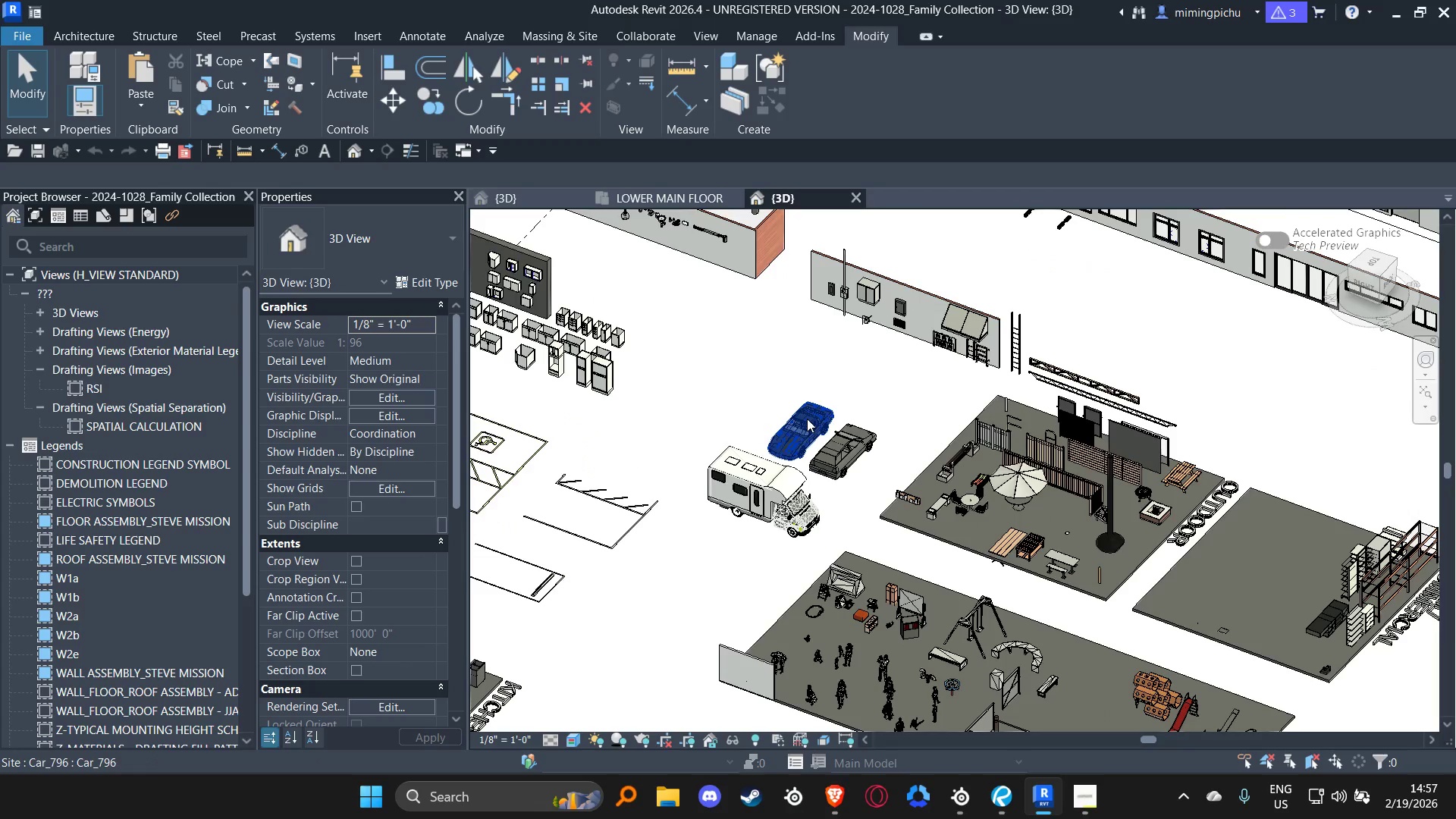 
left_click([807, 419])
 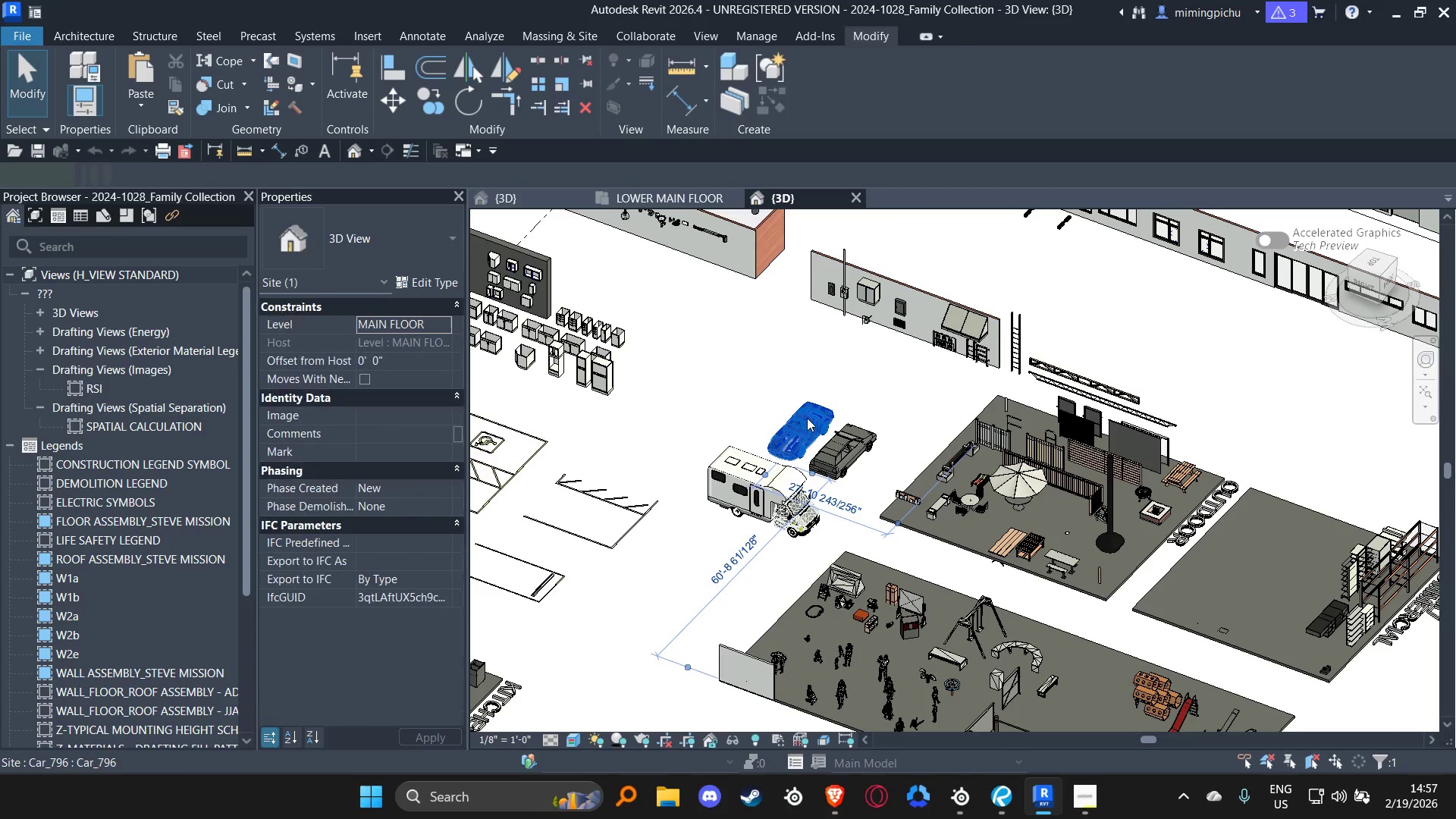 
key(Control+ControlLeft)
 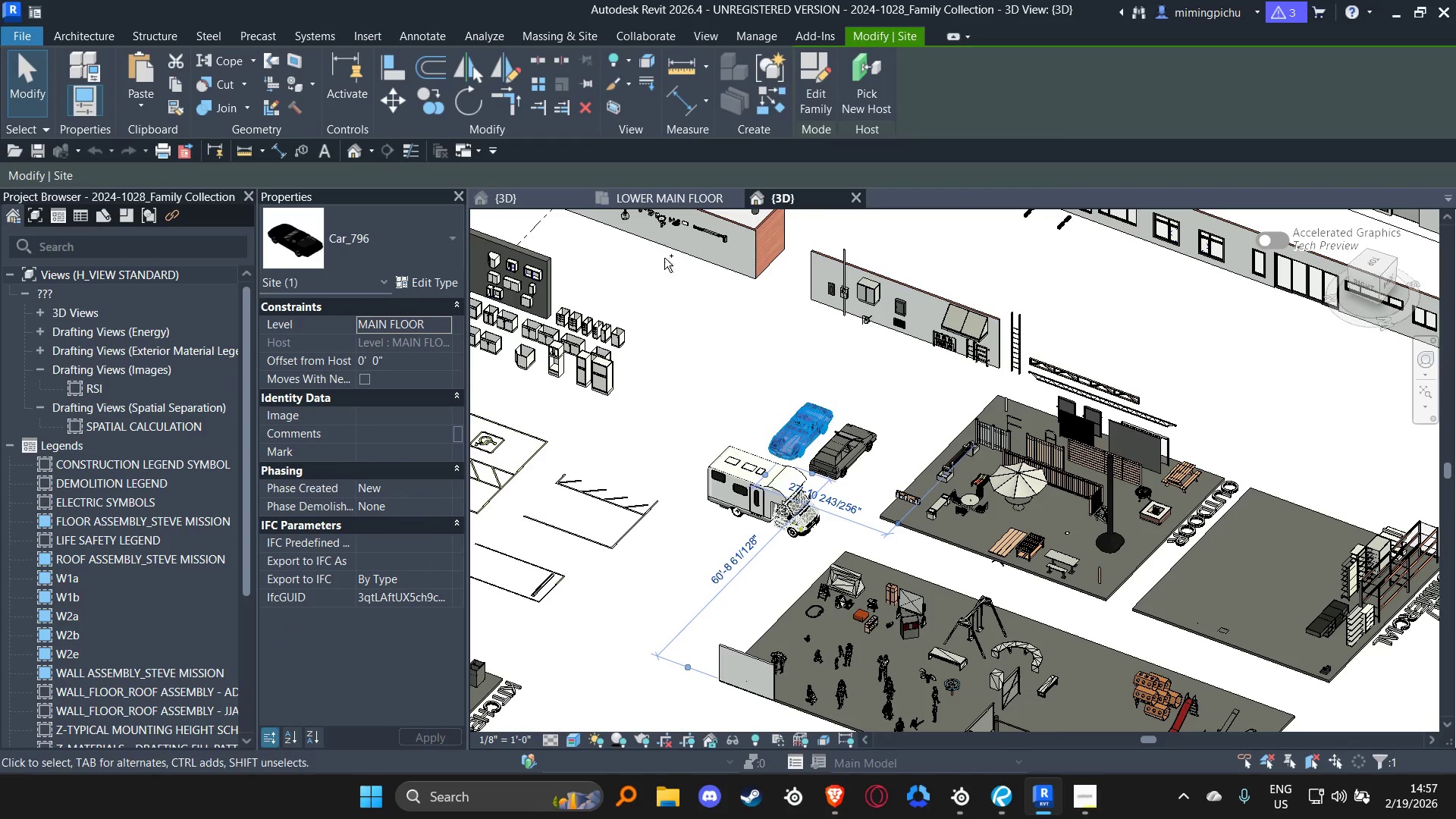 
key(Control+C)
 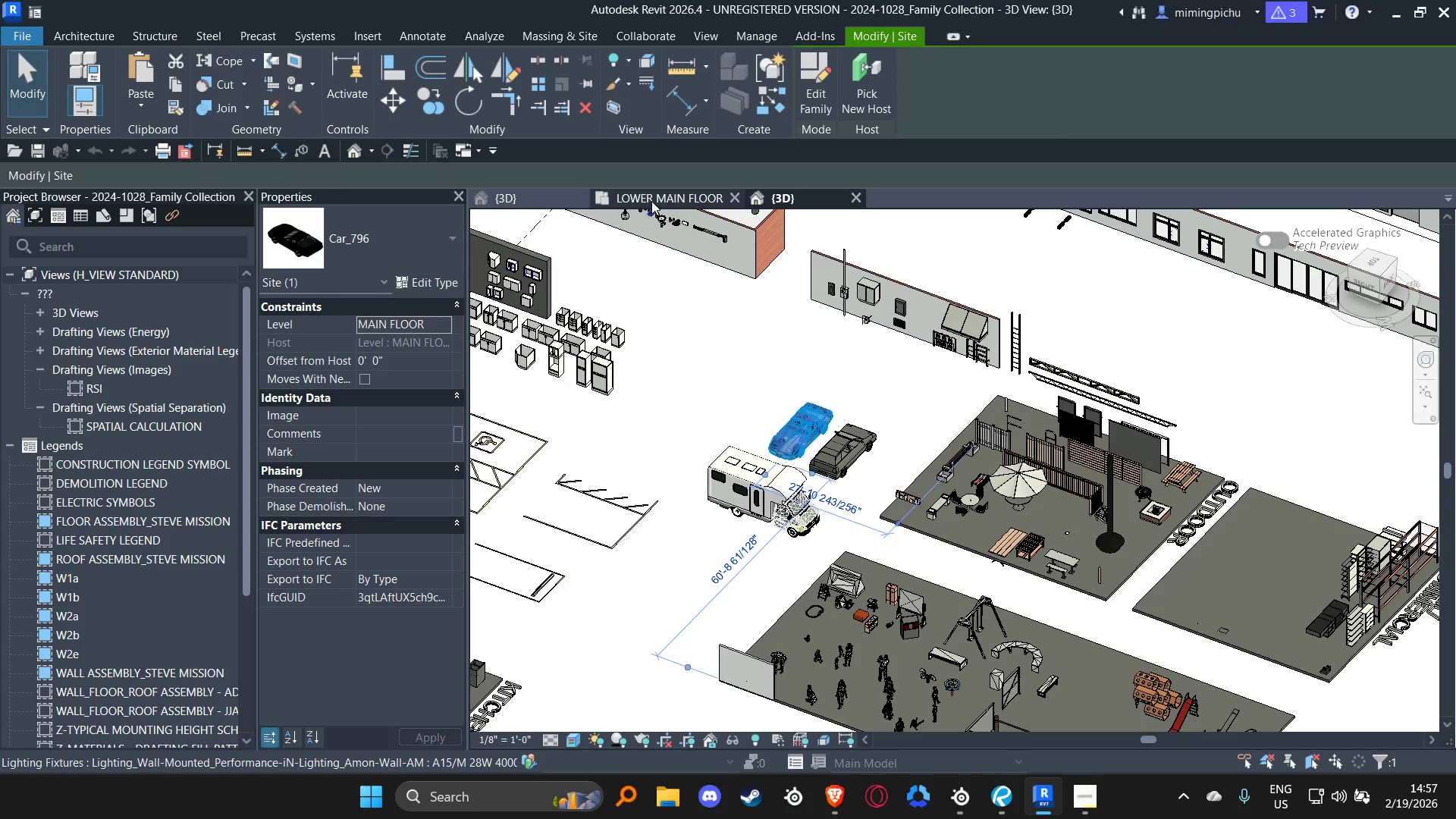 
left_click([652, 197])
 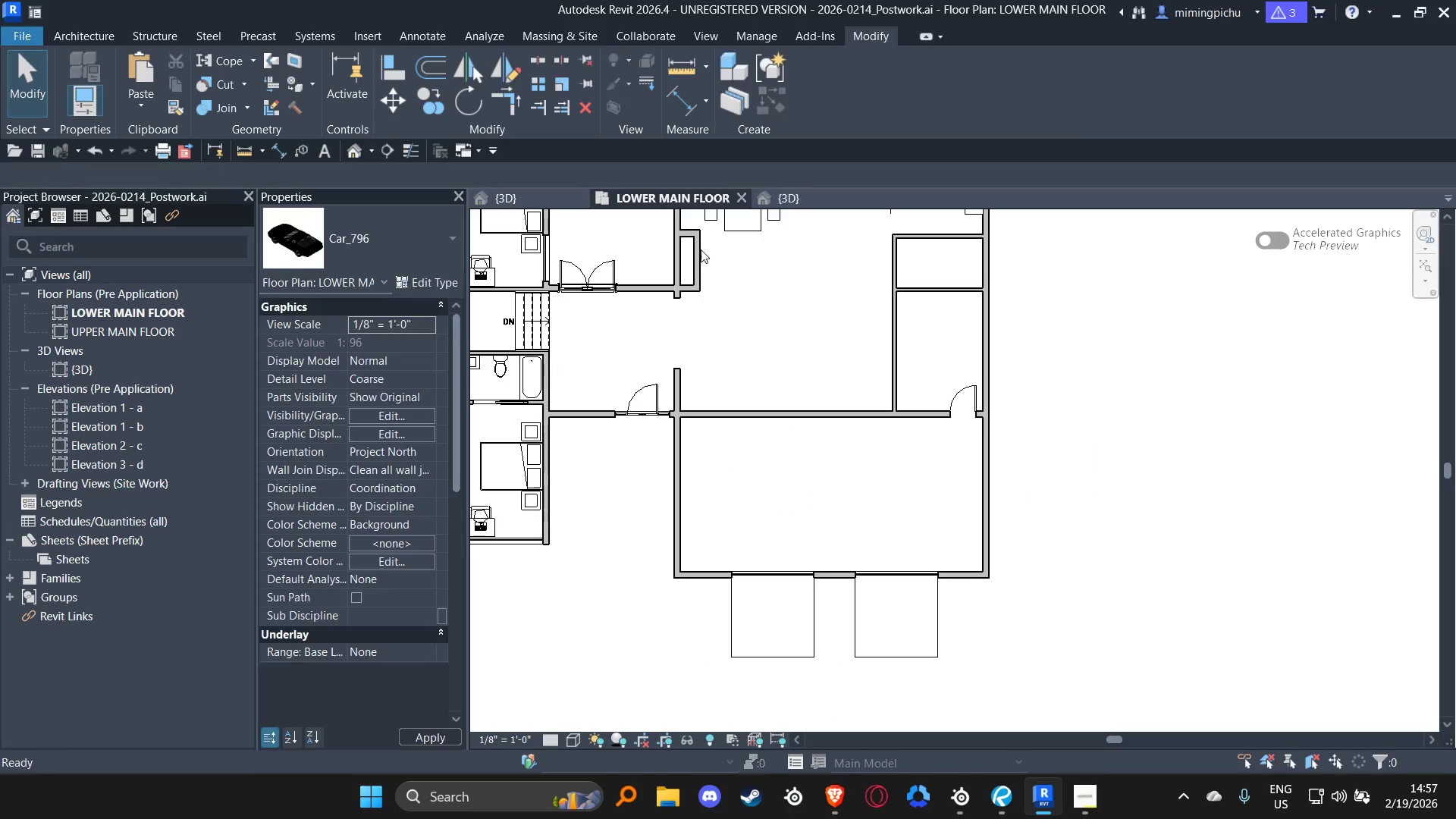 
key(Control+ControlLeft)
 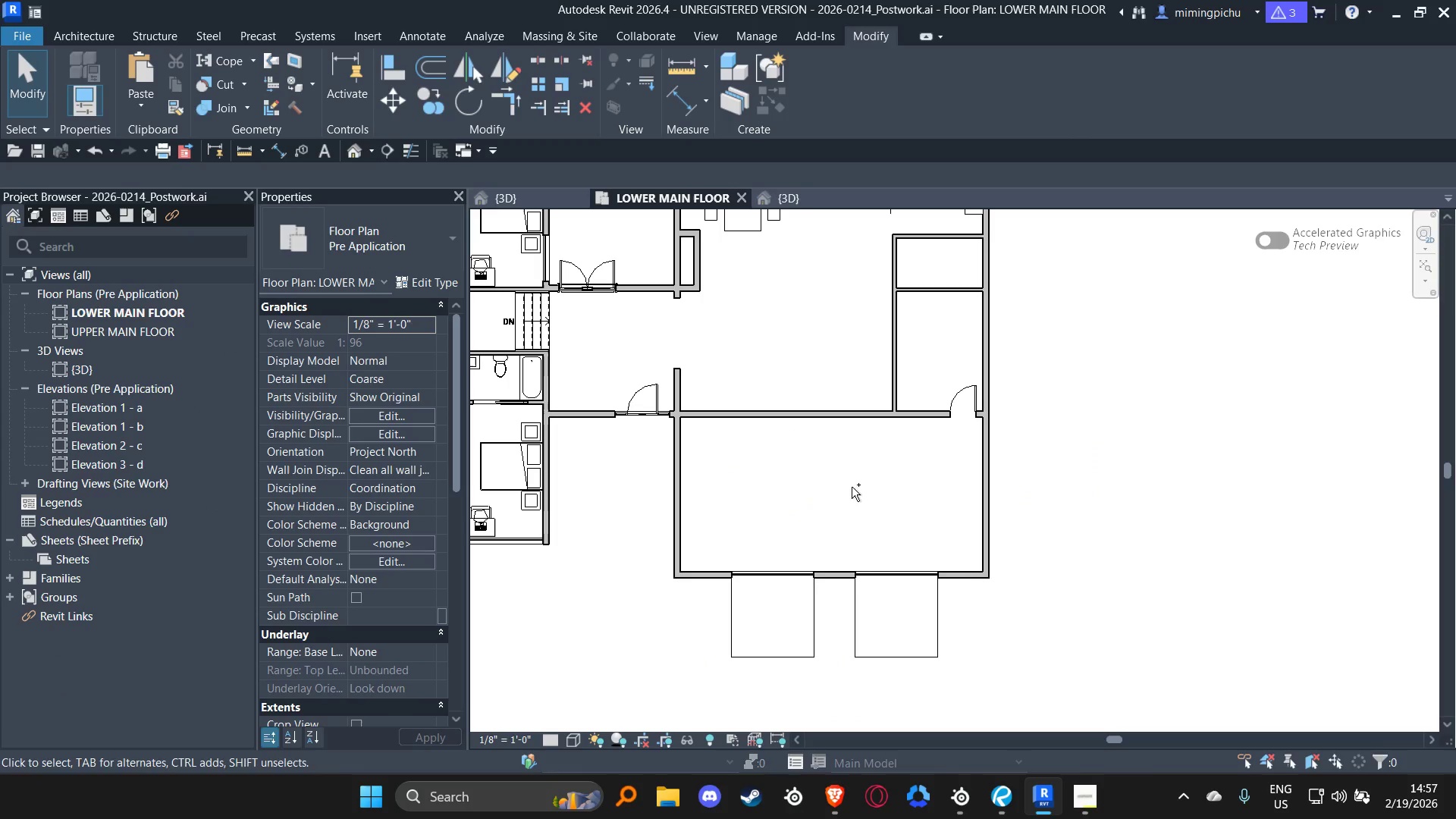 
key(Control+V)
 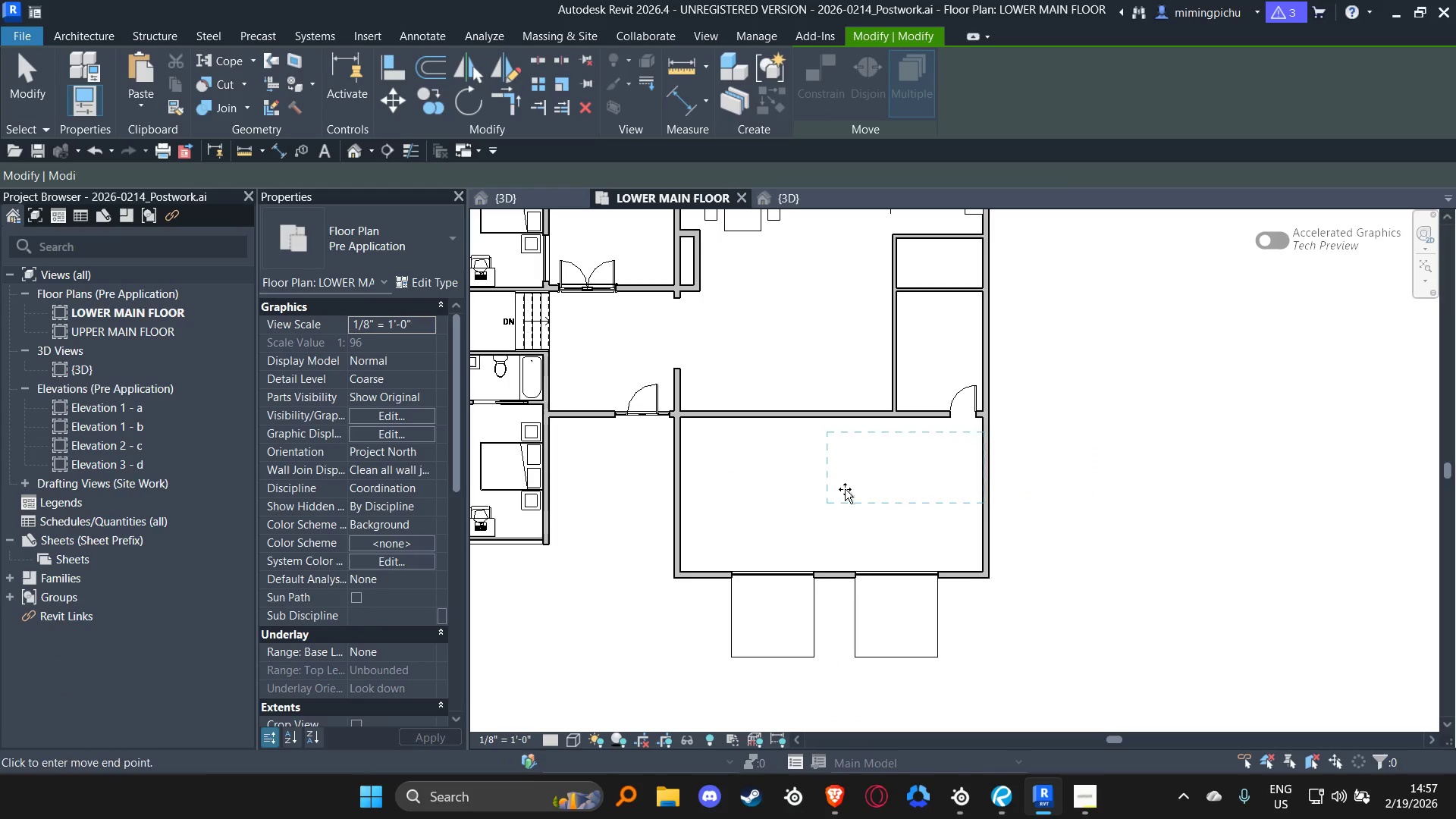 
left_click([746, 523])
 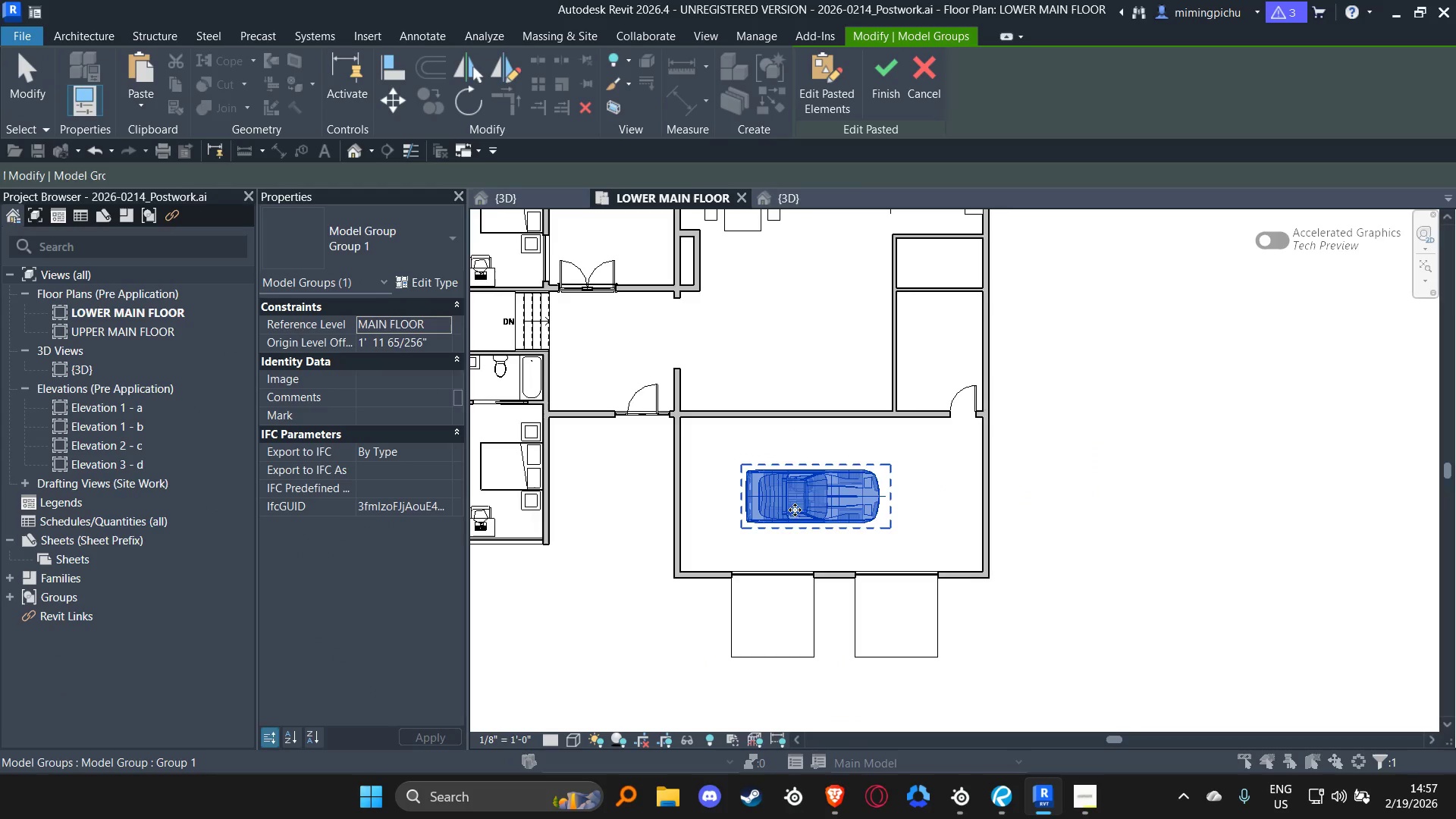 
type(rr)
 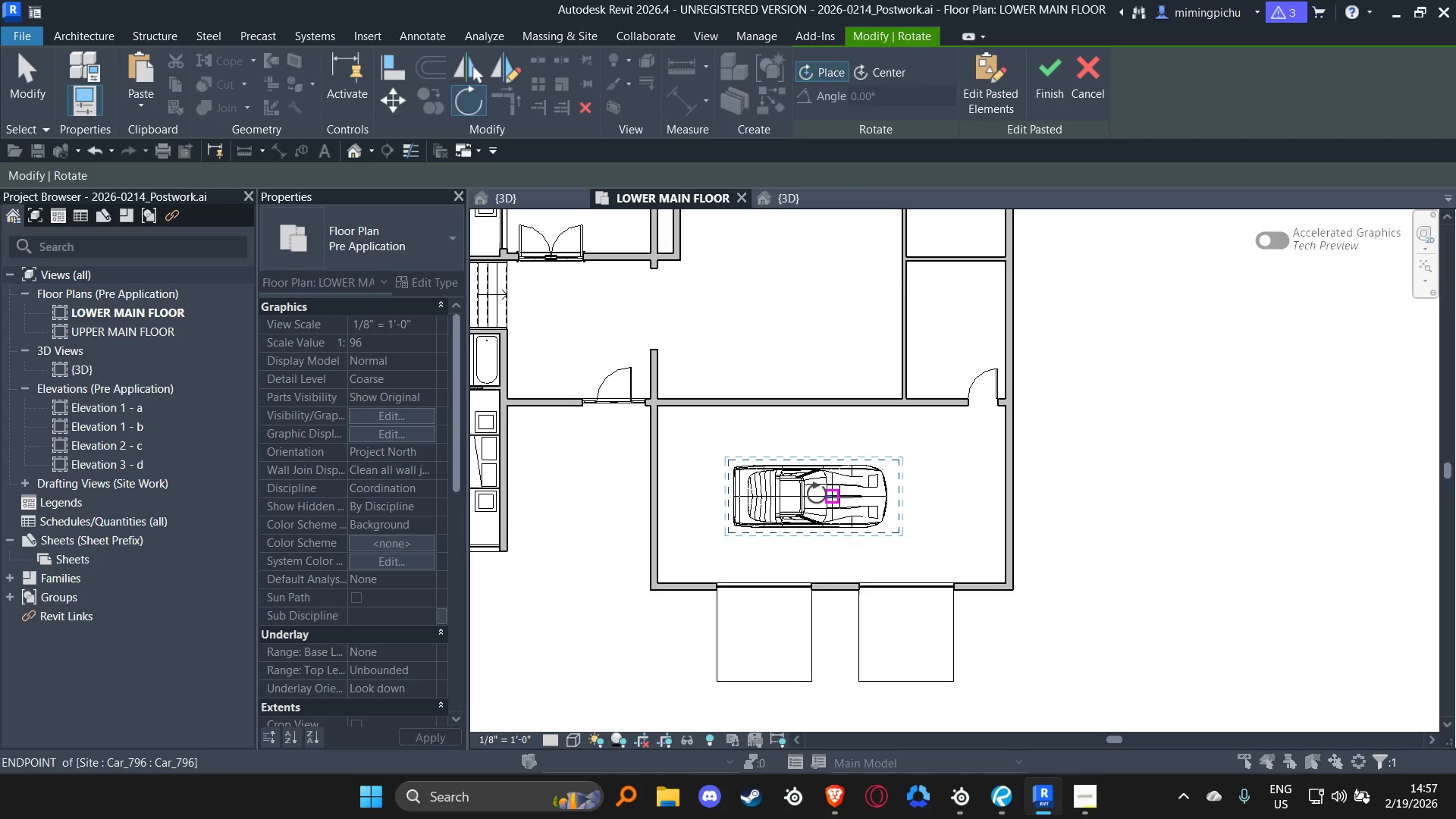 
scroll: coordinate [830, 496], scroll_direction: up, amount: 1.0
 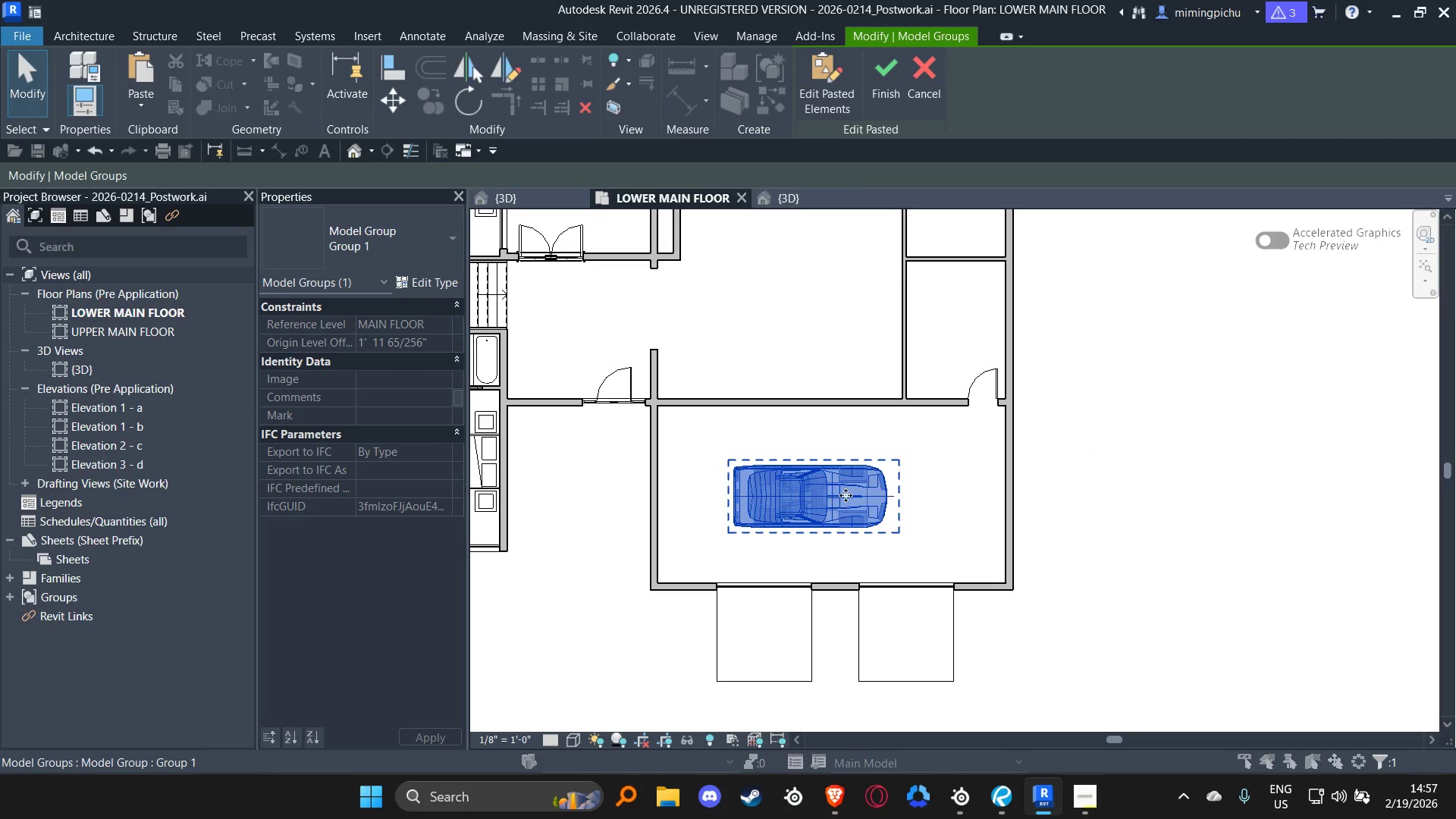 
left_click([807, 493])
 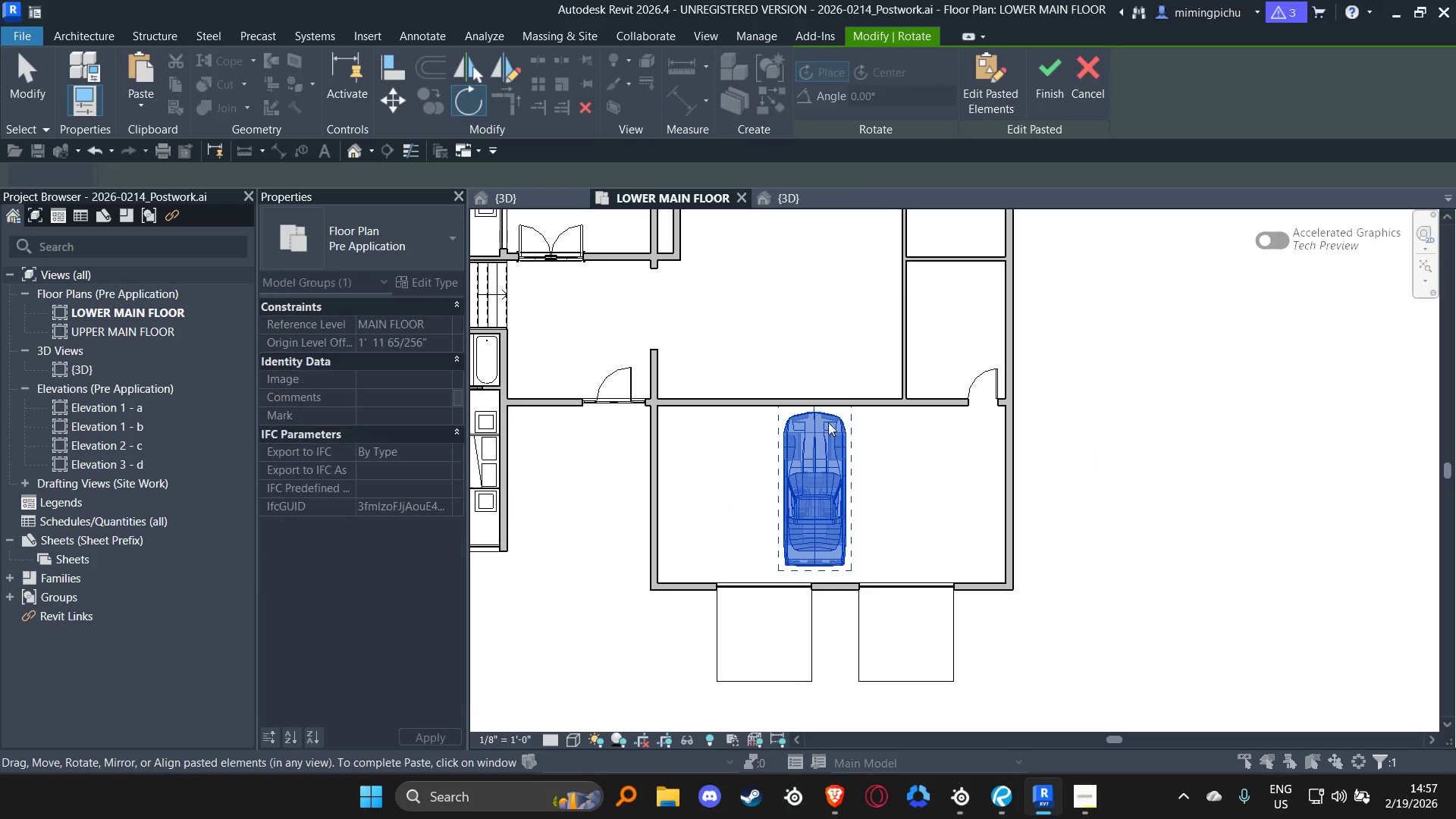 
left_click_drag(start_coordinate=[830, 473], to_coordinate=[772, 482])
 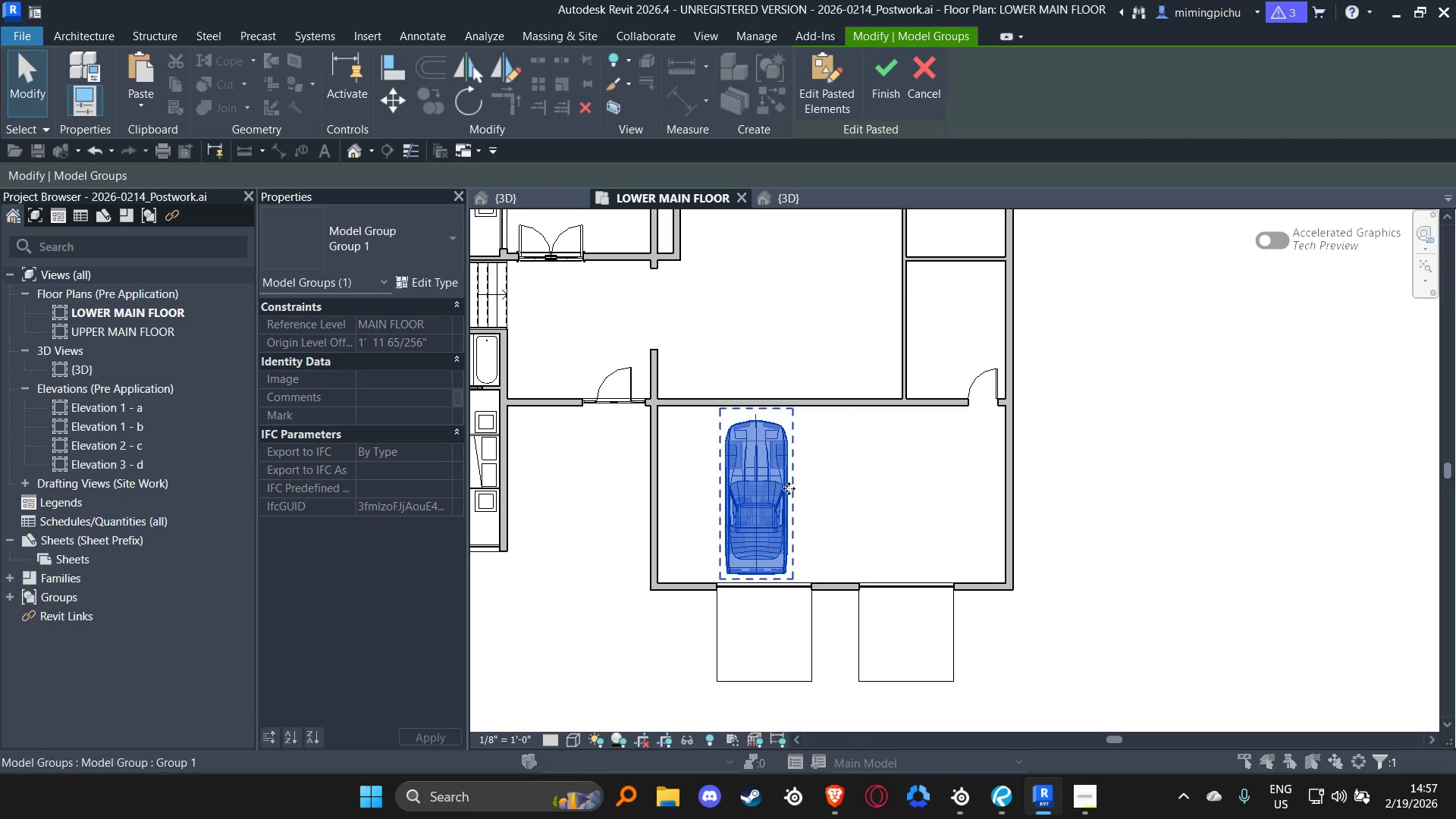 
type(cc)
 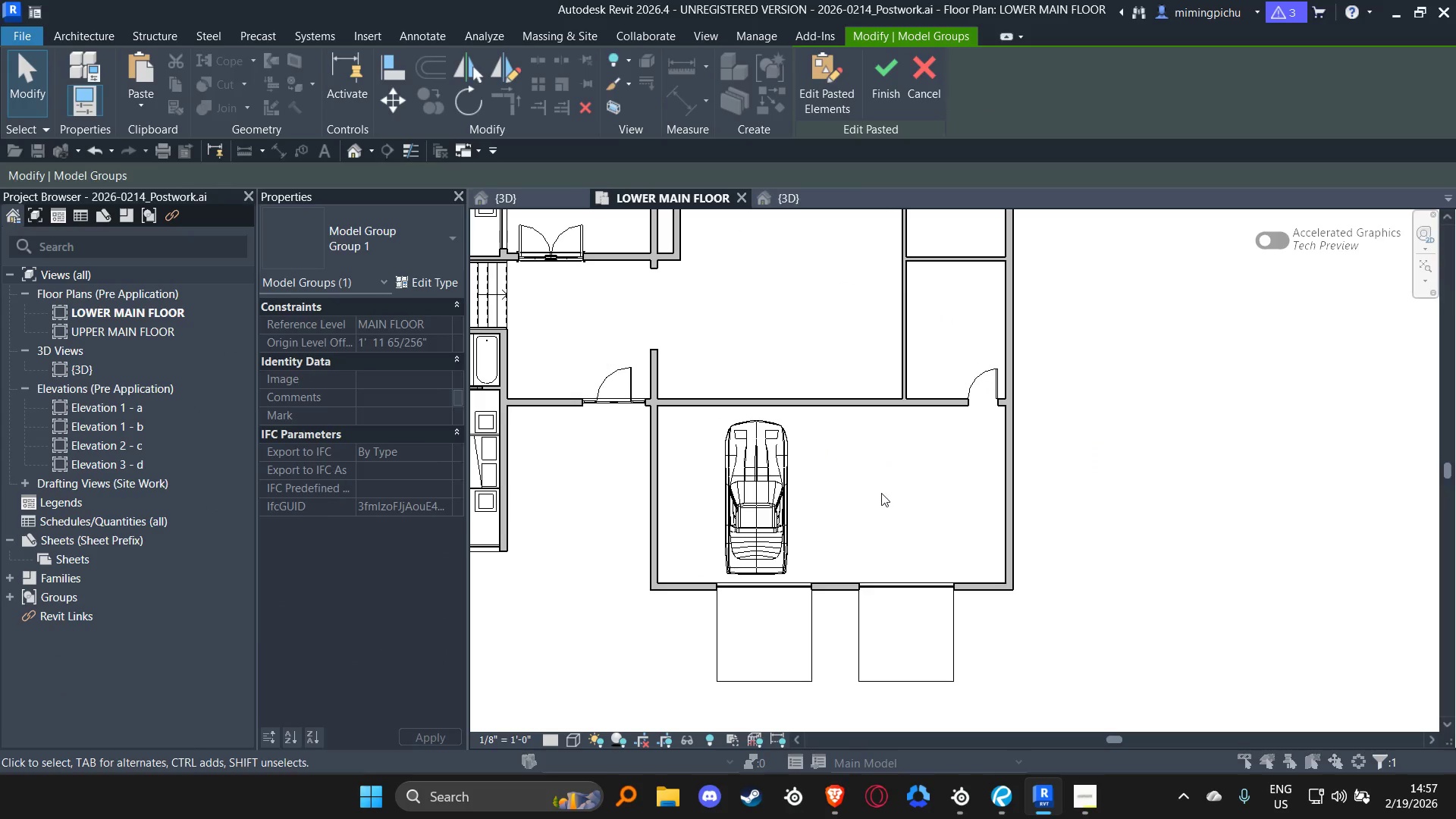 
double_click([758, 488])
 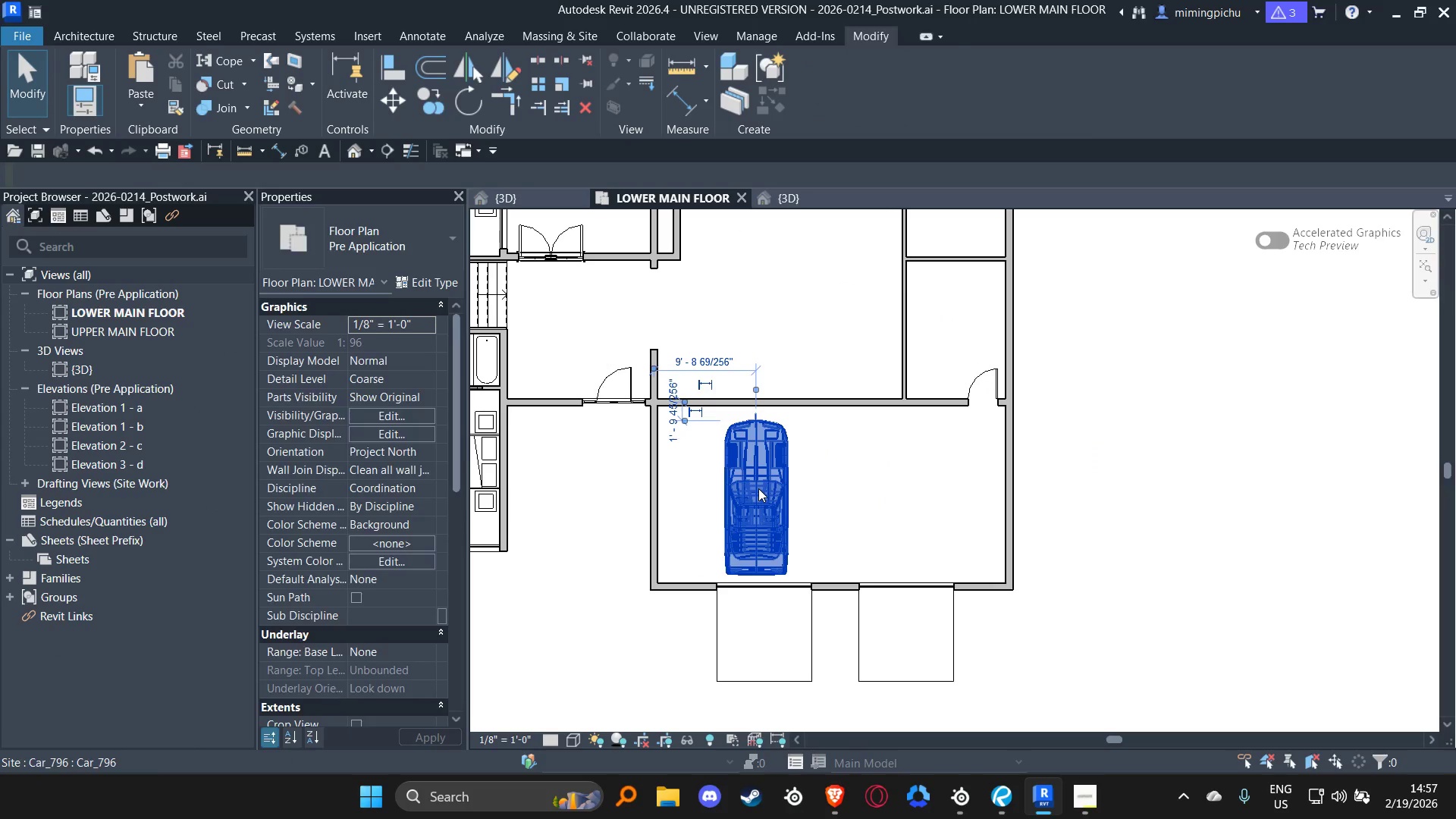 
type(cc)
 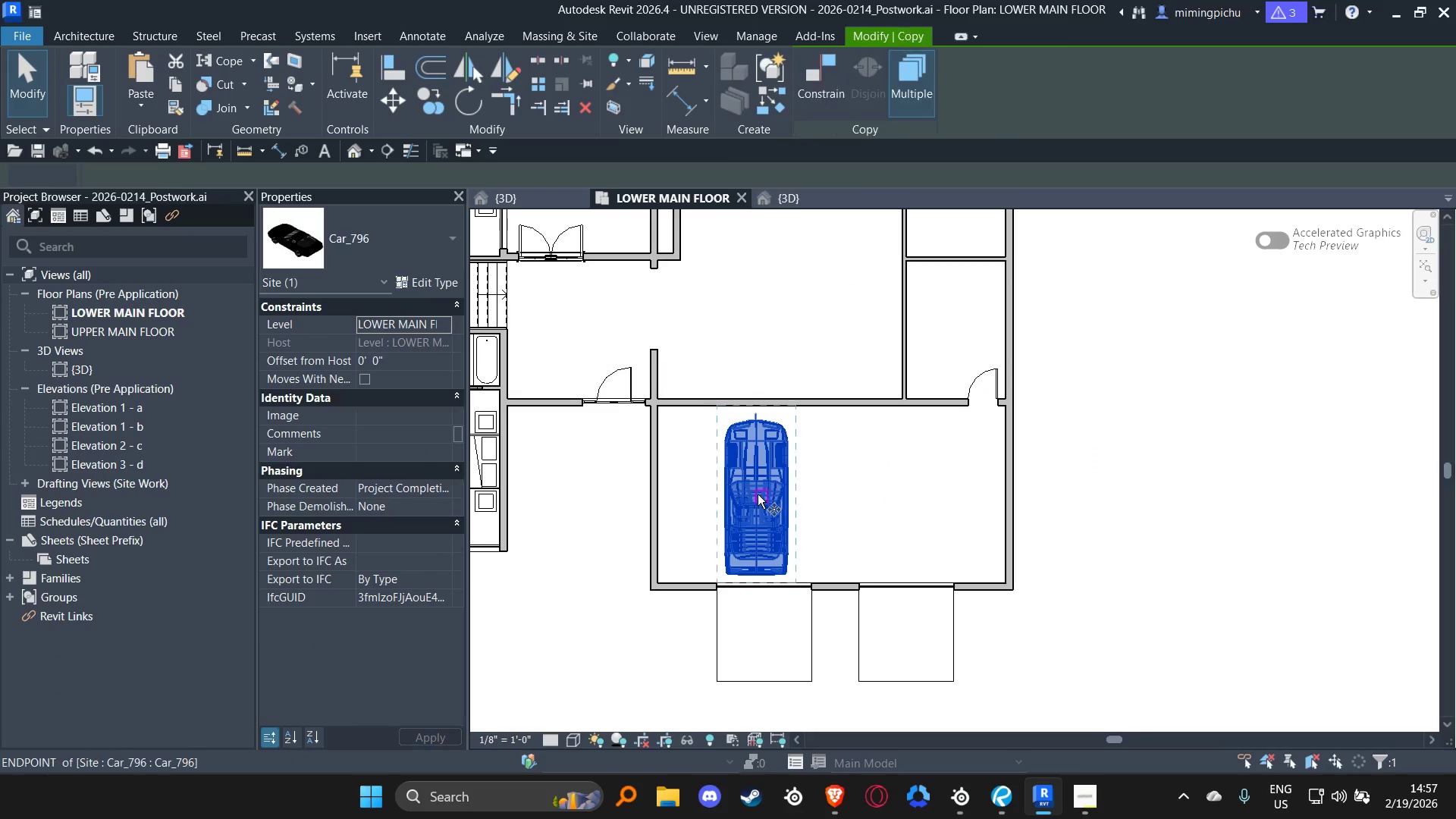 
left_click([758, 494])
 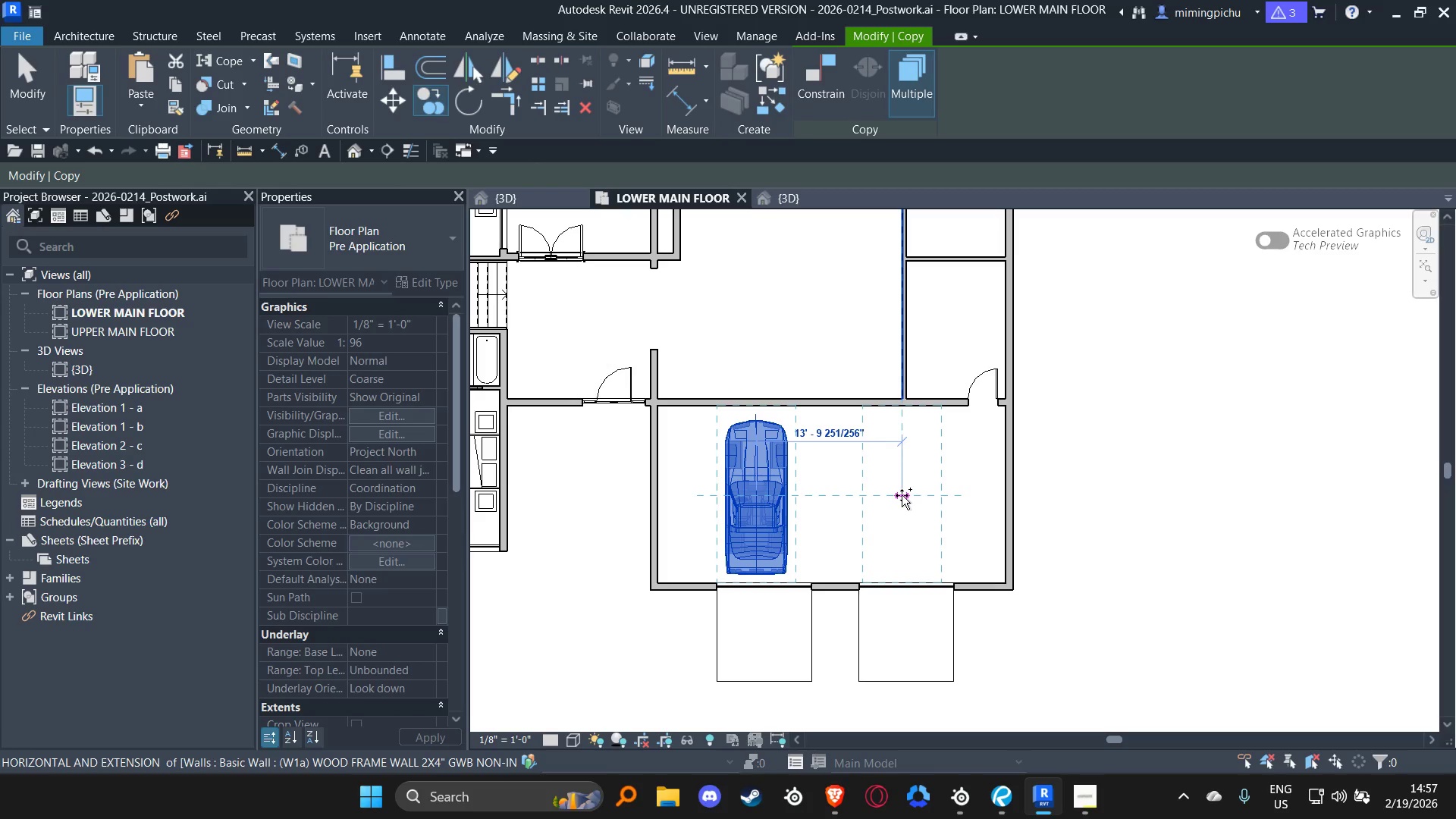 
left_click([902, 495])
 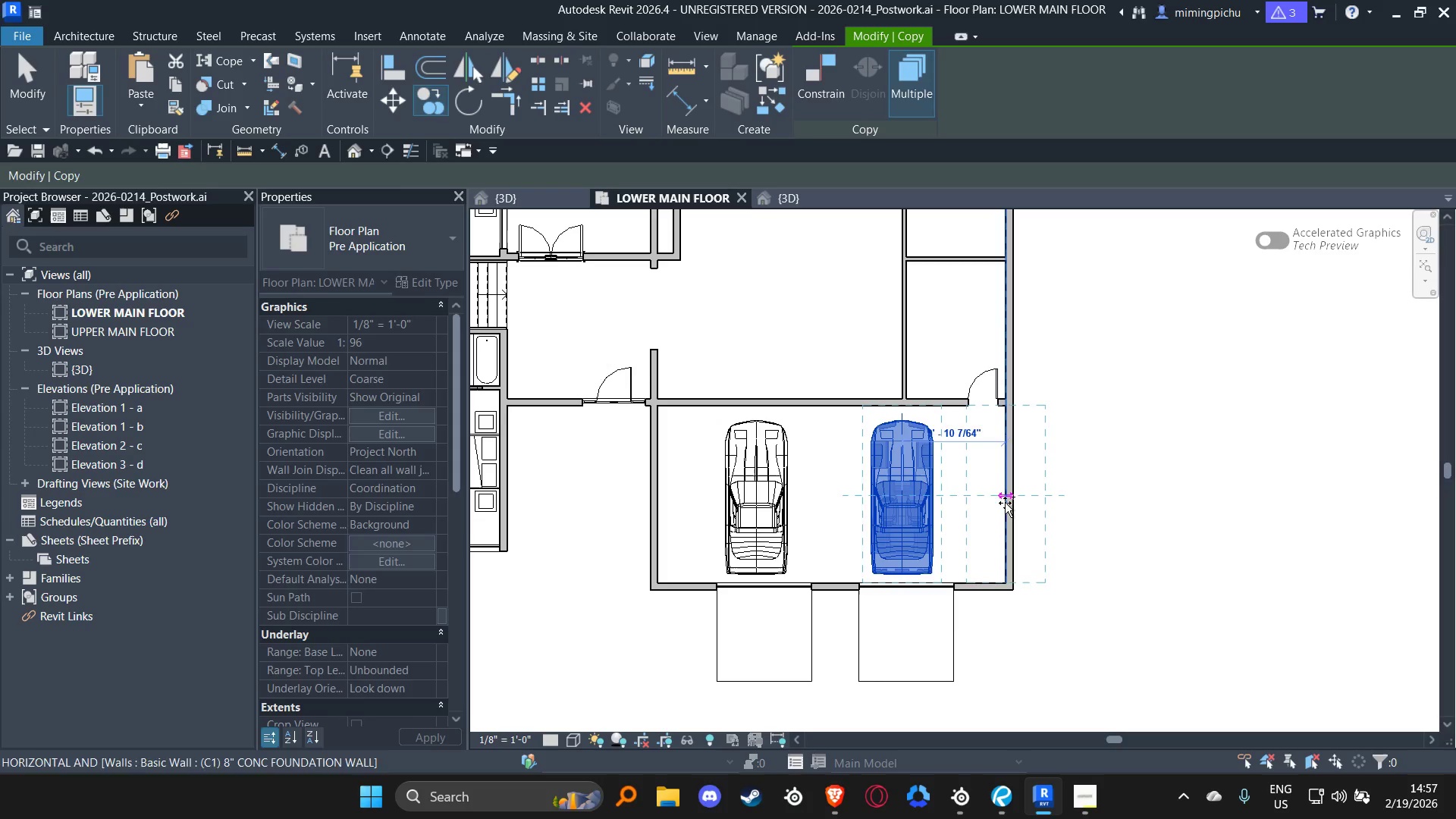 
key(Escape)
 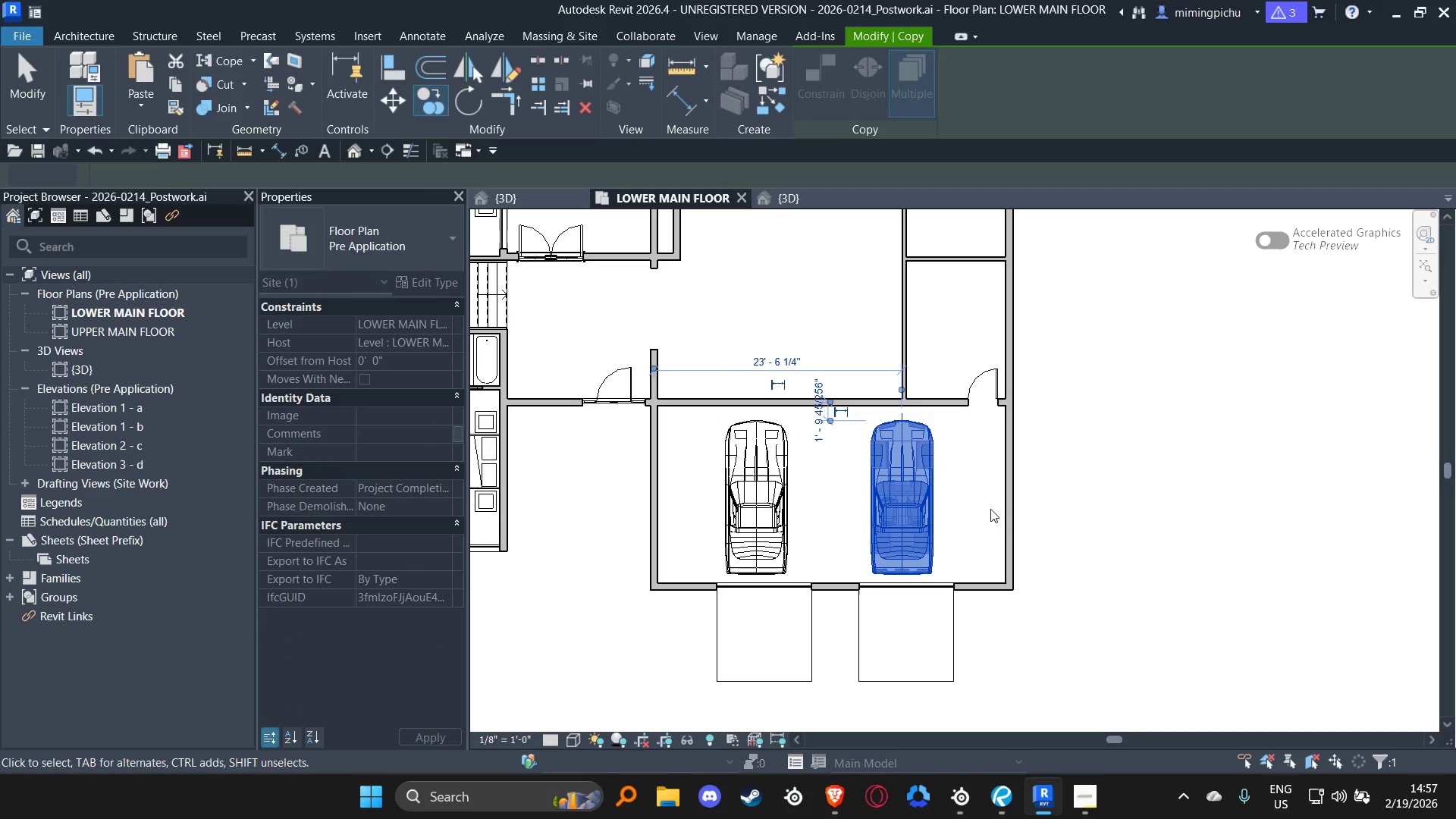 
key(Escape)
 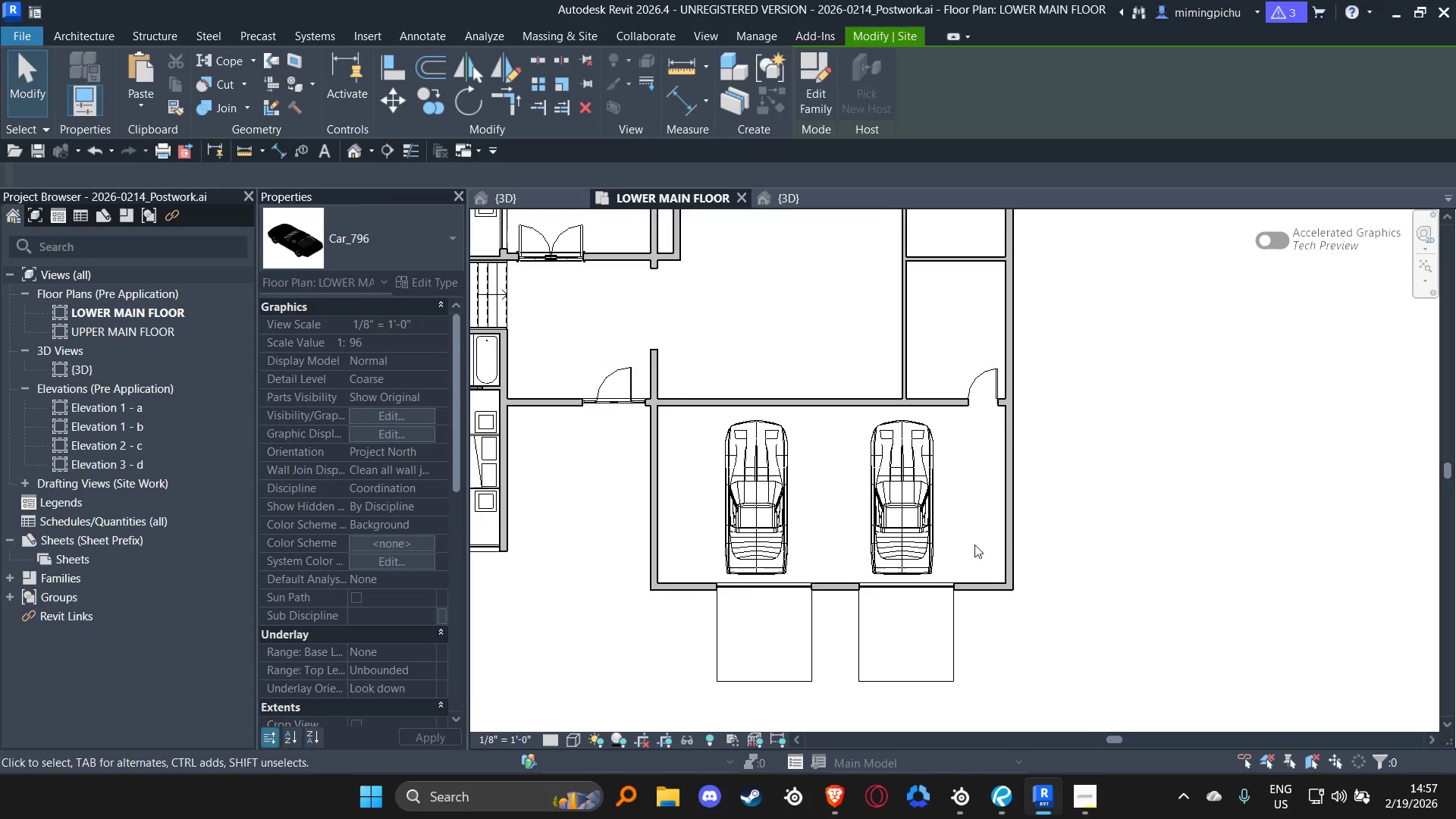 
scroll: coordinate [883, 538], scroll_direction: down, amount: 4.0
 